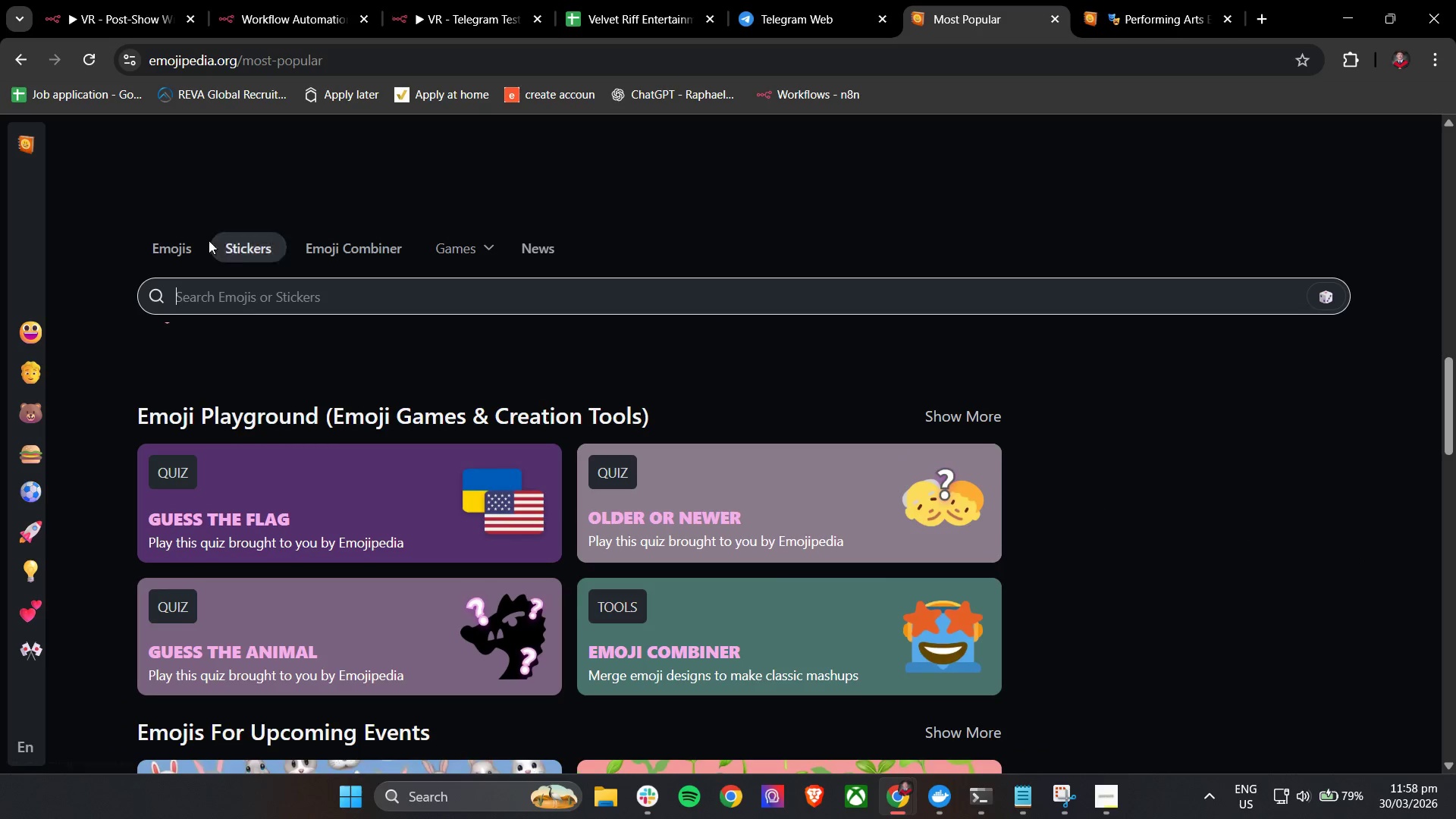 
left_click([164, 244])
 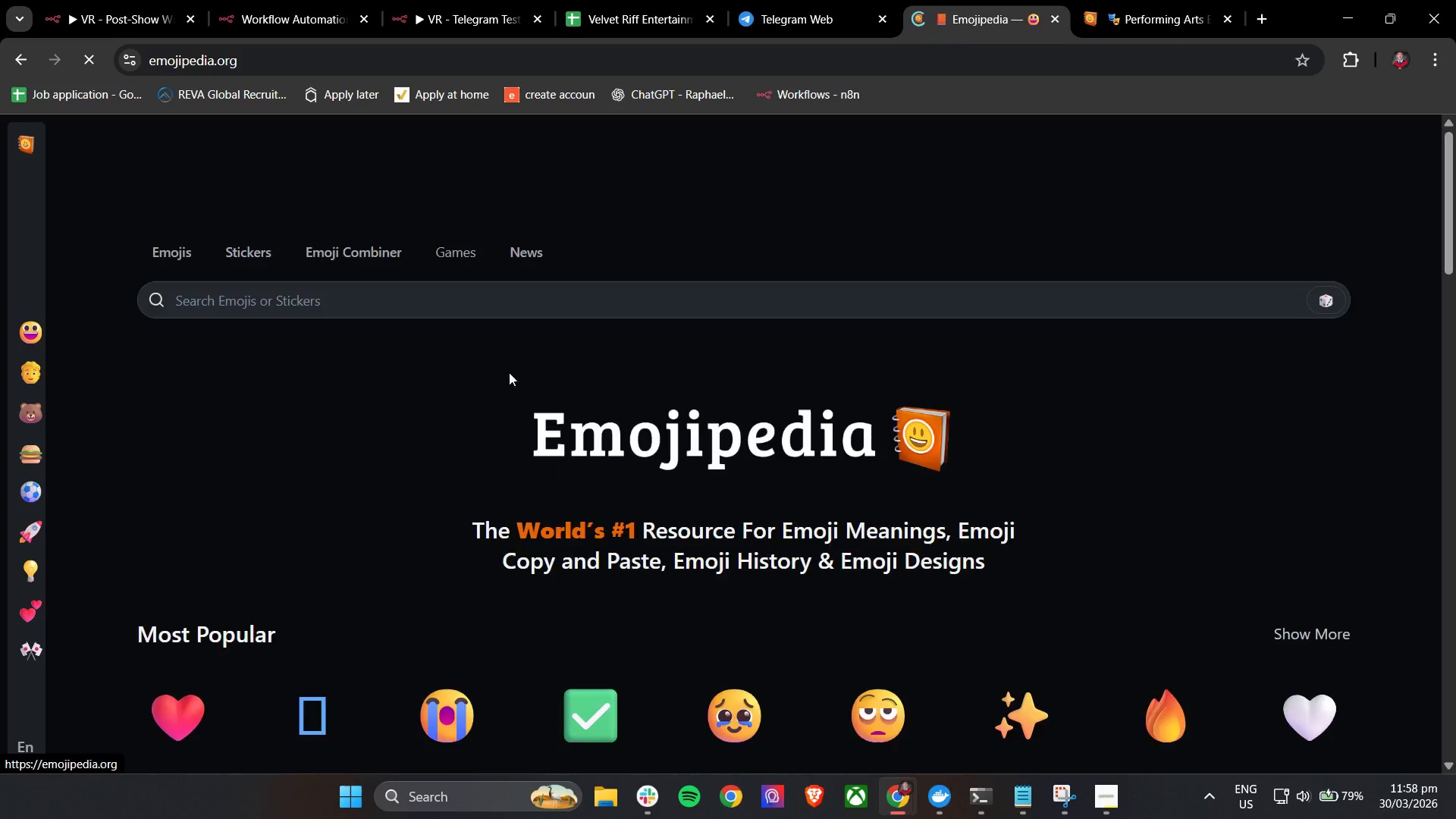 
scroll: coordinate [395, 505], scroll_direction: down, amount: 23.0
 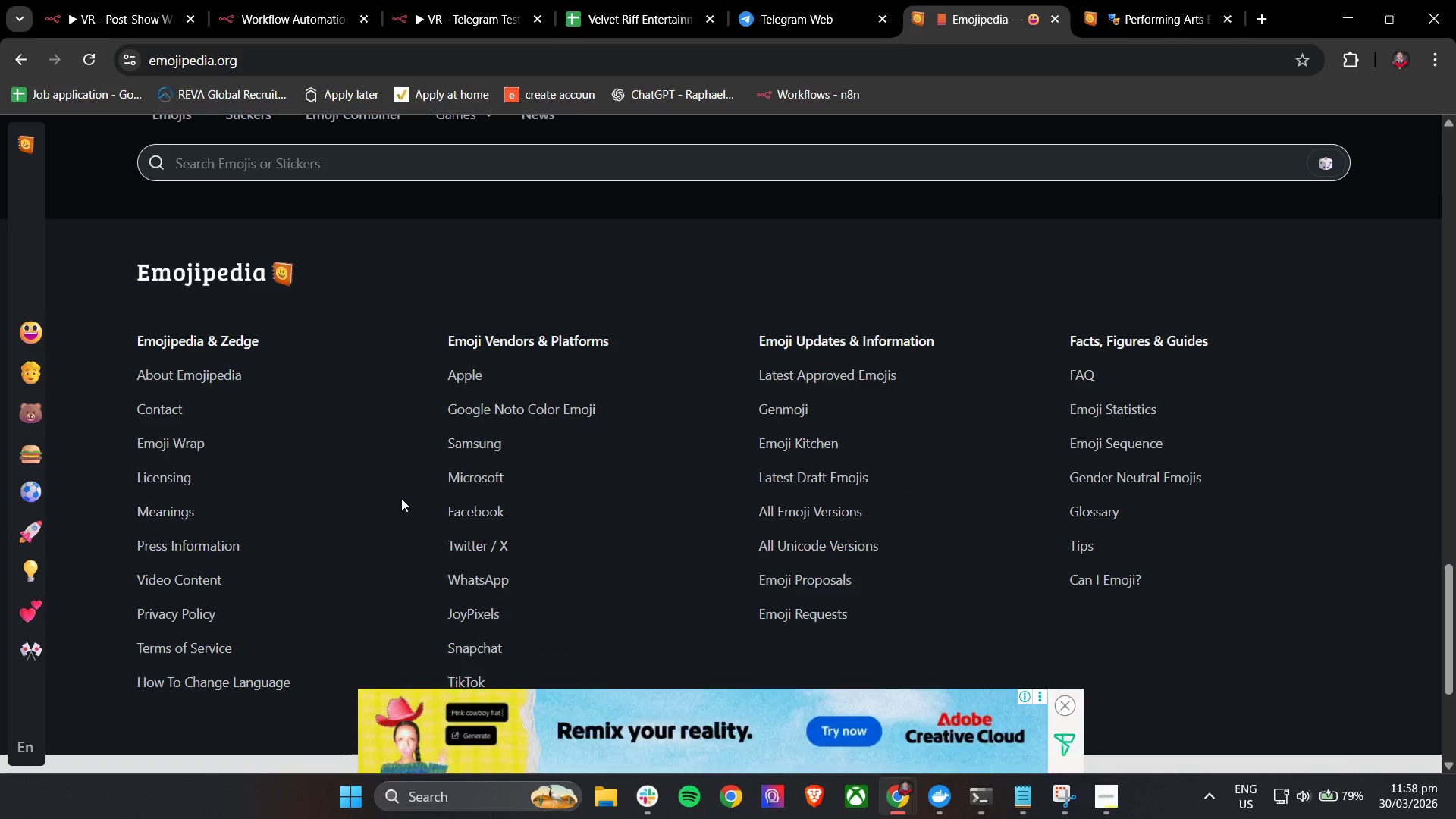 
scroll: coordinate [410, 489], scroll_direction: up, amount: 33.0
 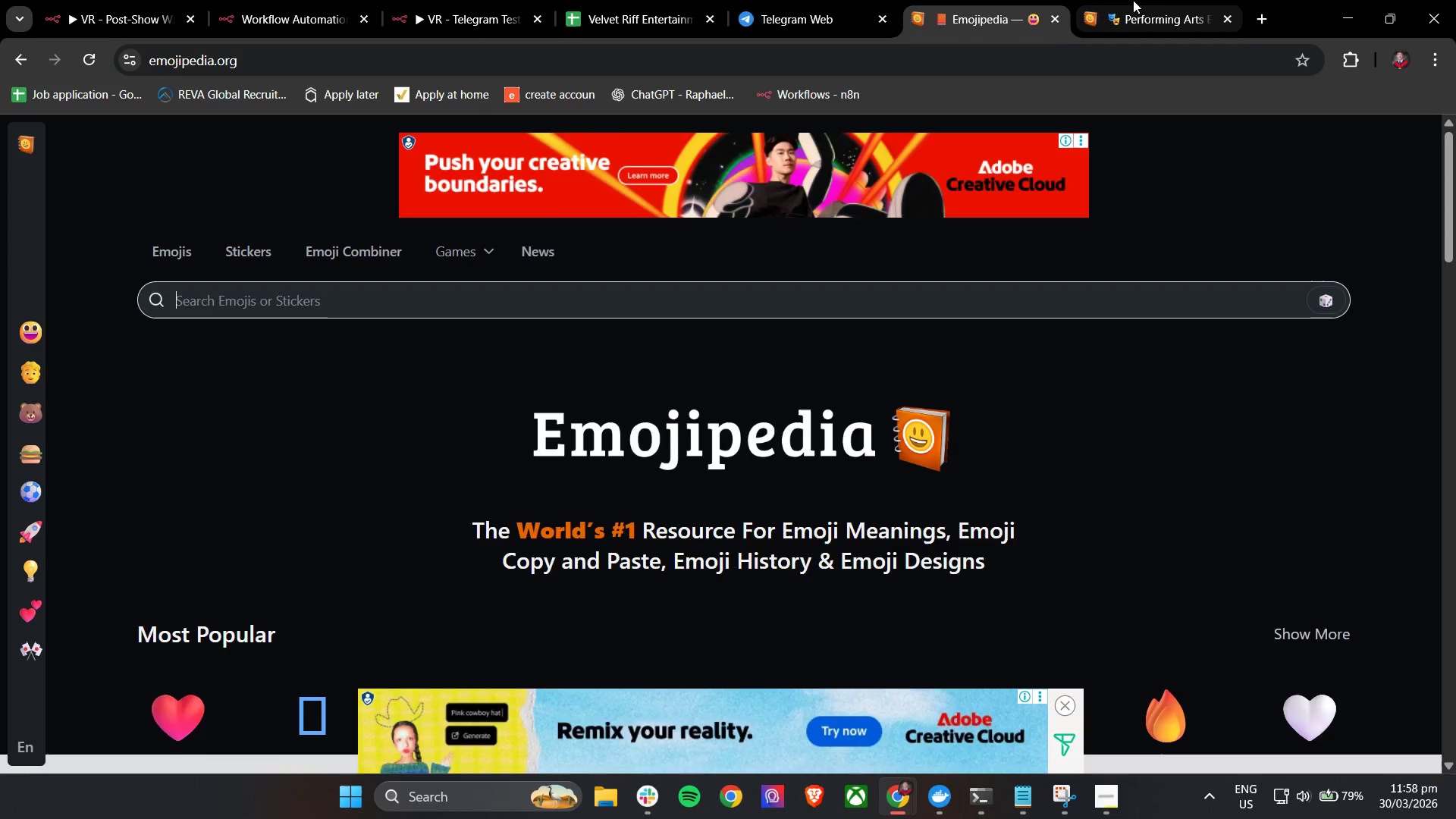 
double_click([548, 63])
 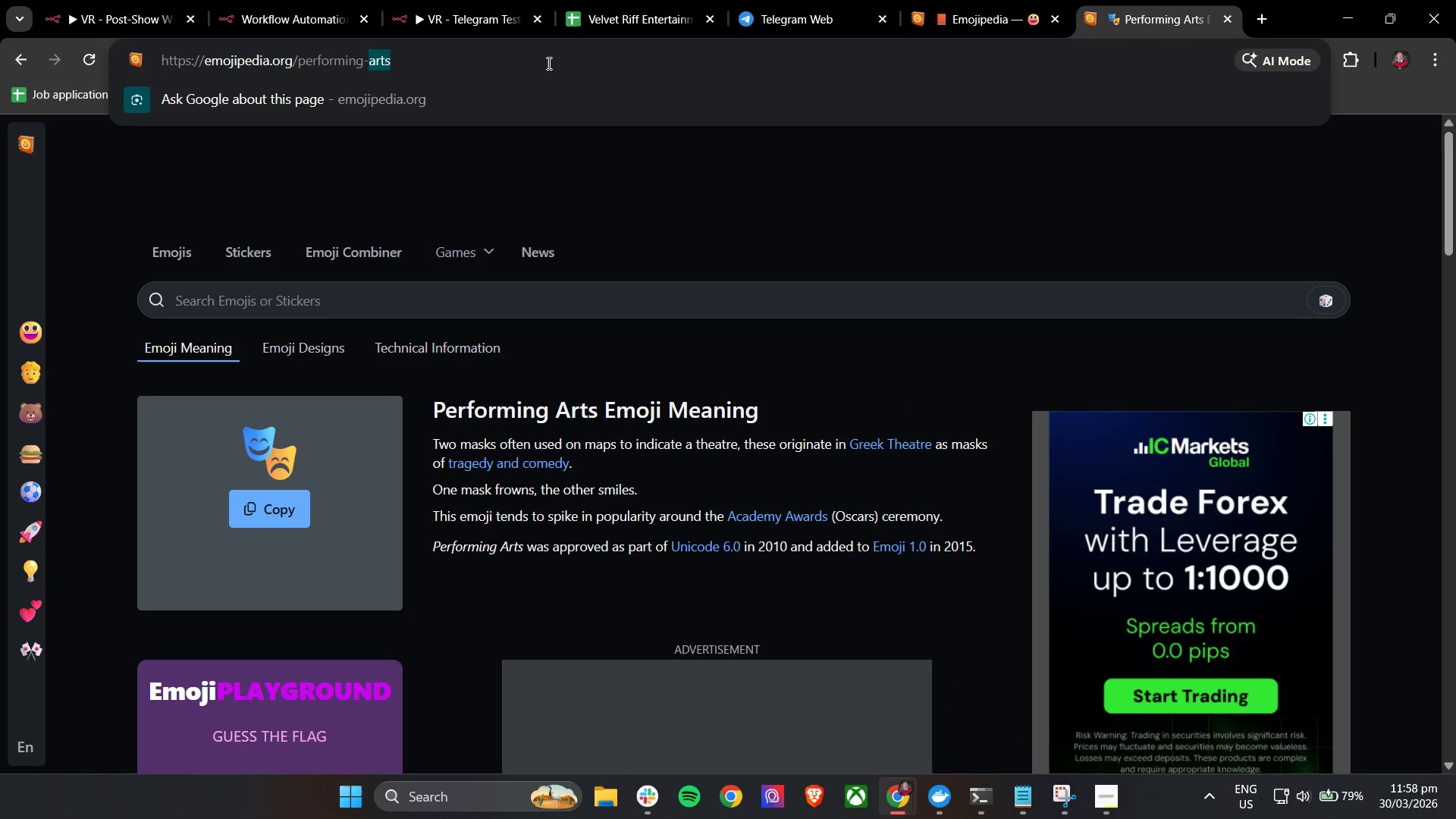 
triple_click([548, 63])
 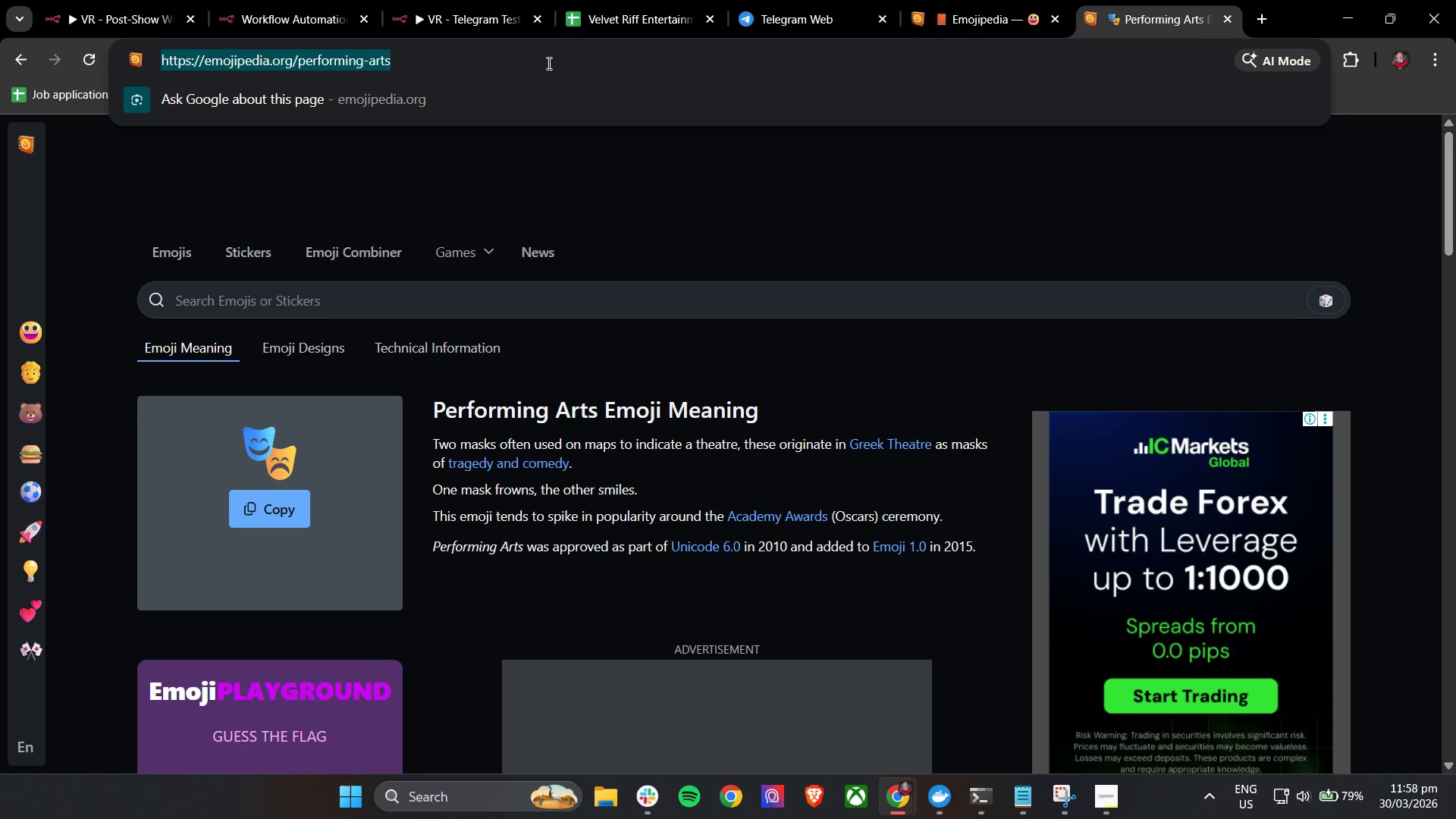 
triple_click([548, 63])
 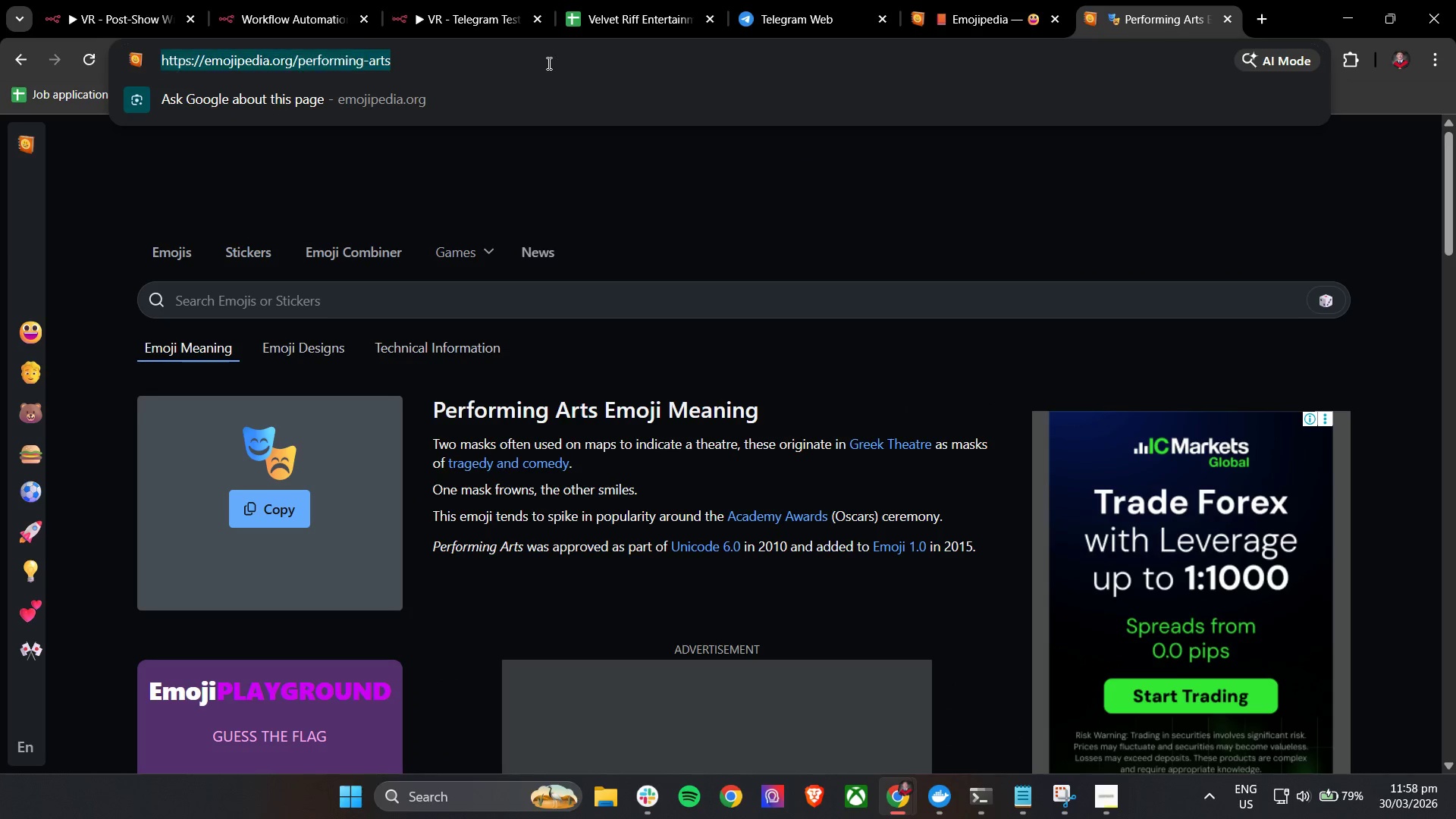 
triple_click([548, 63])
 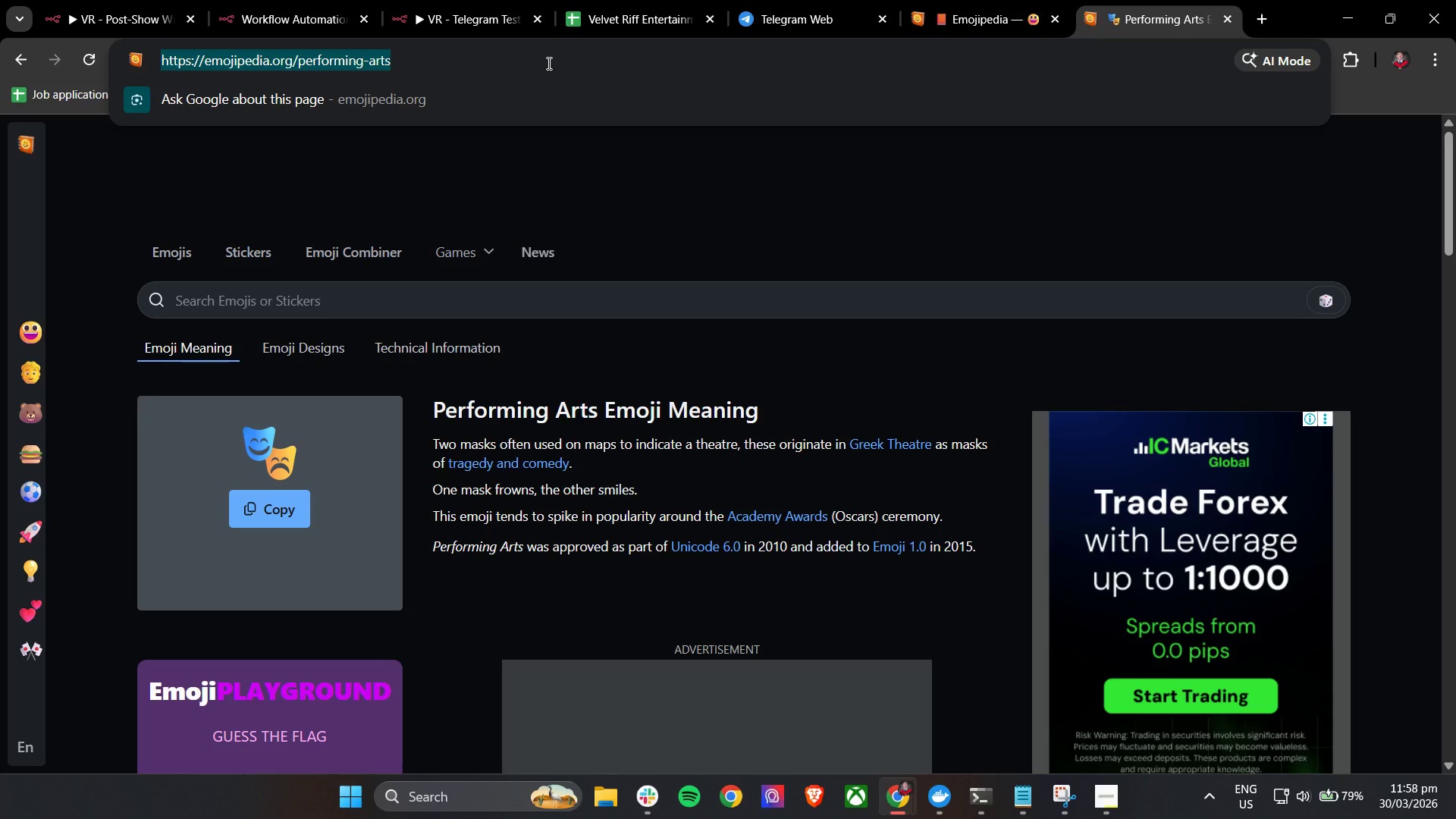 
type(t)
key(Backspace)
key(Backspace)
type(check list board emo)
 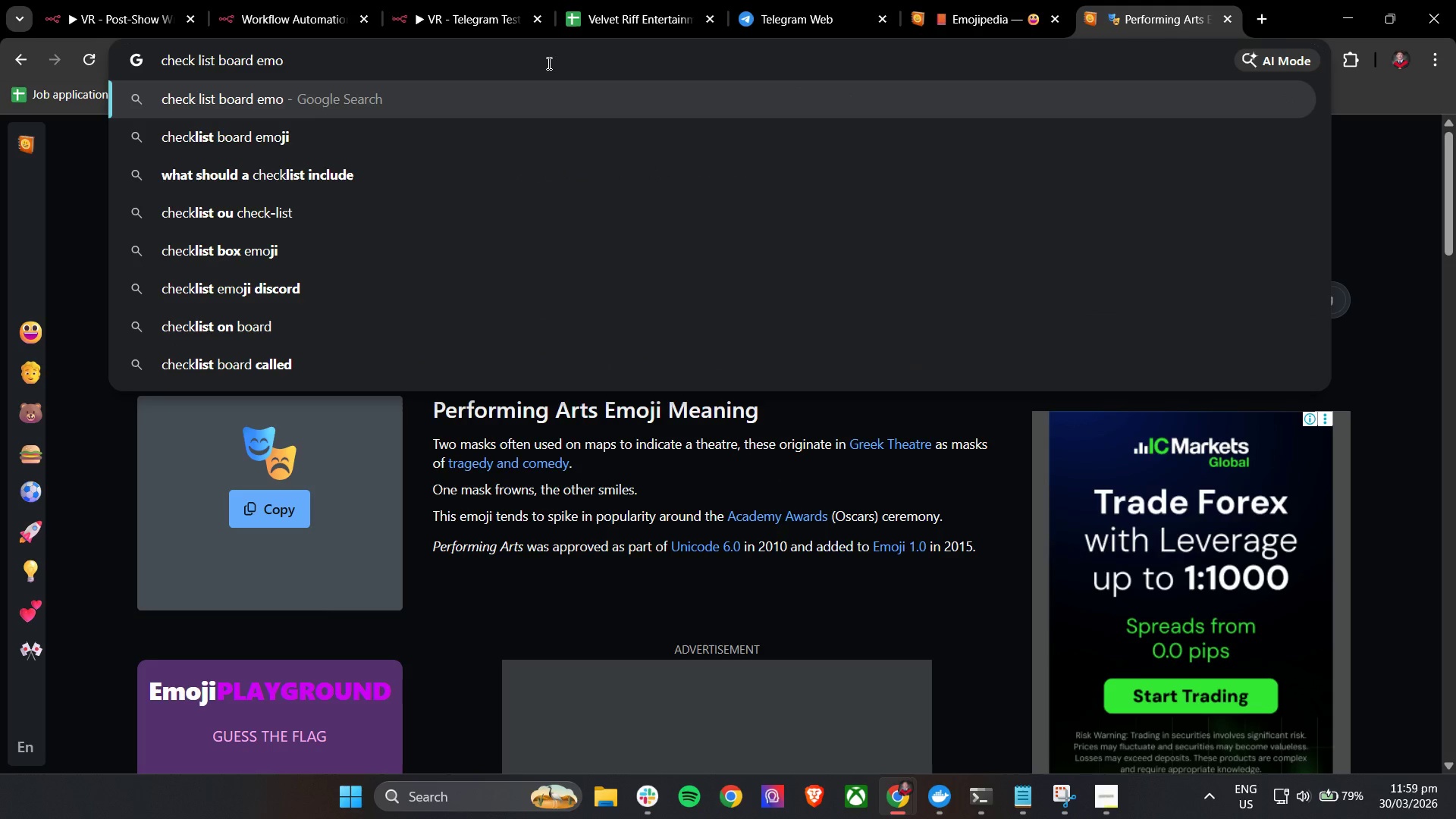 
key(ArrowDown)
 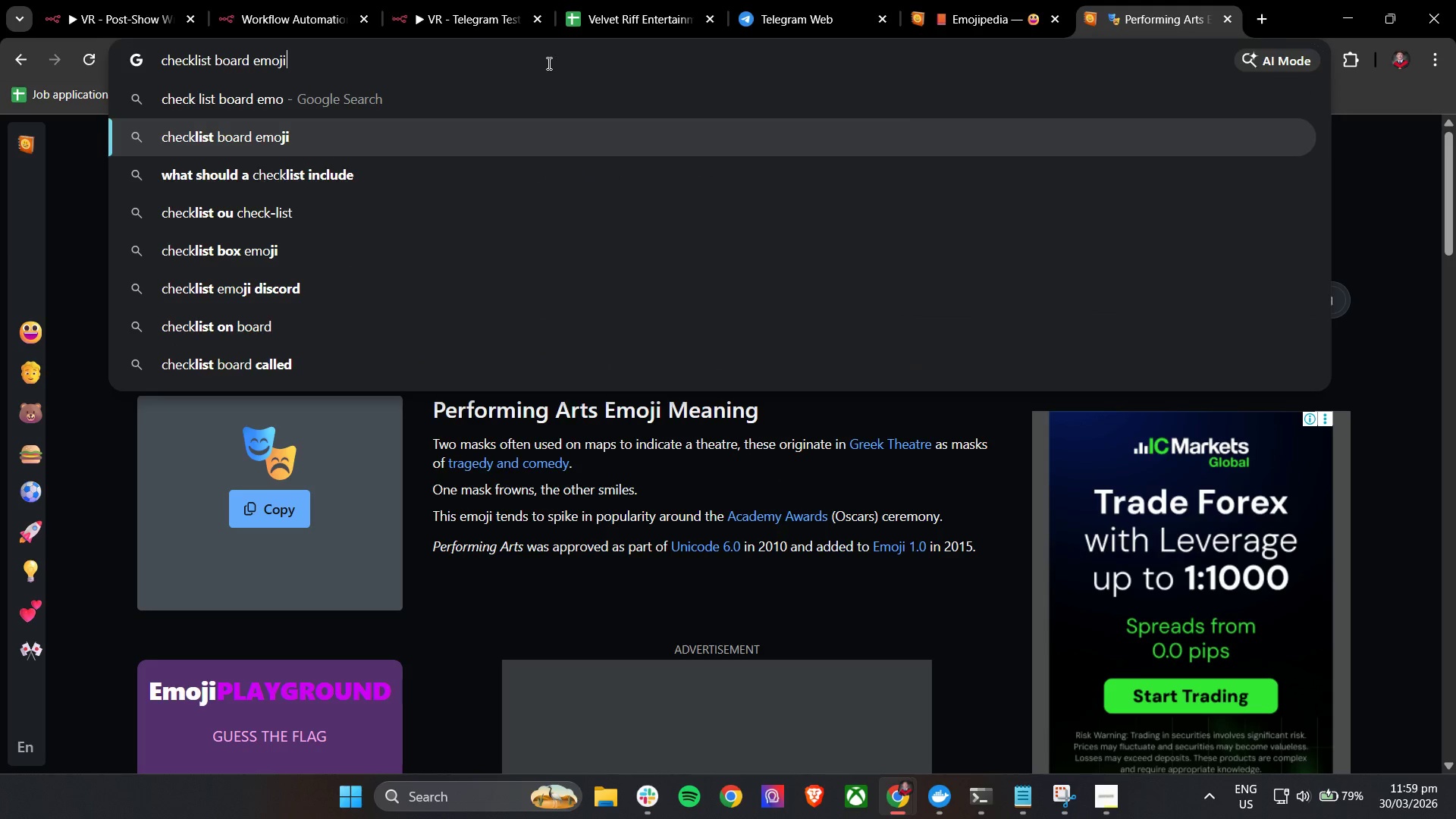 
key(Enter)
 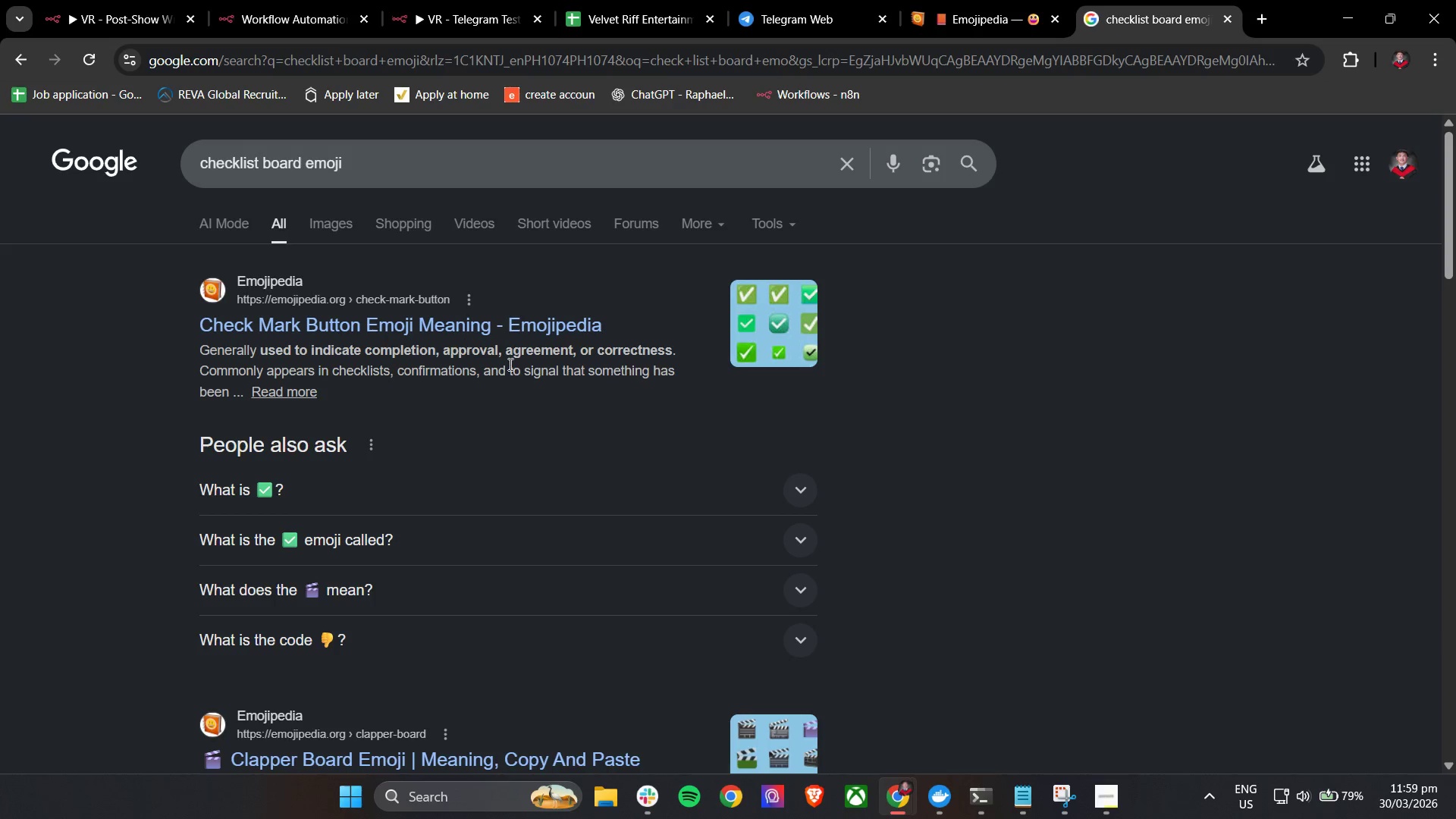 
scroll: coordinate [471, 438], scroll_direction: down, amount: 5.0
 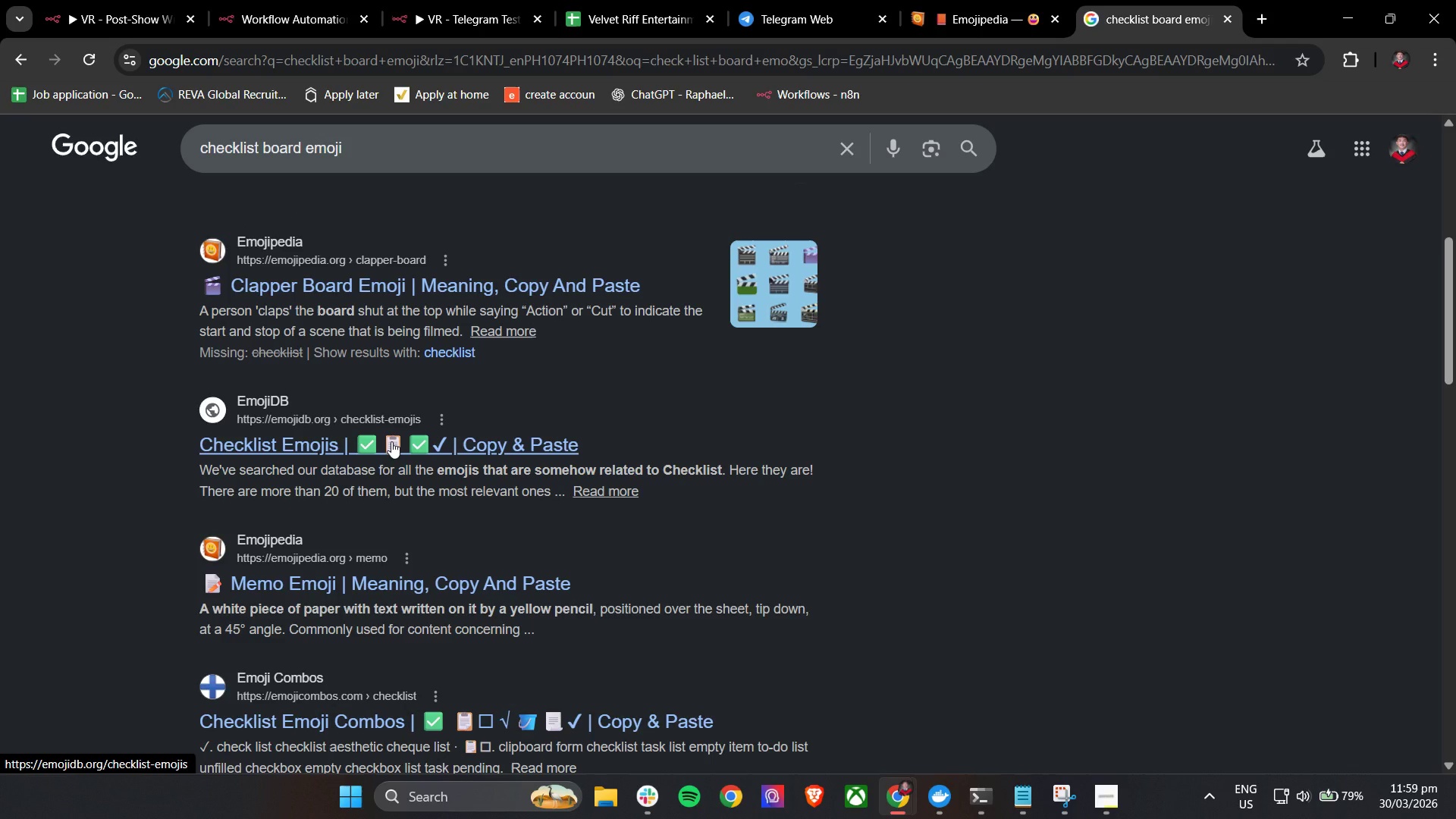 
left_click([391, 441])
 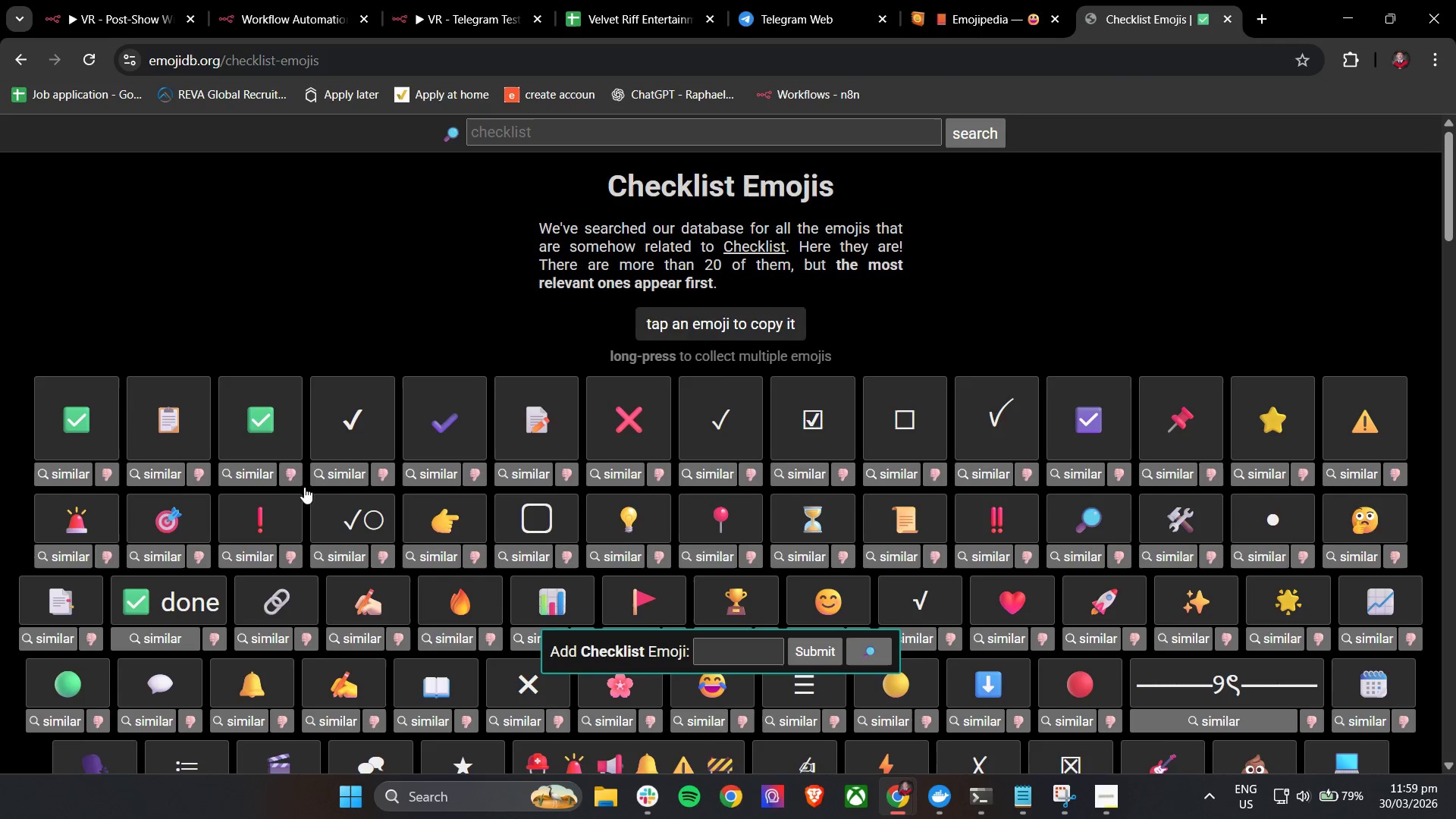 
left_click([164, 428])
 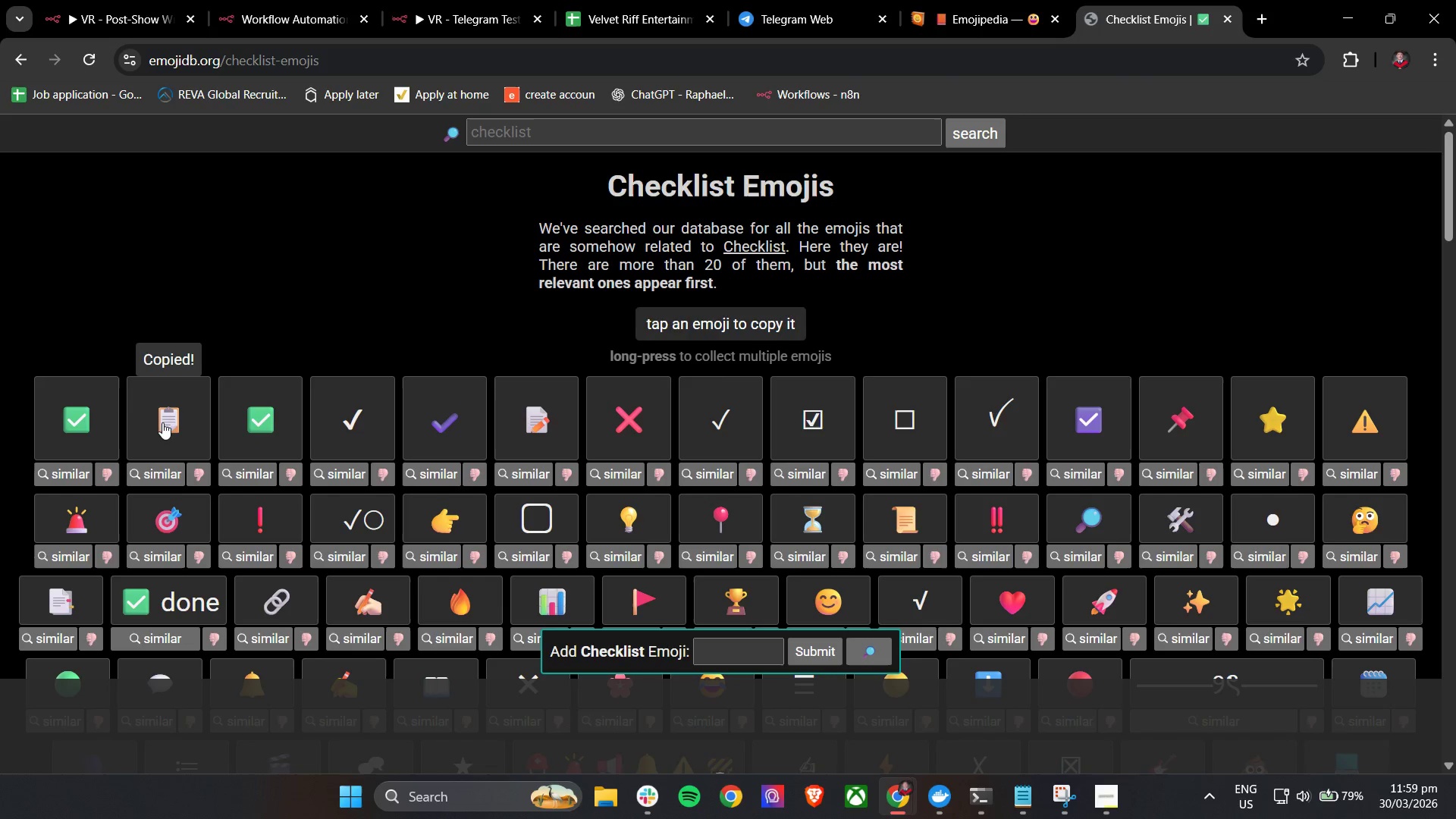 
left_click([140, 0])
 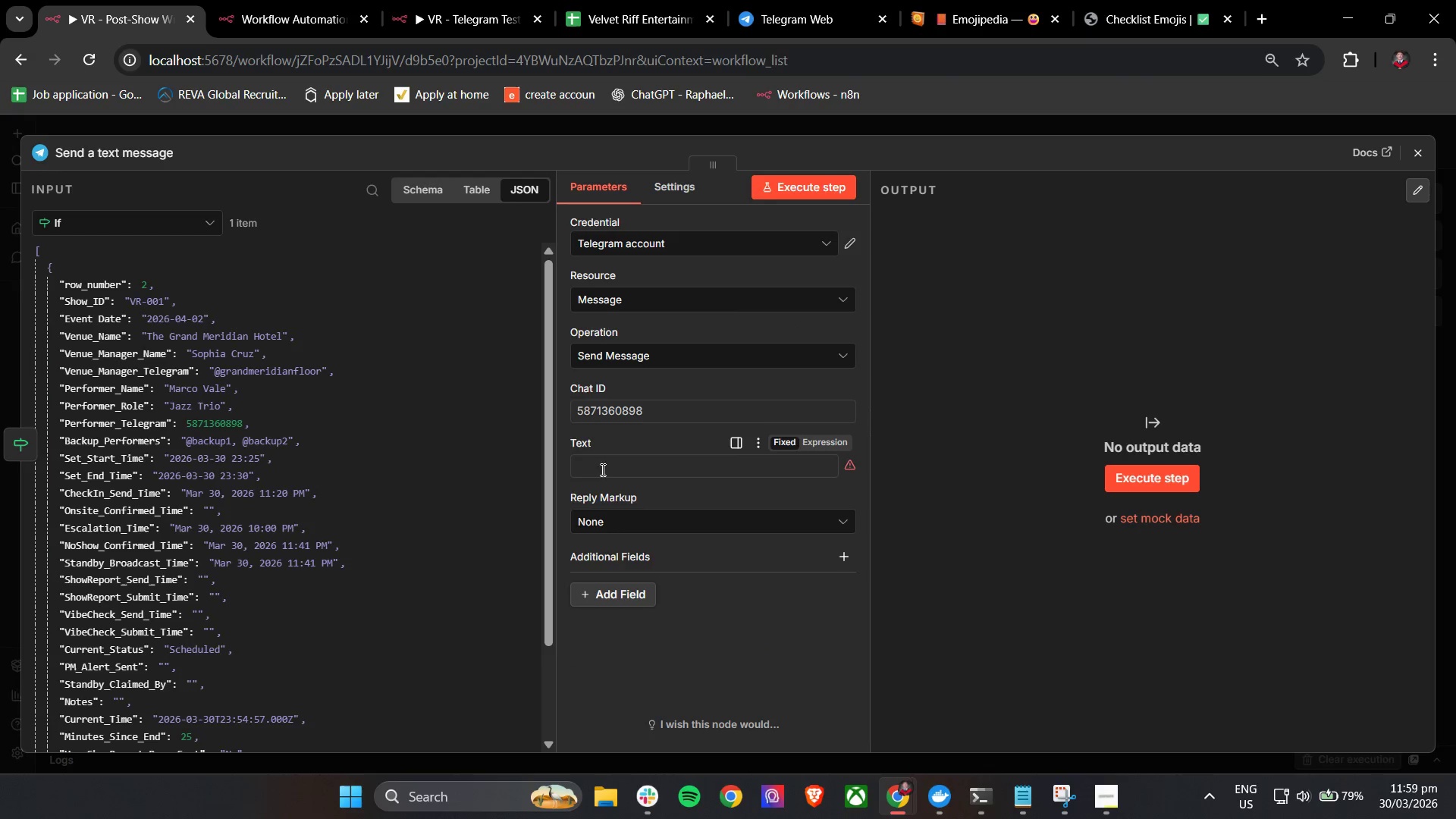 
key(Control+ControlLeft)
 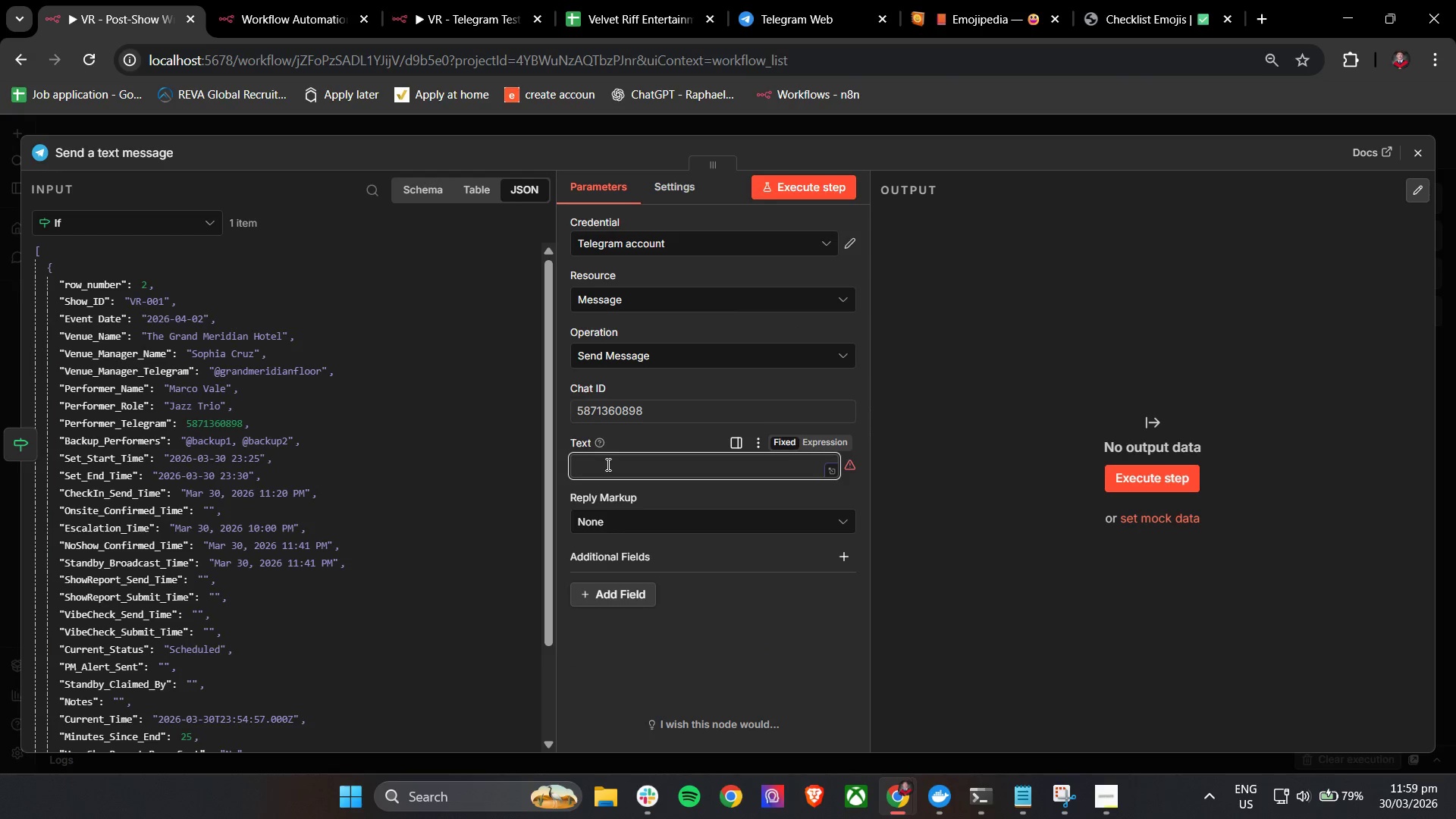 
key(Control+V)
 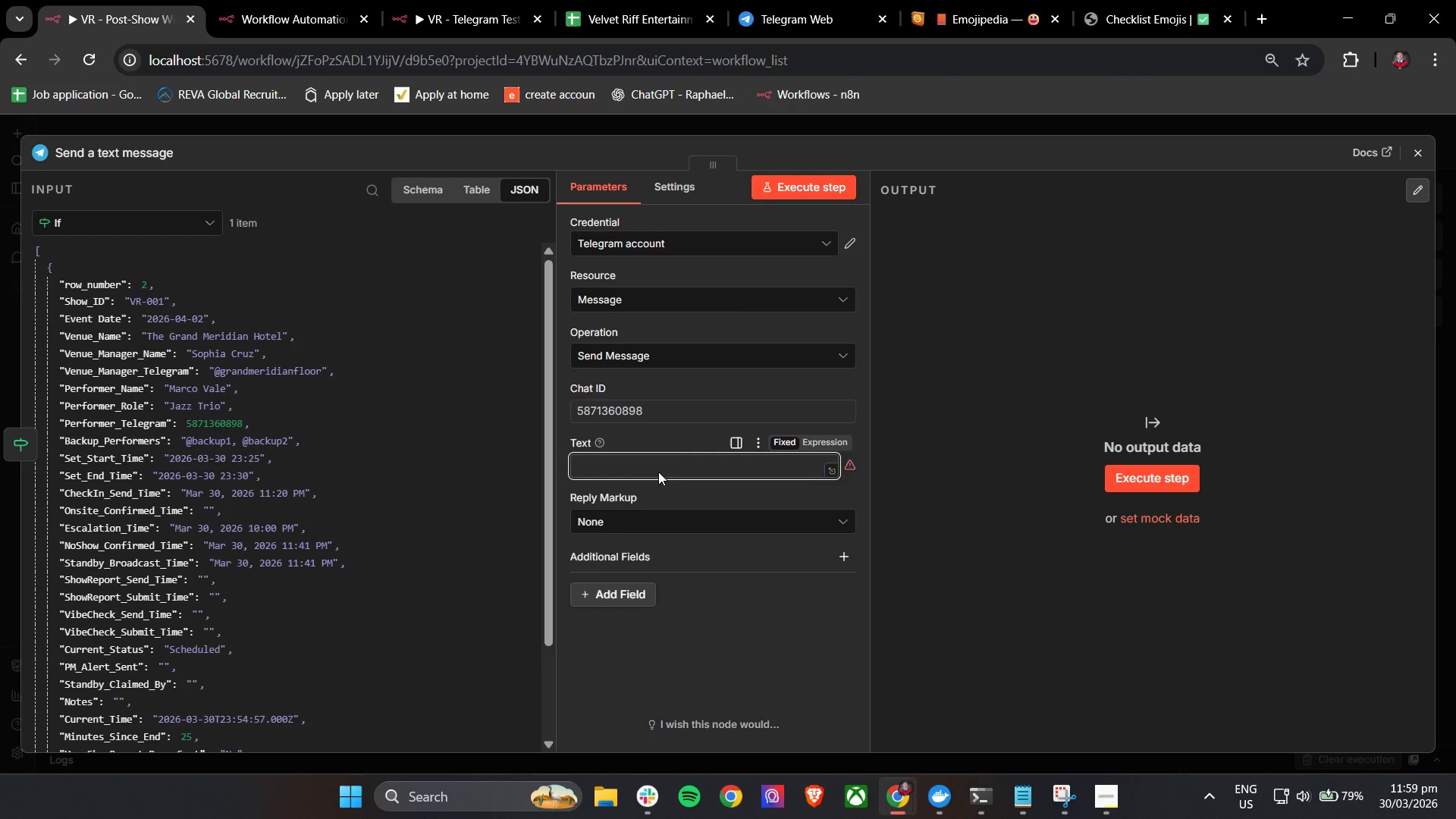 
left_click([647, 468])
 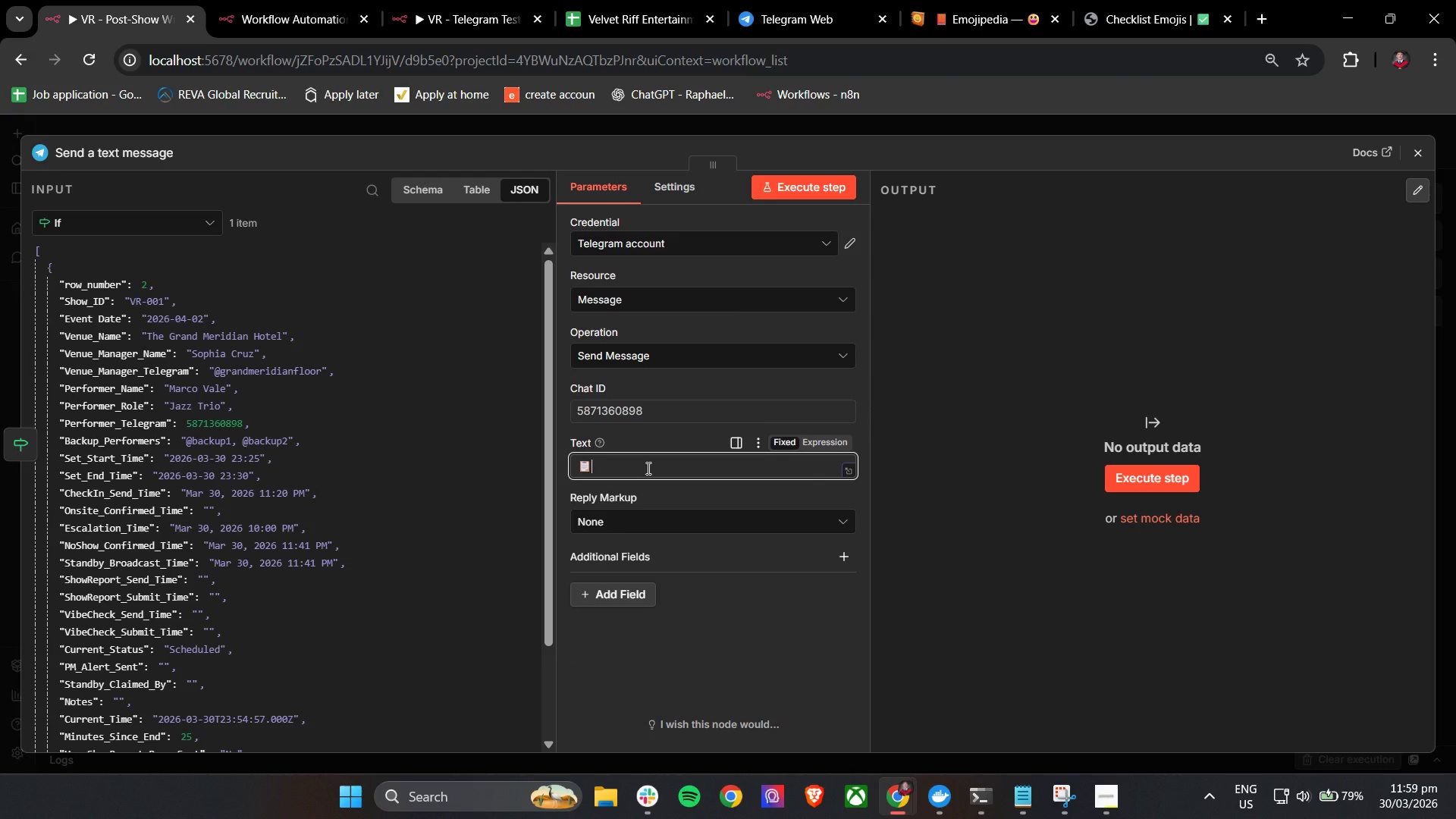 
type( SHow )
key(Backspace)
key(Backspace)
key(Backspace)
key(Backspace)
type(how Repos)
key(Backspace)
type(rt Required)
 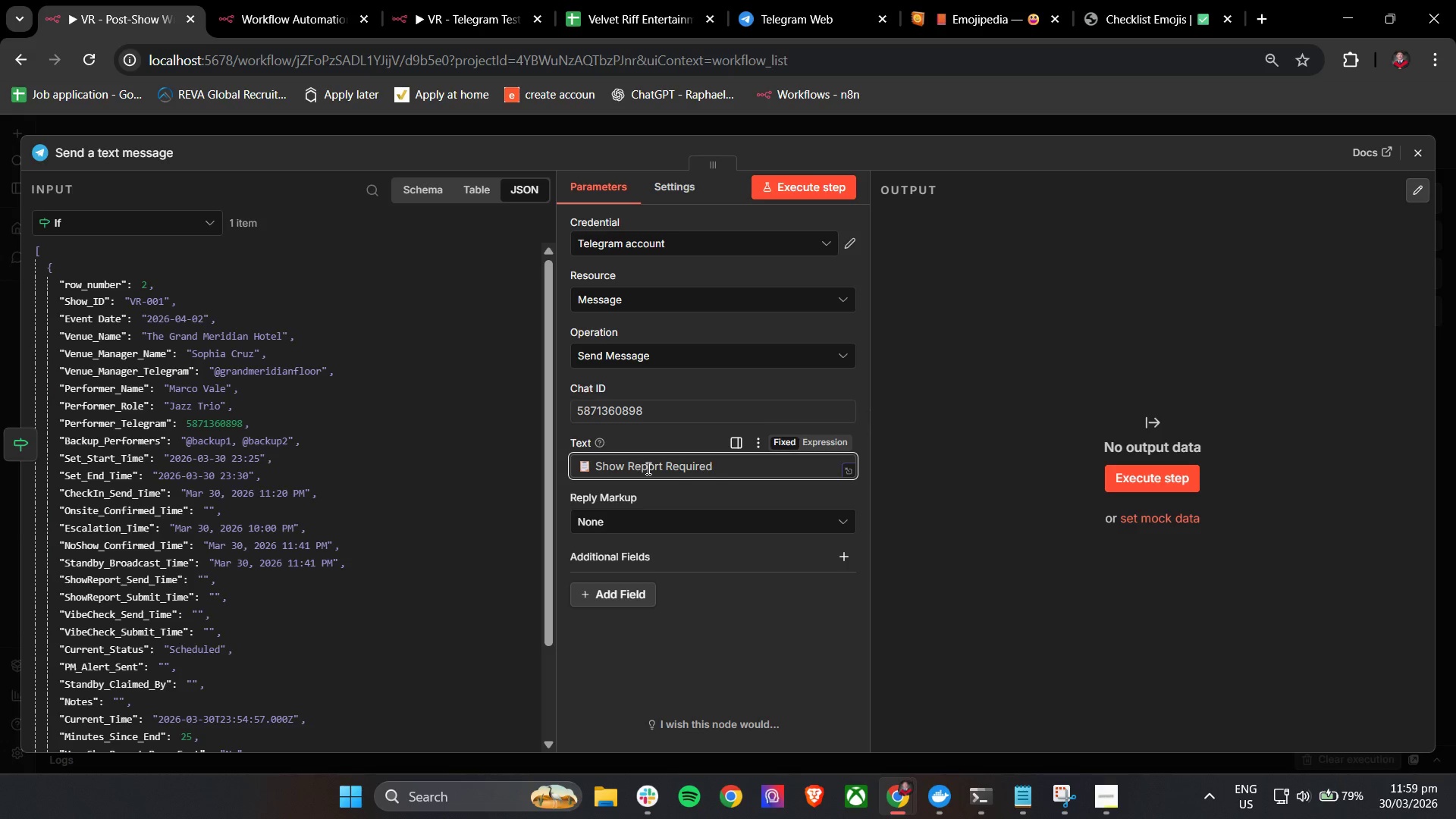 
key(Enter)
 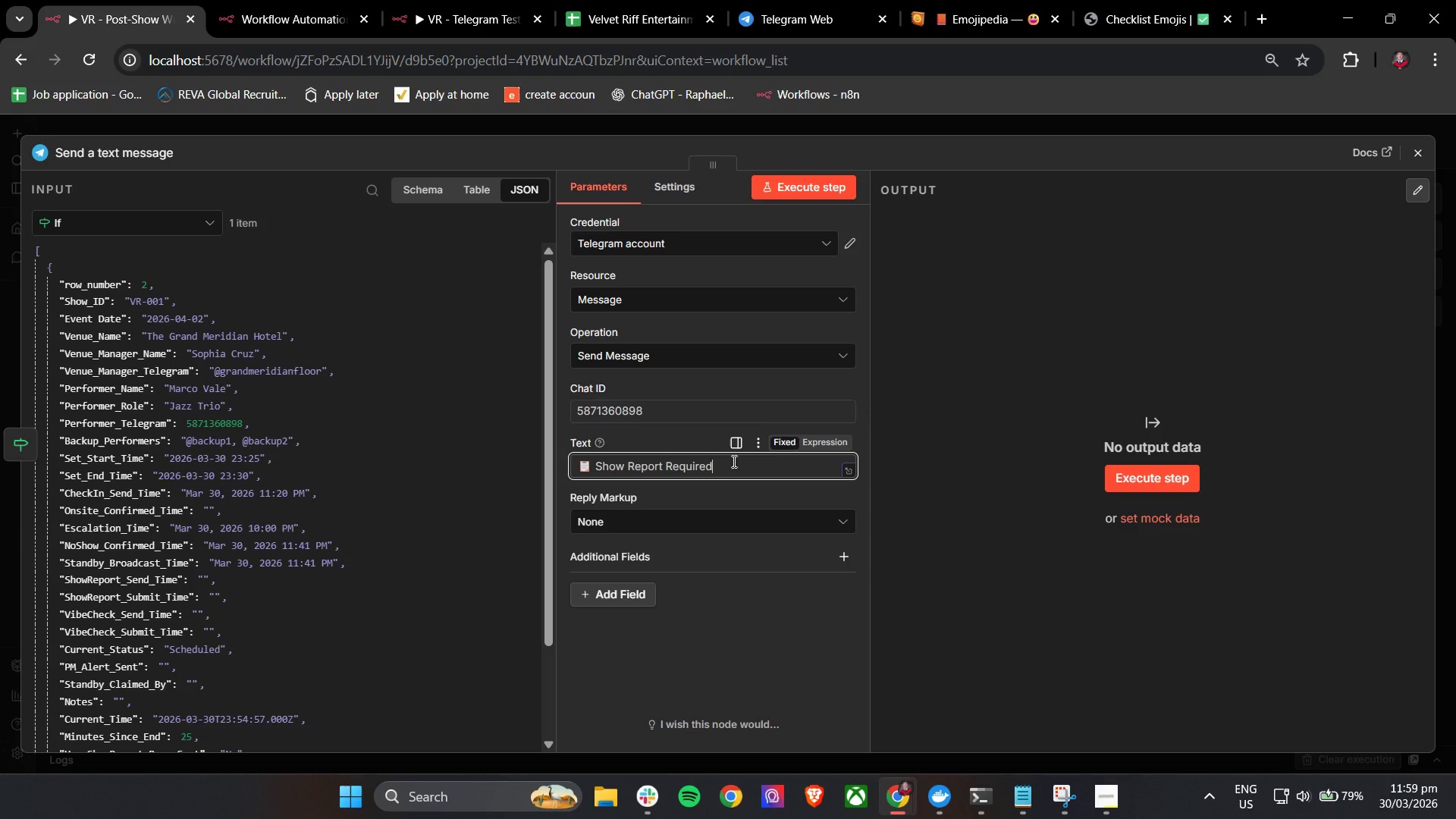 
left_click([806, 442])
 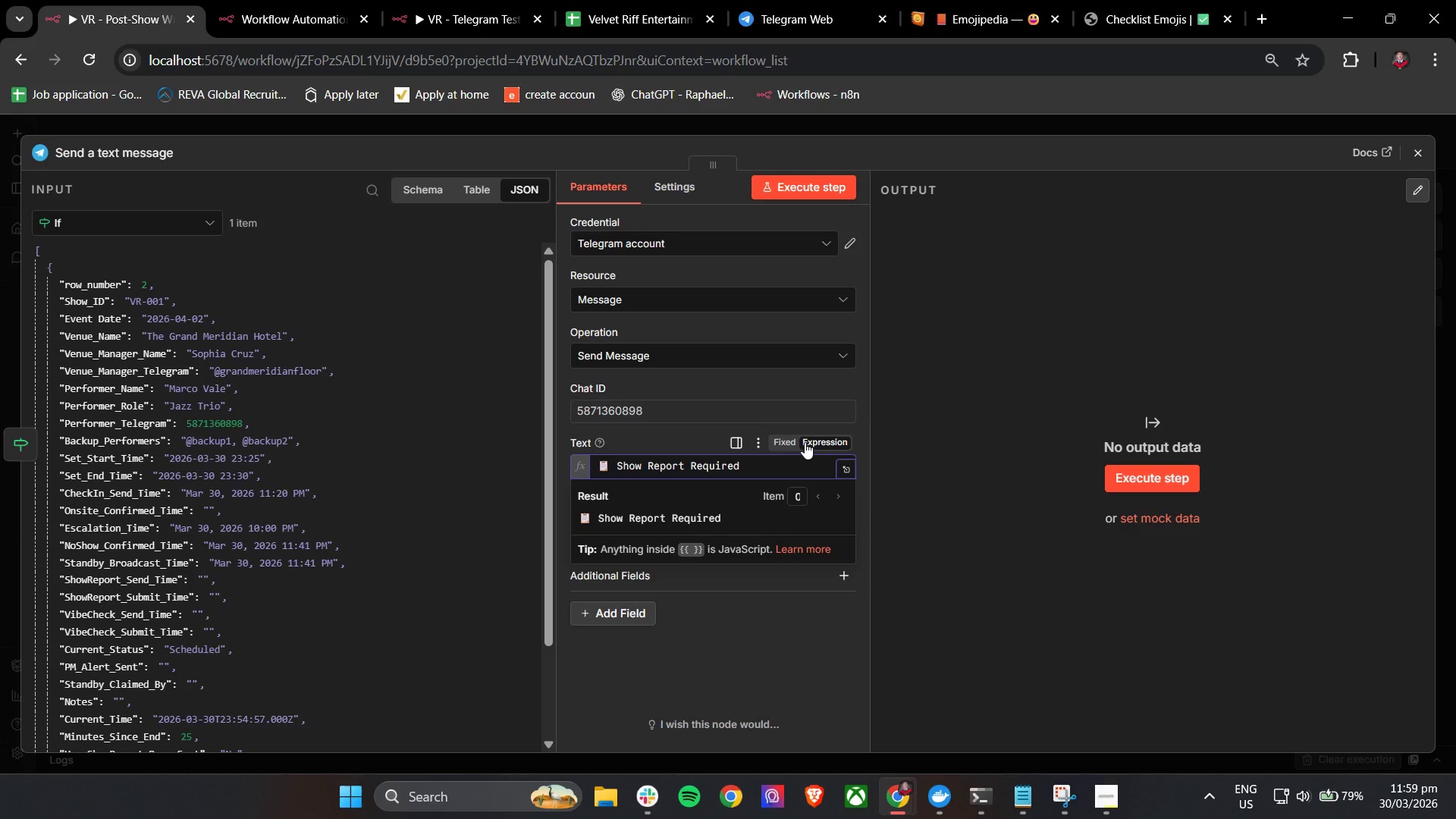 
key(Enter)
 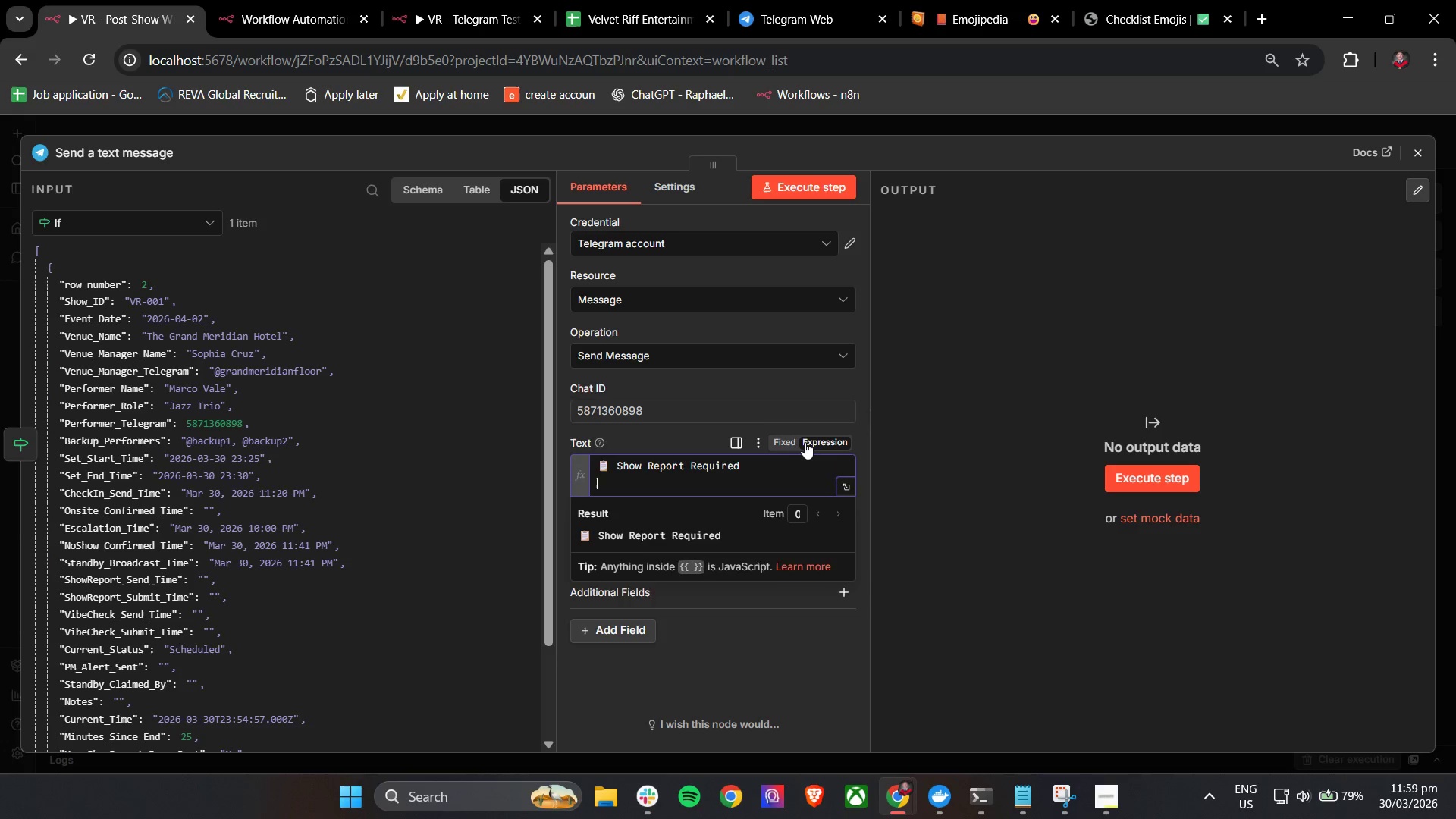 
key(Enter)
 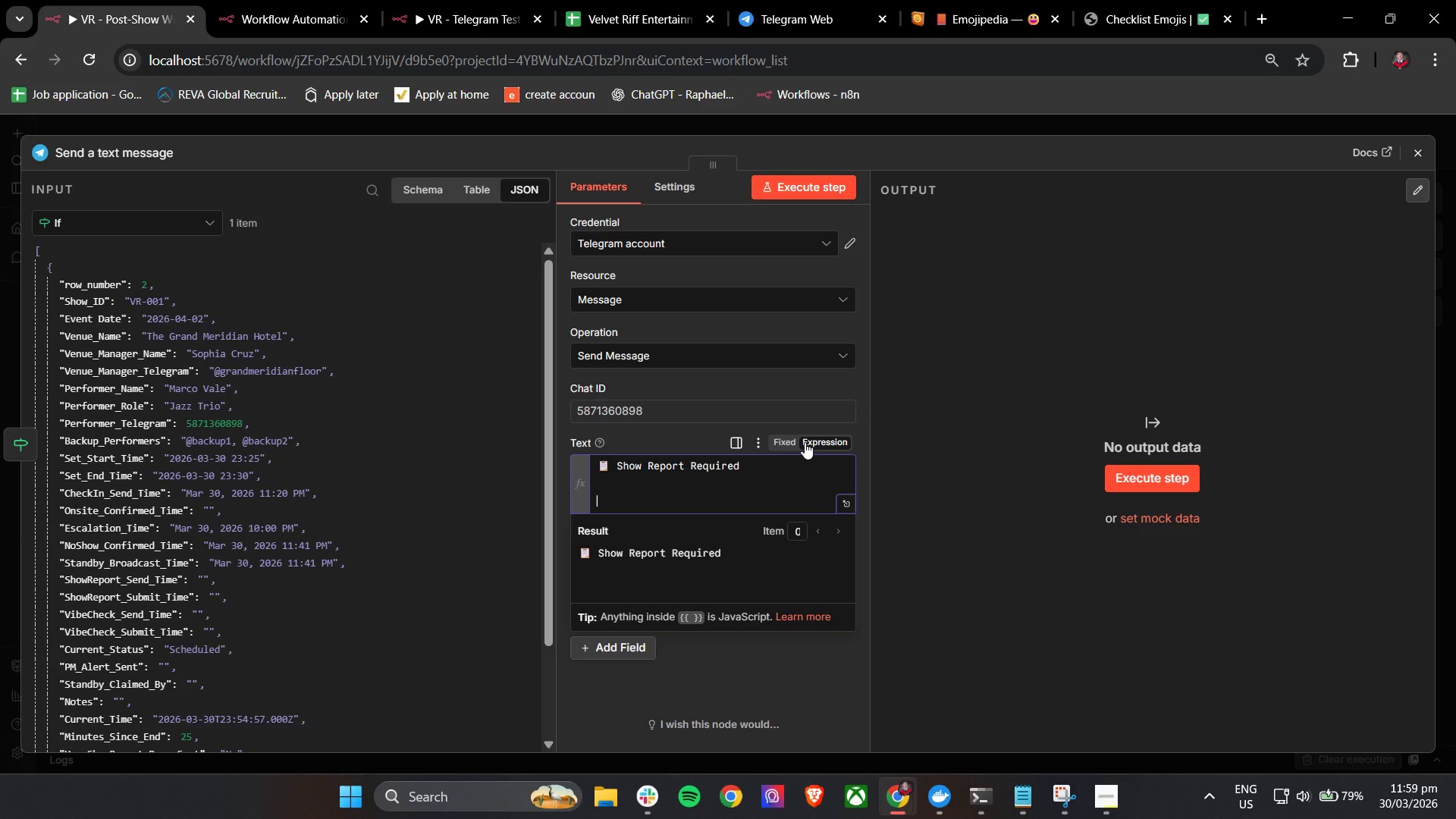 
type(Hi {{)
 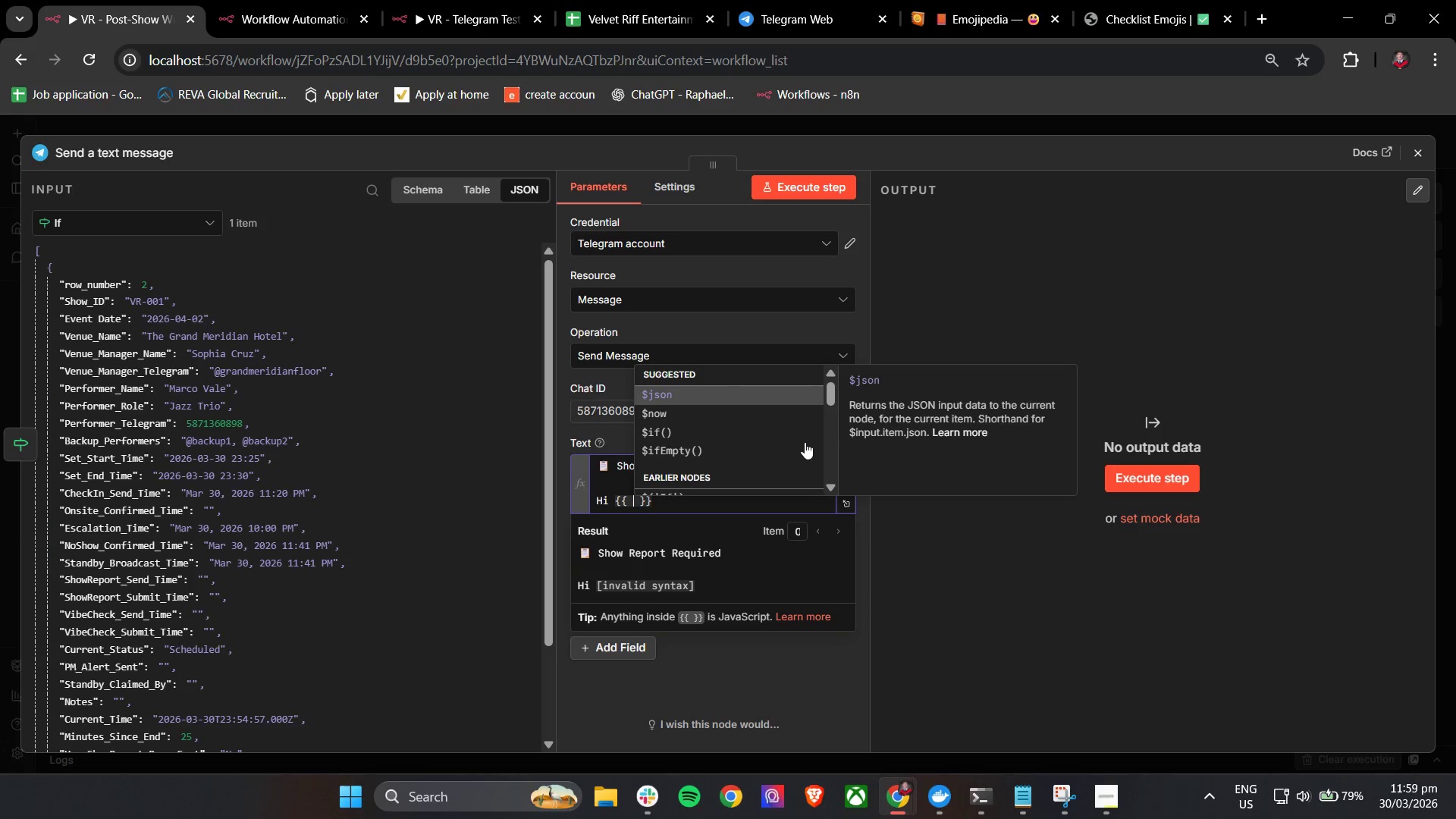 
key(Enter)
 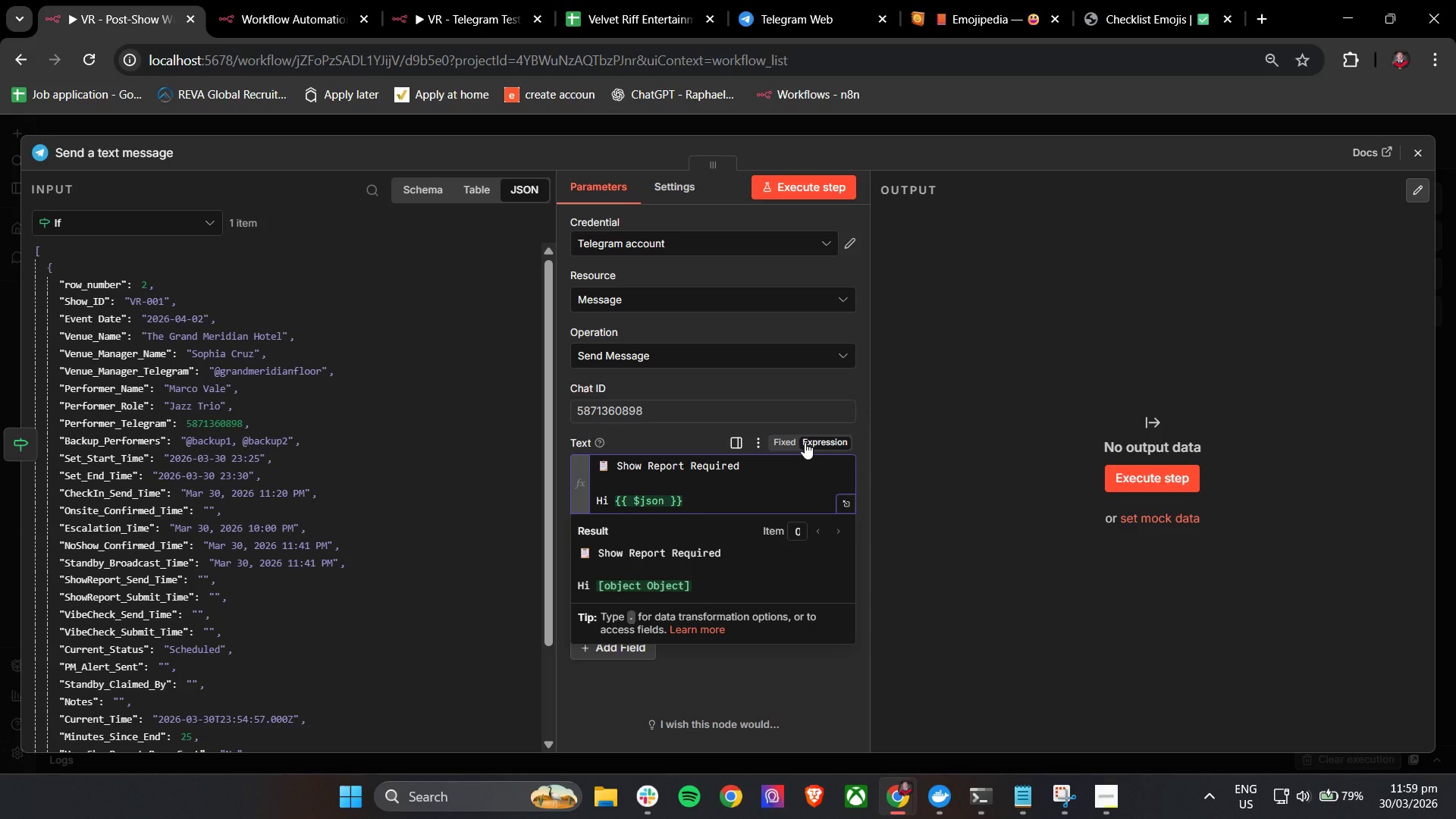 
key(BracketLeft)
 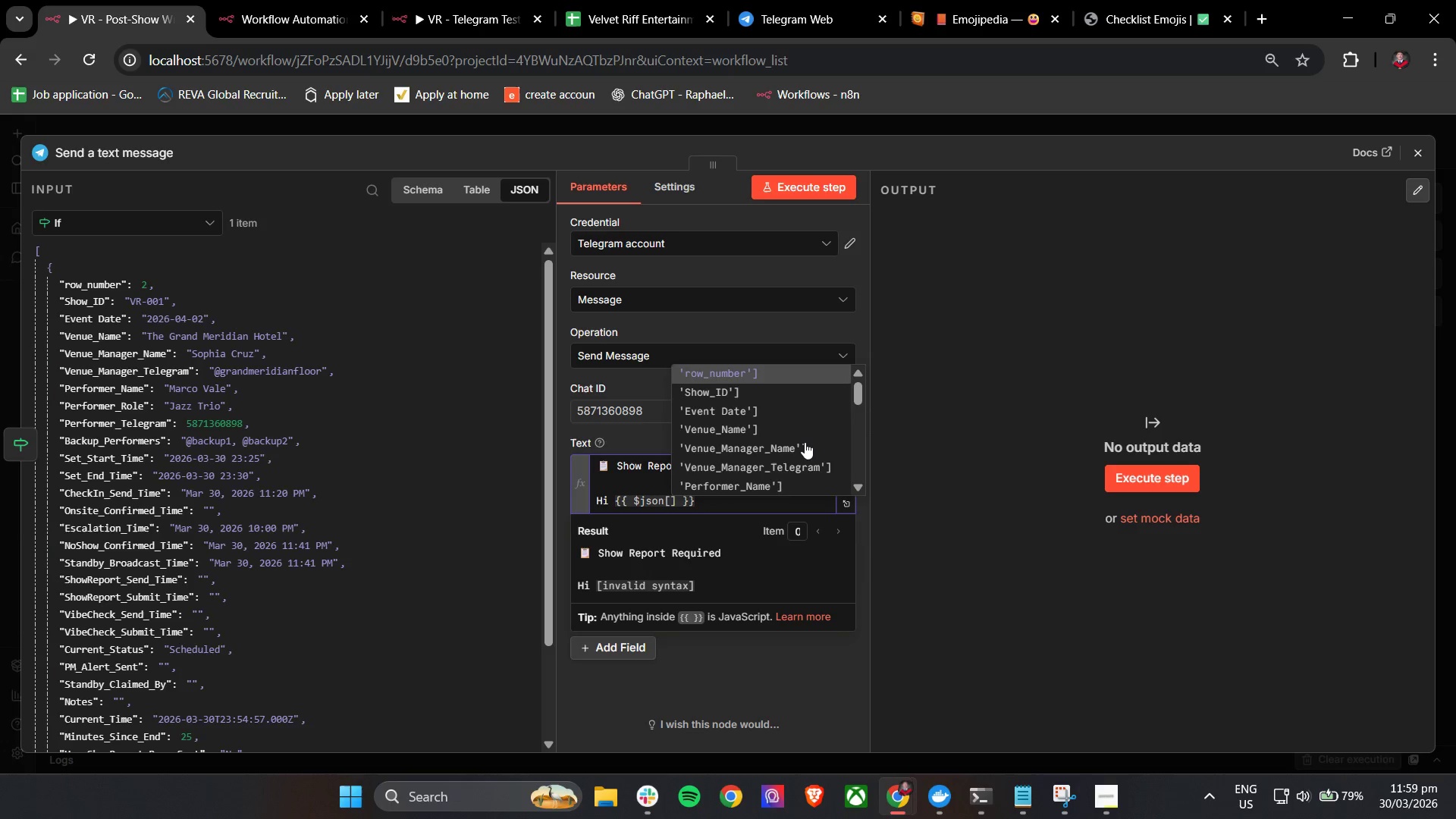 
key(ArrowDown)
 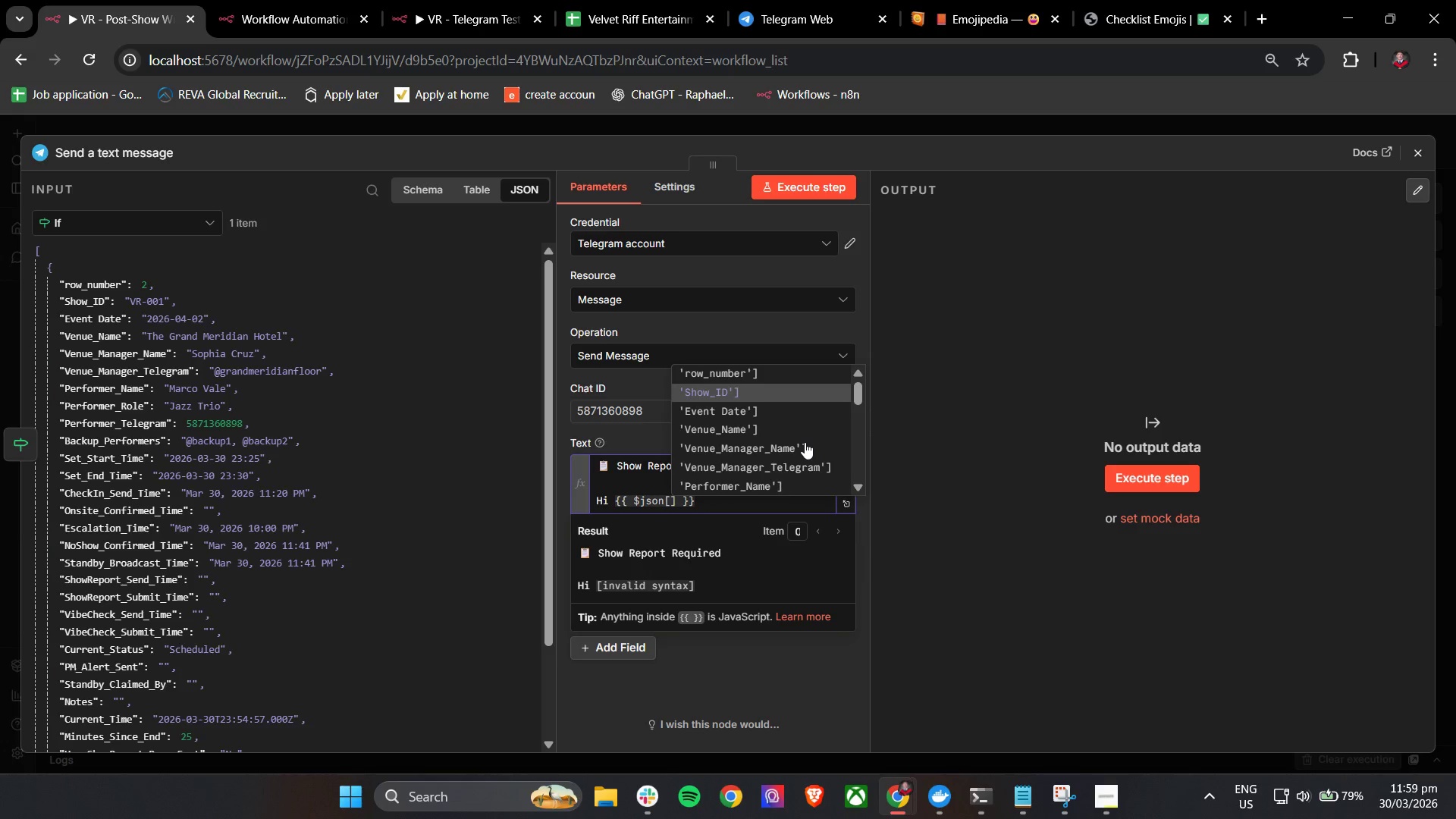 
key(ArrowDown)
 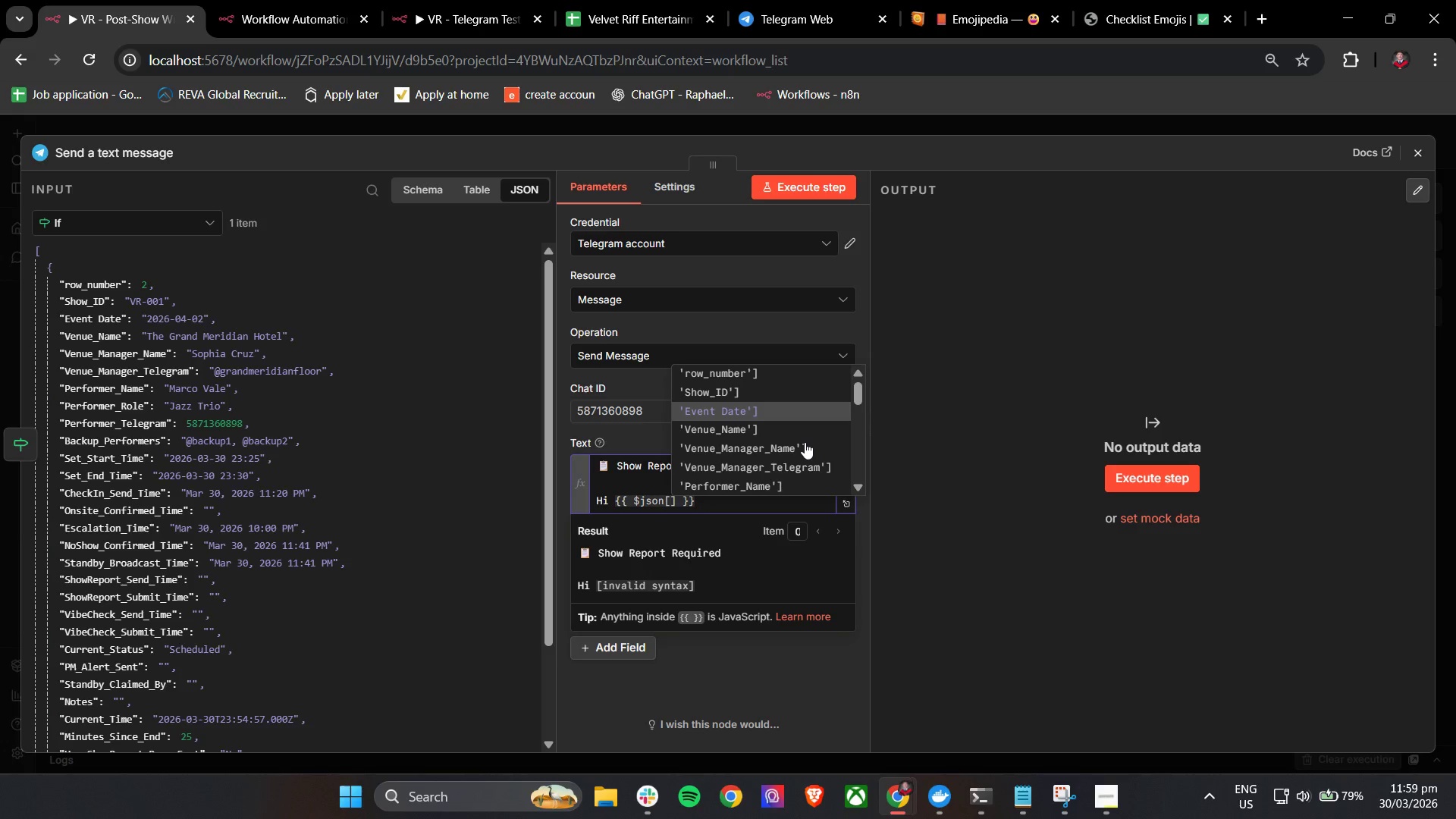 
key(ArrowDown)
 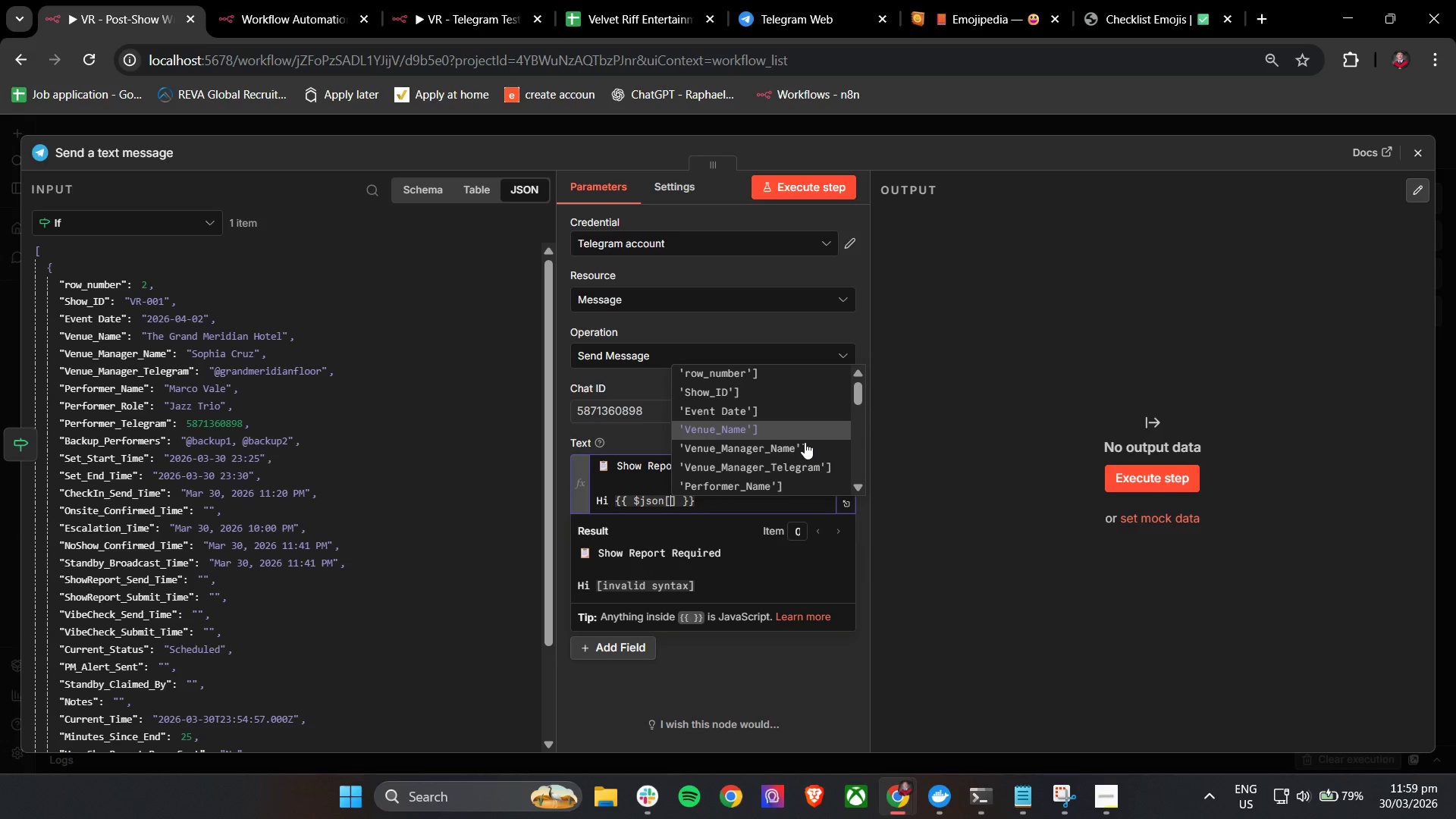 
key(ArrowDown)
 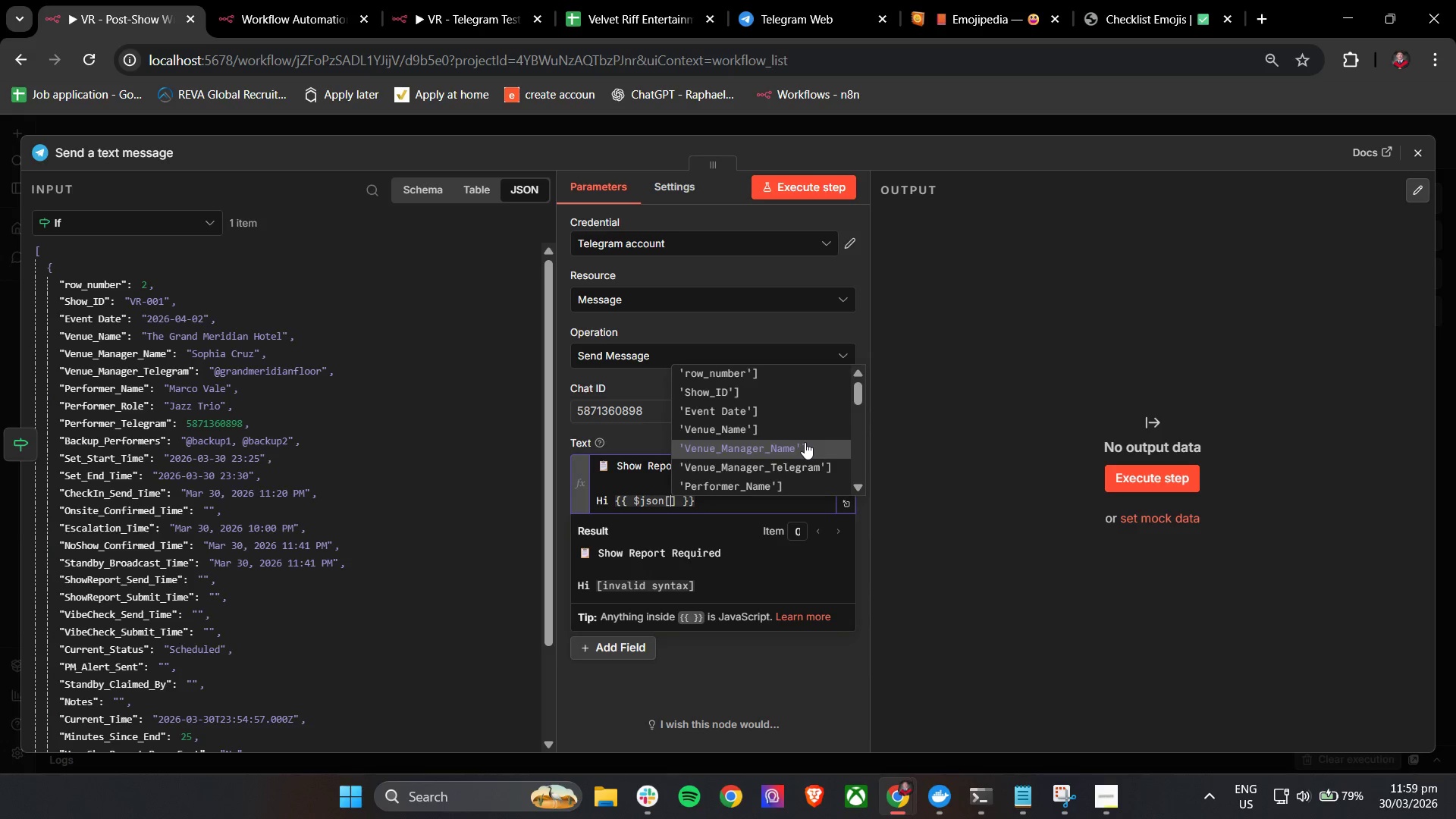 
key(ArrowDown)
 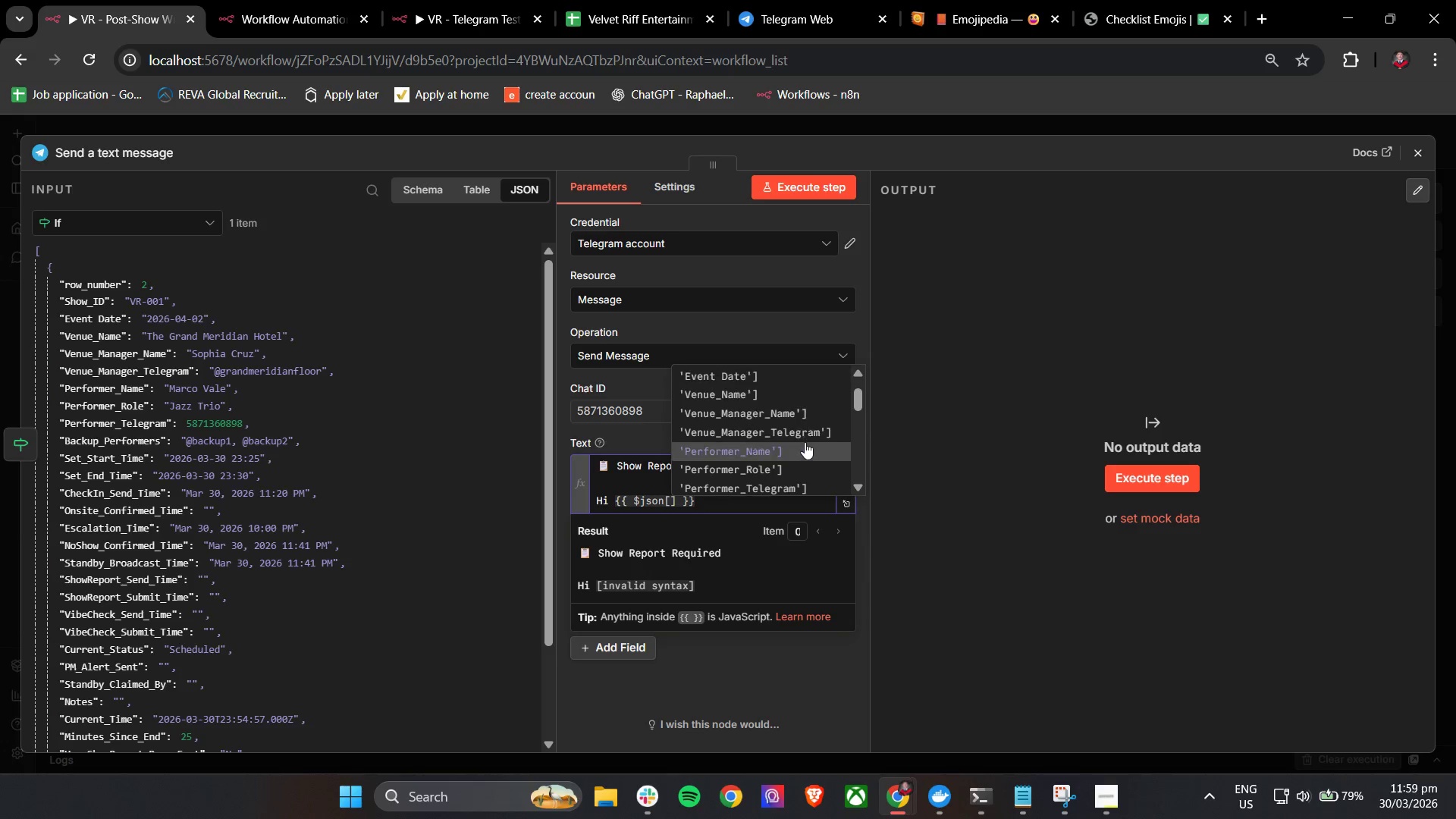 
key(ArrowDown)
 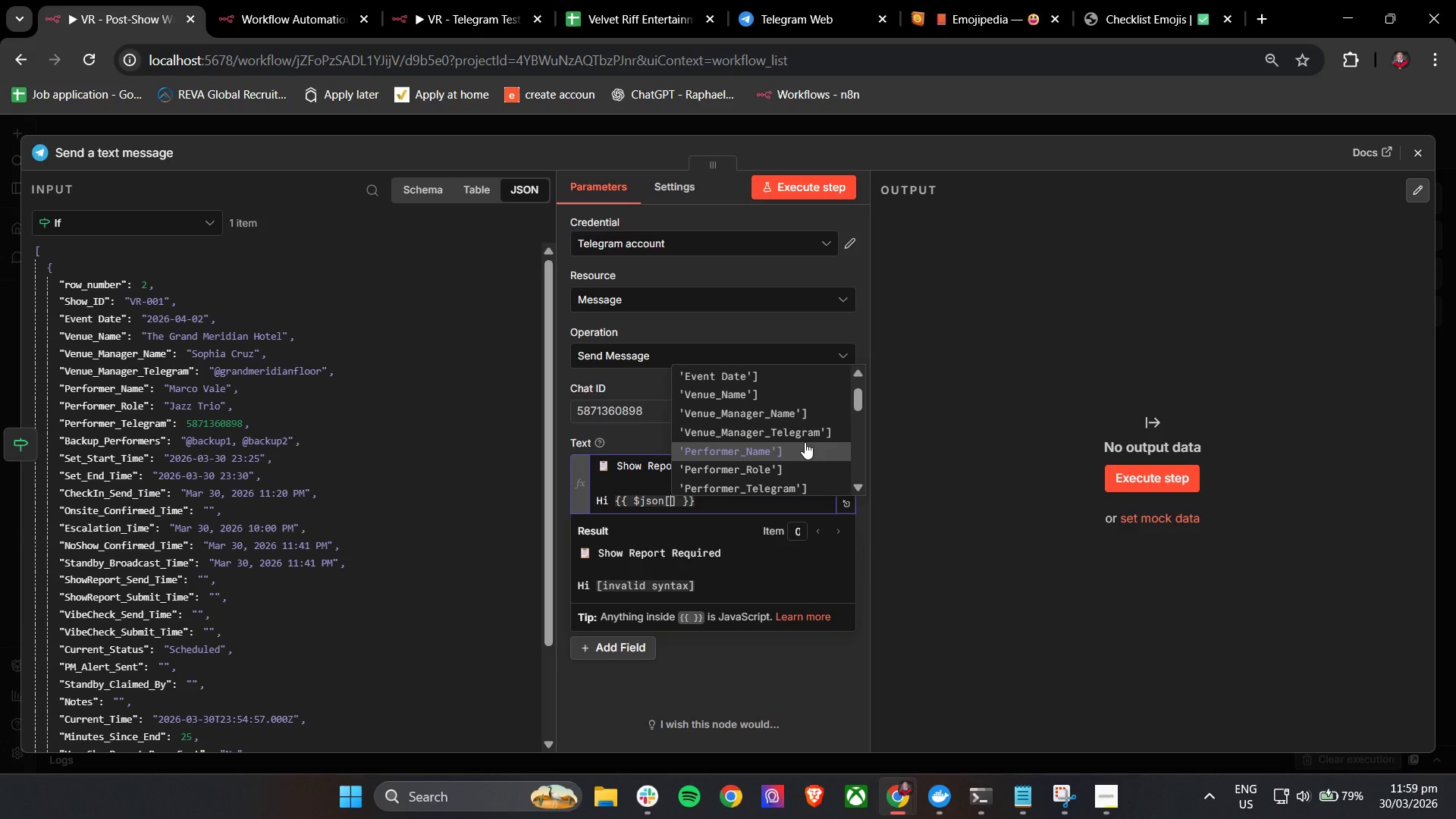 
key(Enter)
 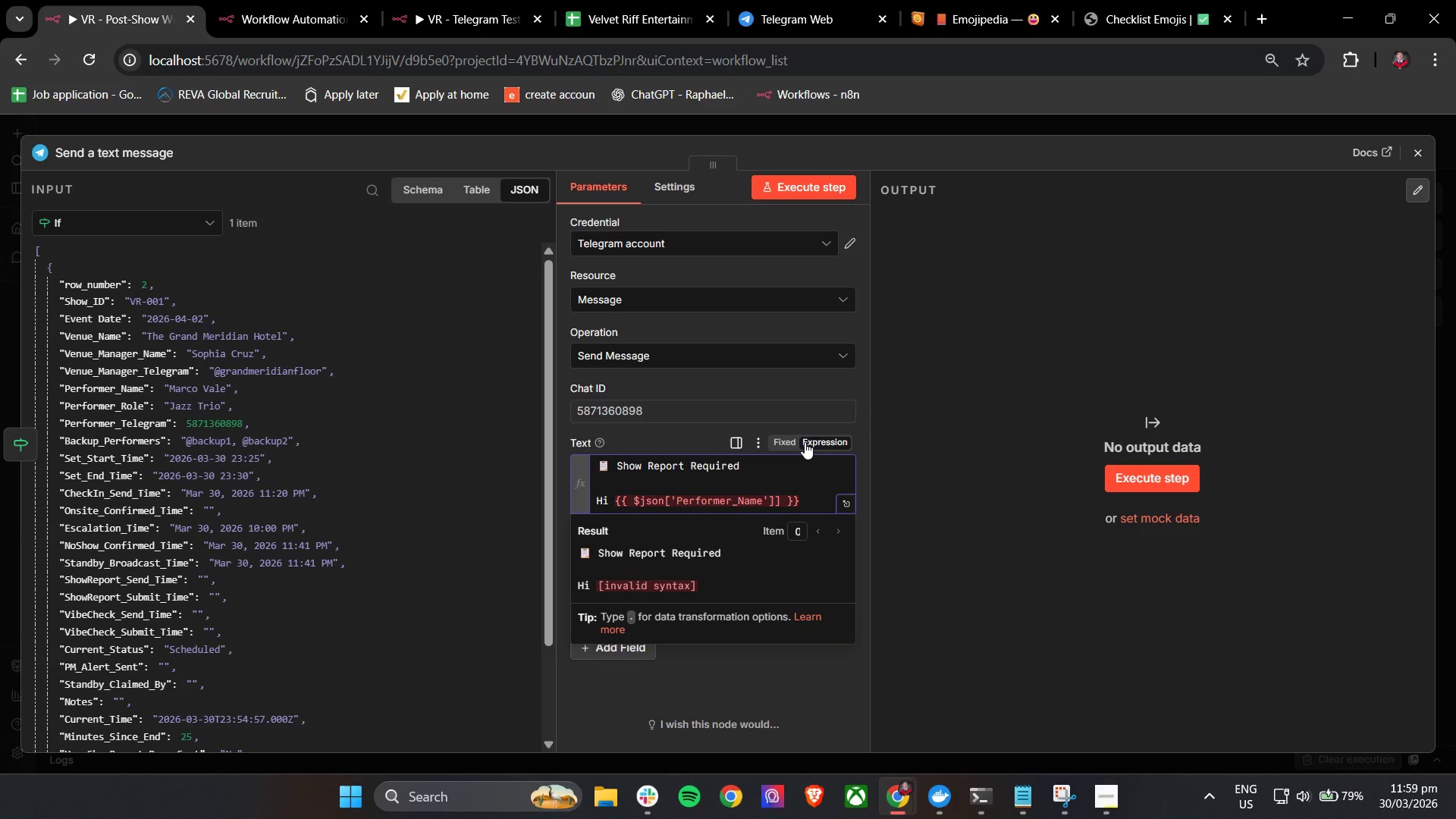 
key(Backspace)
 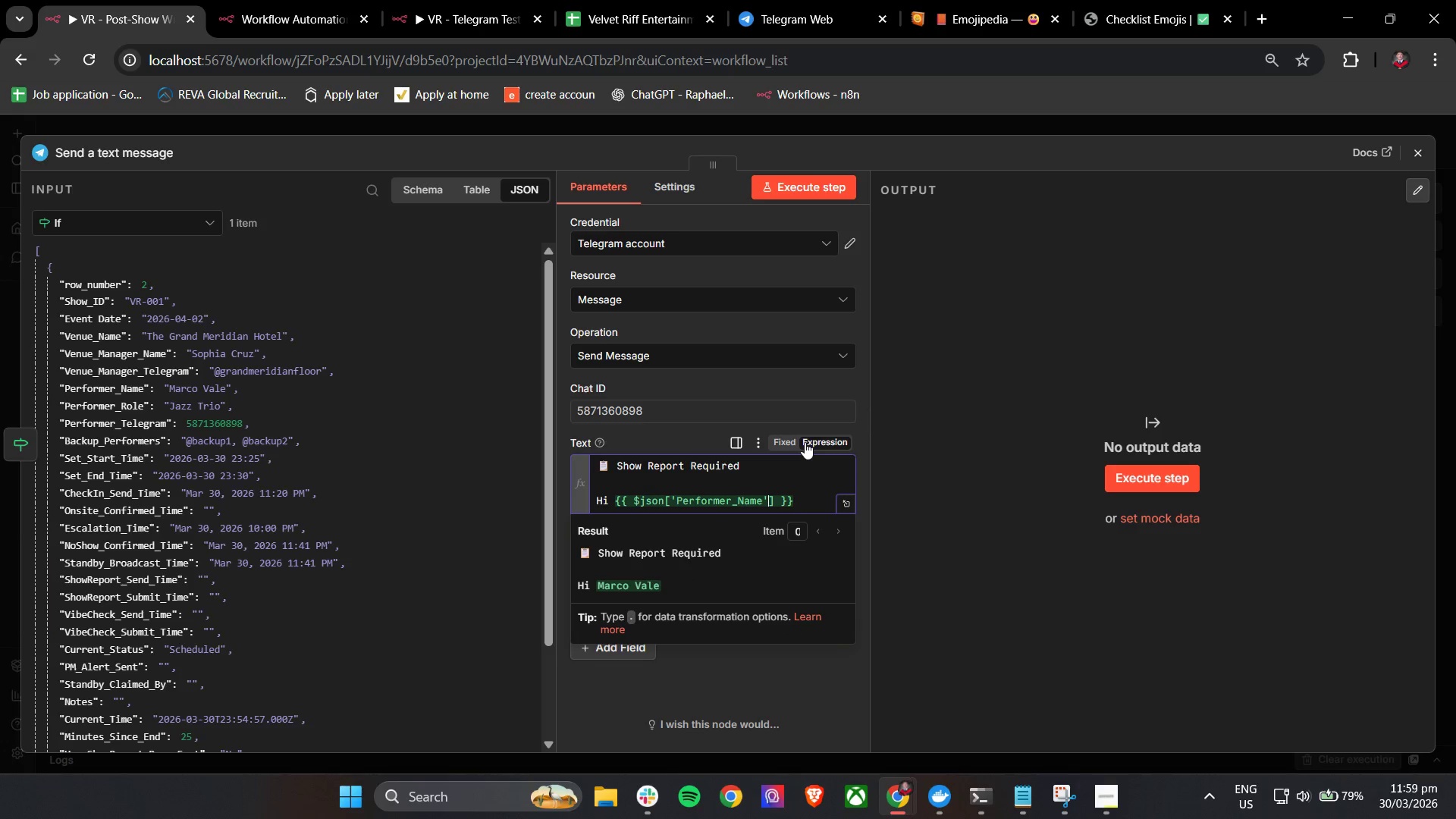 
key(ArrowRight)
 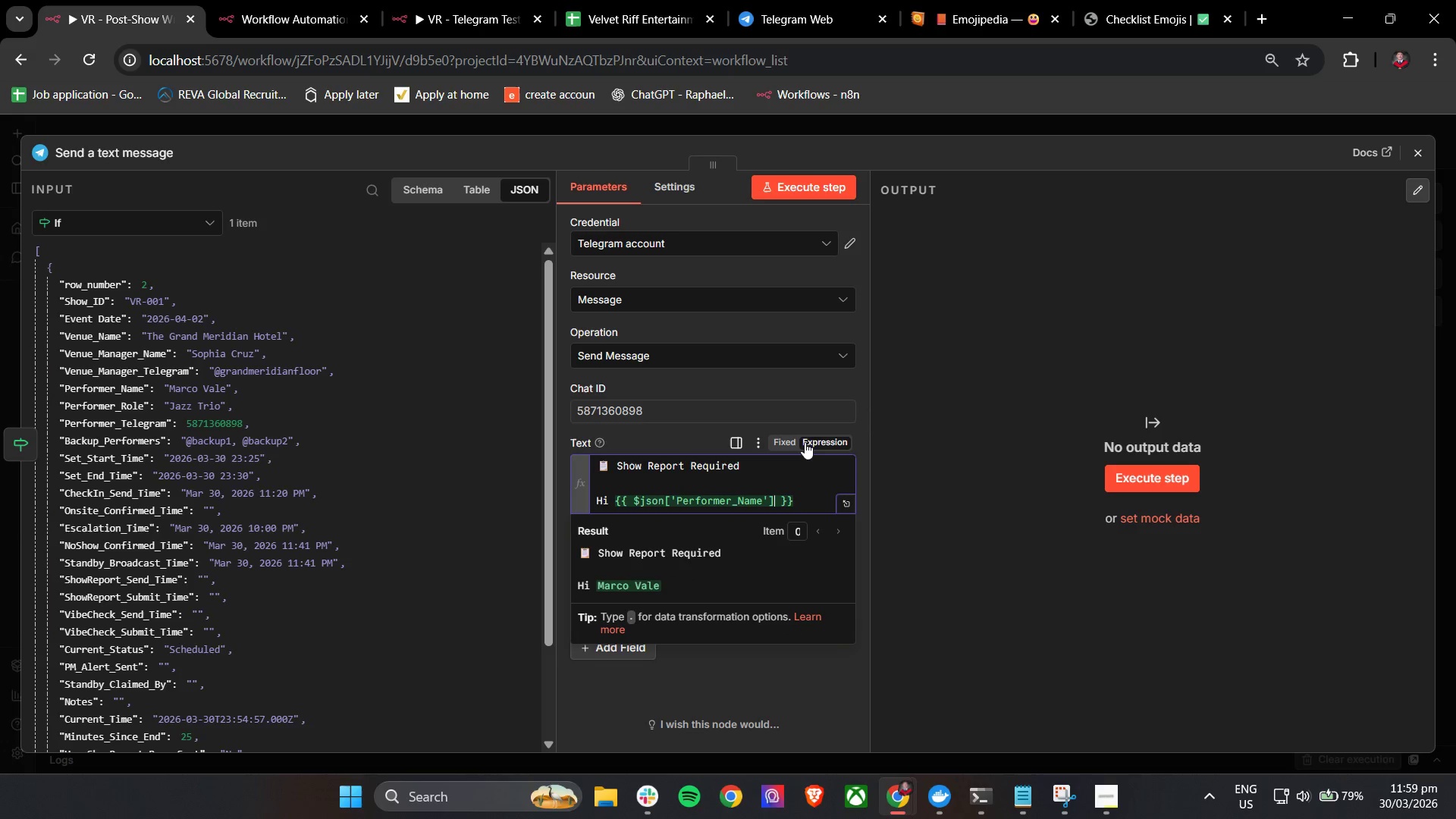 
key(ArrowRight)
 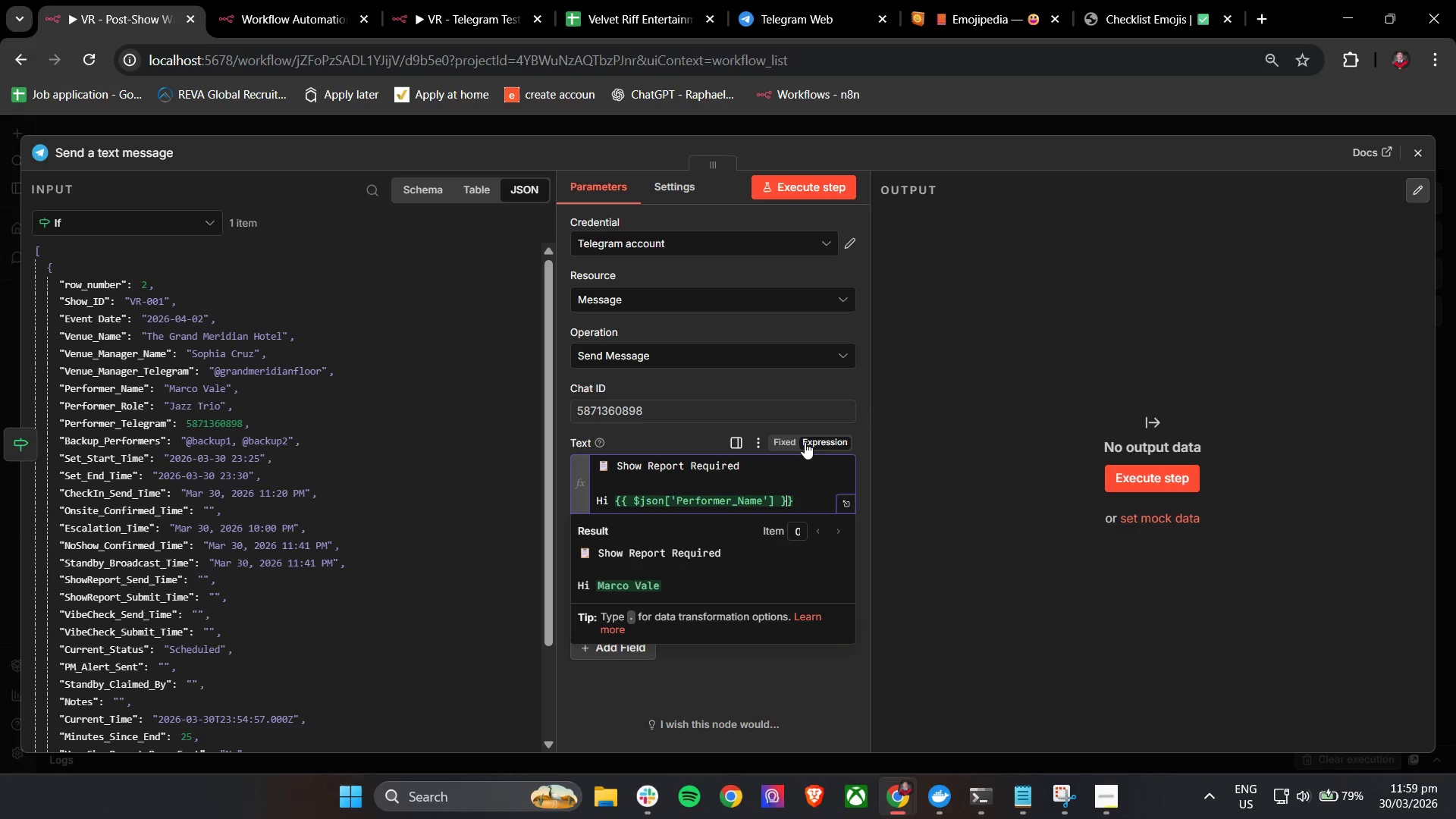 
key(ArrowRight)
 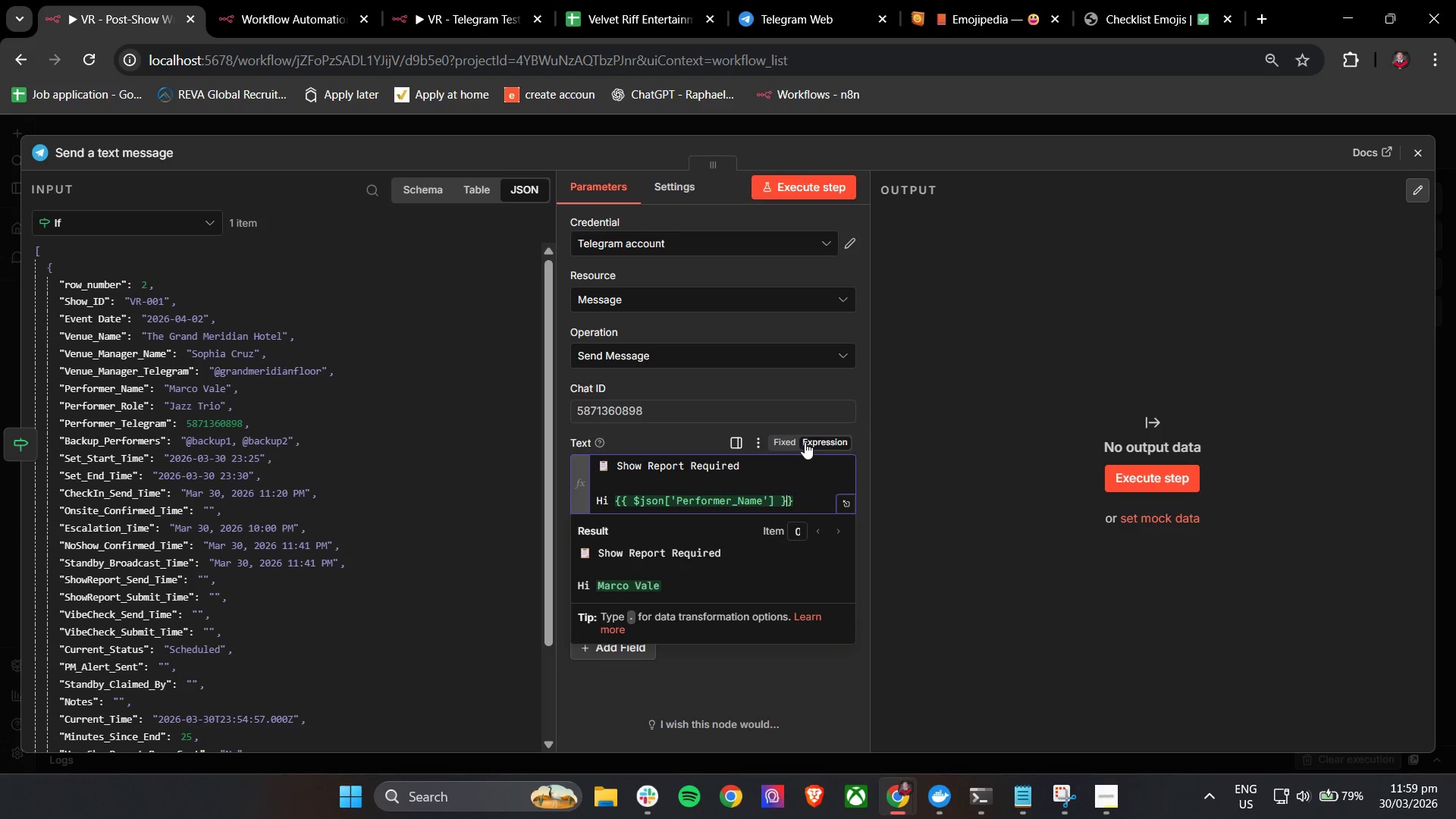 
key(ArrowRight)
 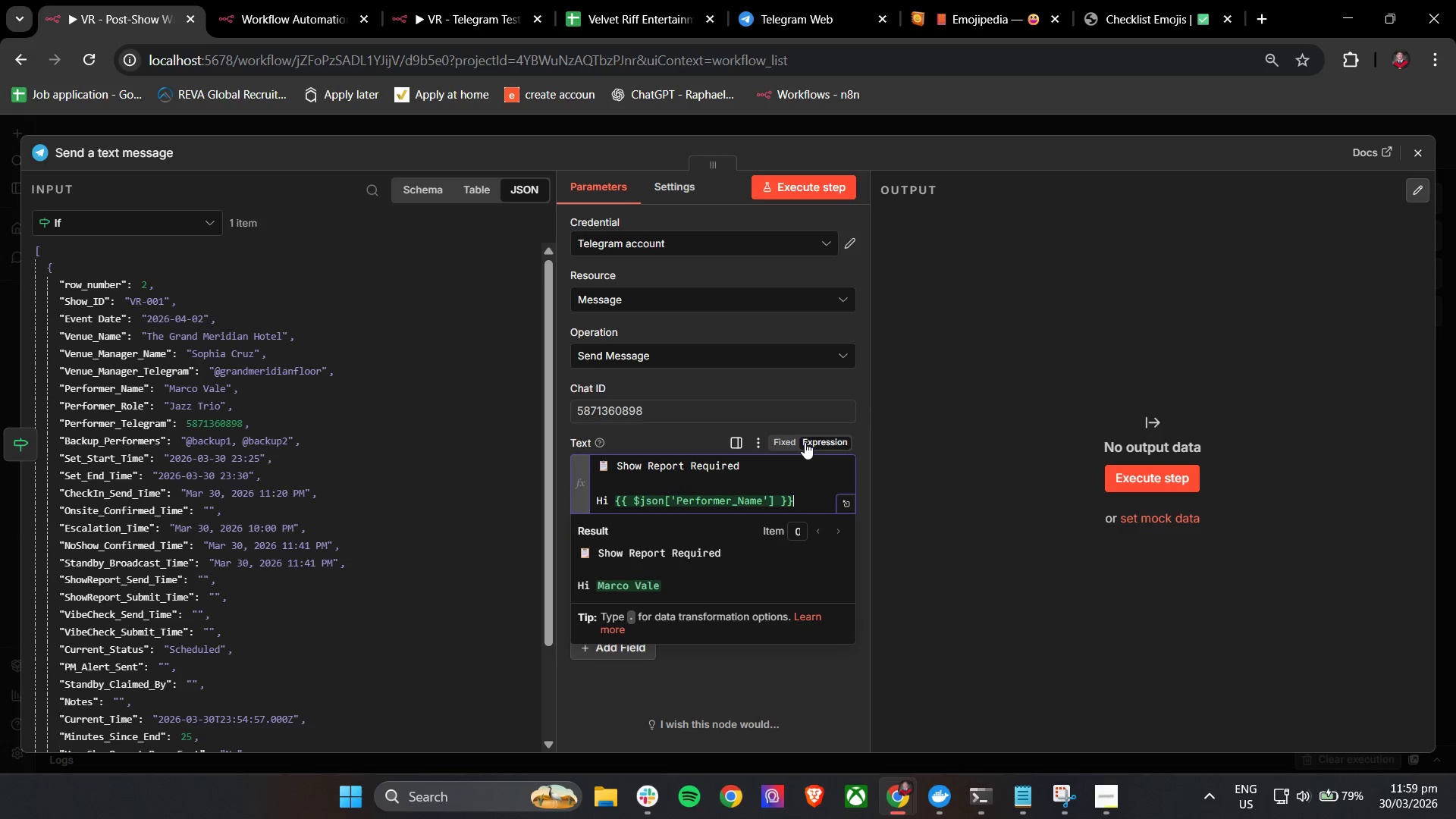 
key(ArrowRight)
 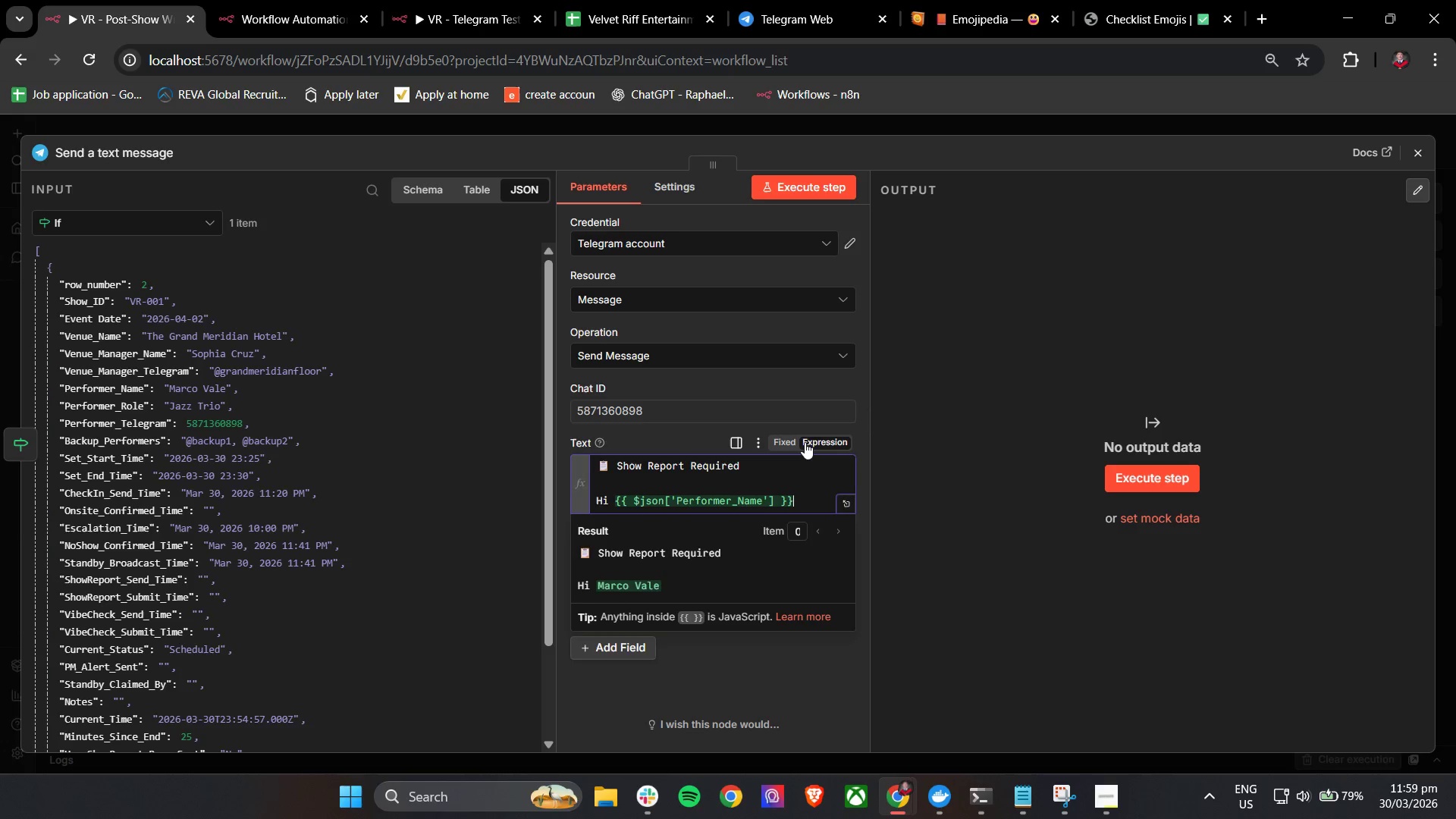 
key(Enter)
 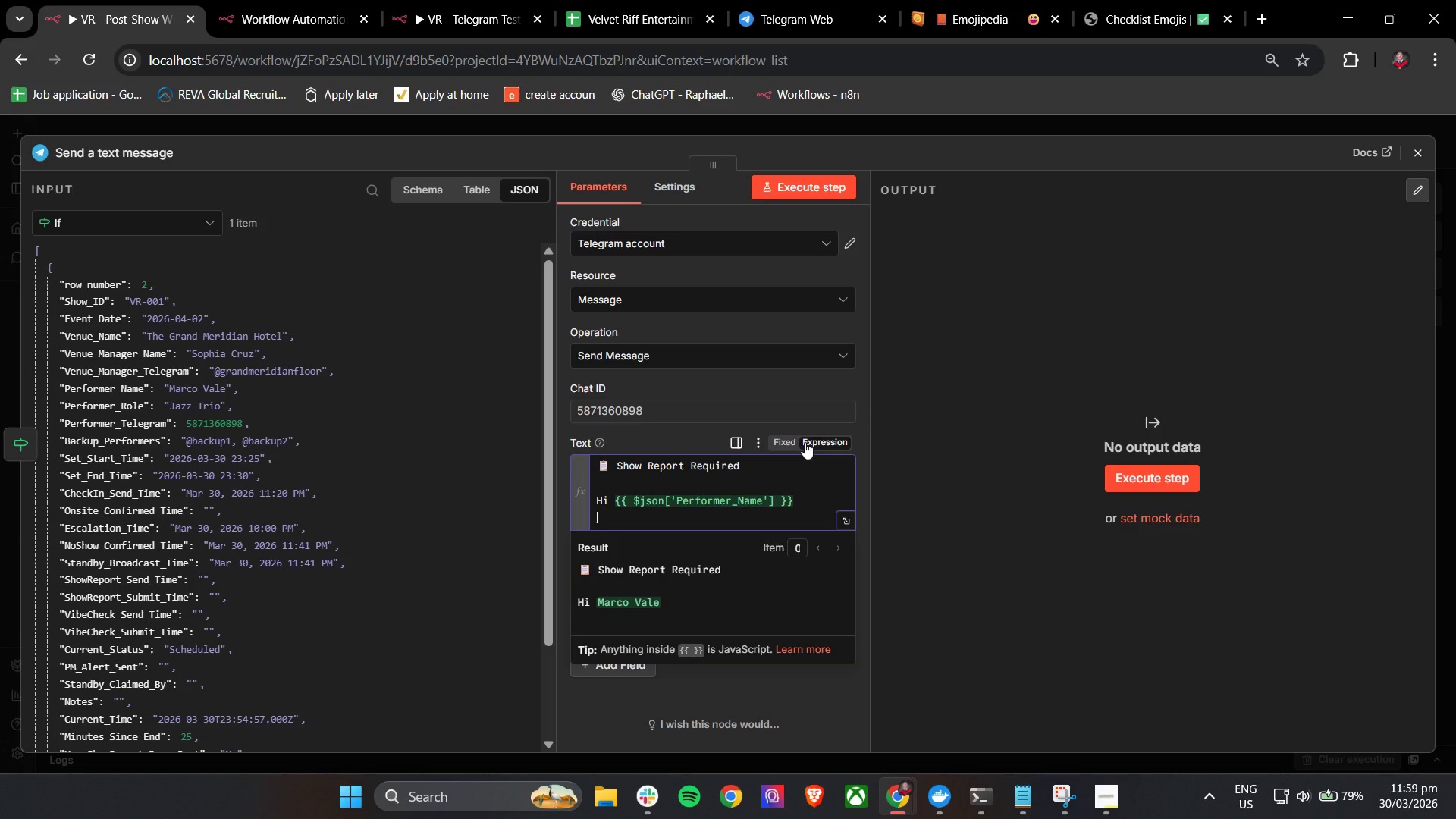 
key(Enter)
 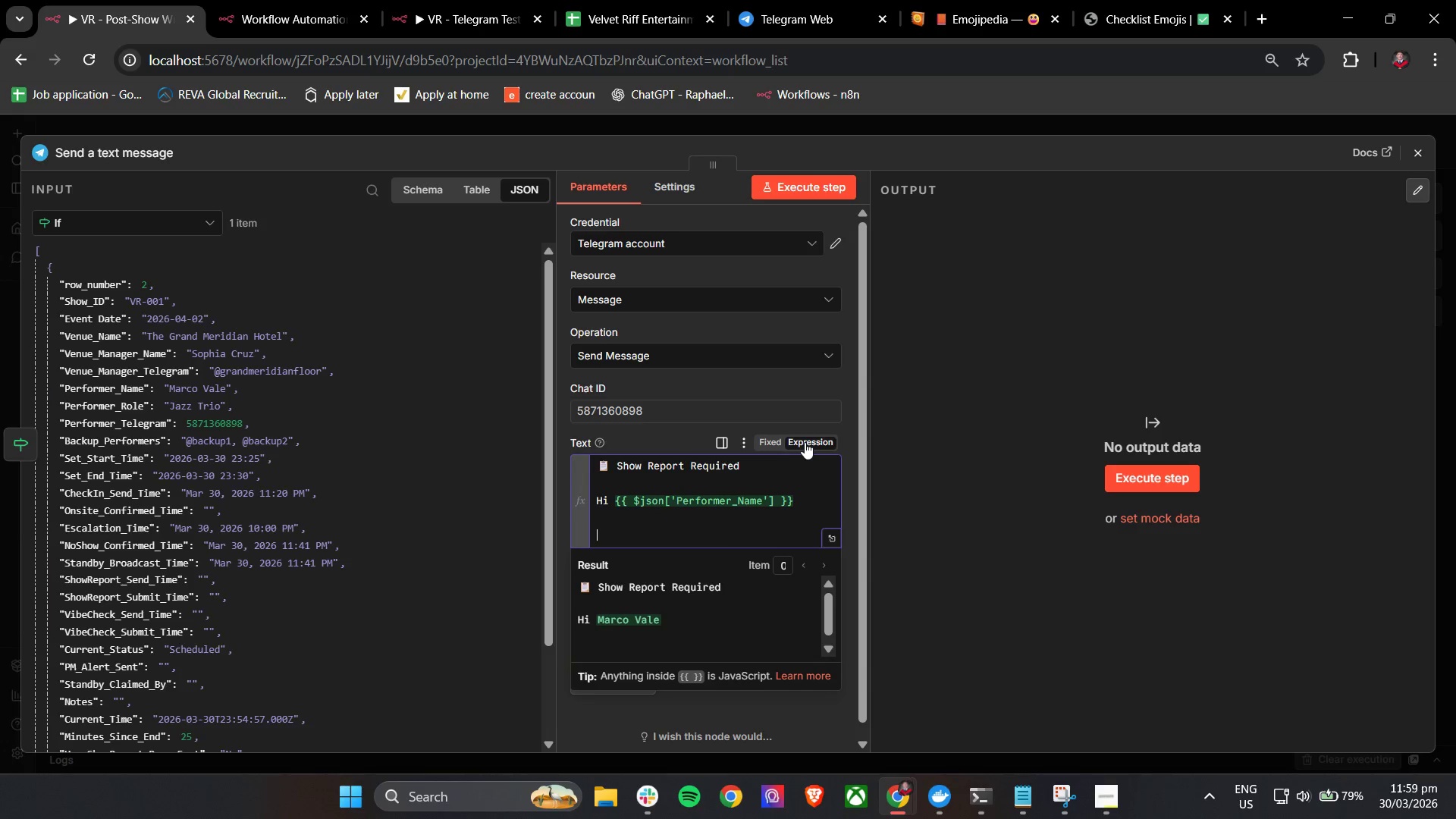 
type(Plese Submit )
key(Backspace)
key(Backspace)
key(Backspace)
key(Backspace)
key(Backspace)
key(Backspace)
key(Backspace)
type(submit your)
 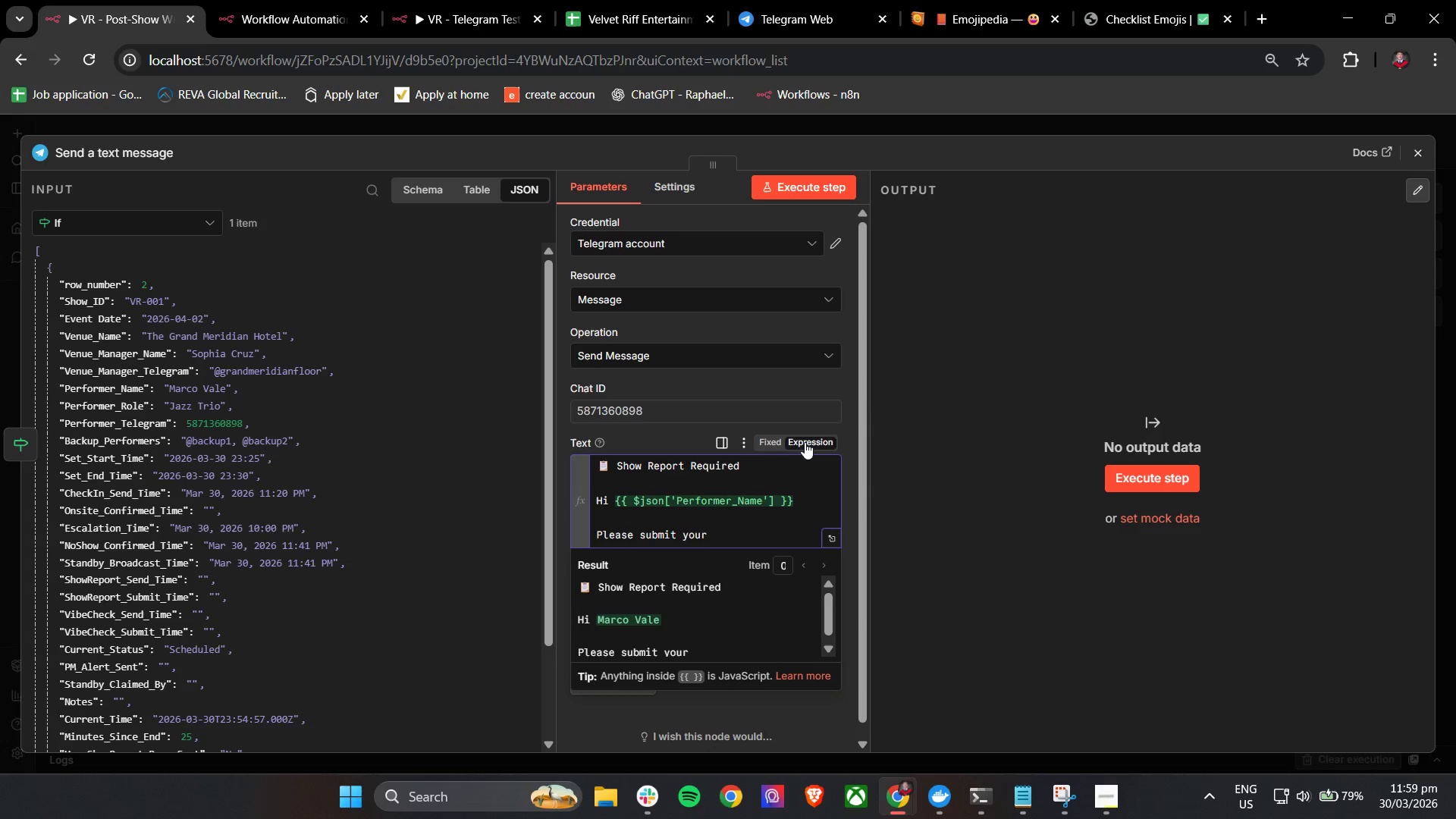 
hold_key(key=A, duration=0.31)
 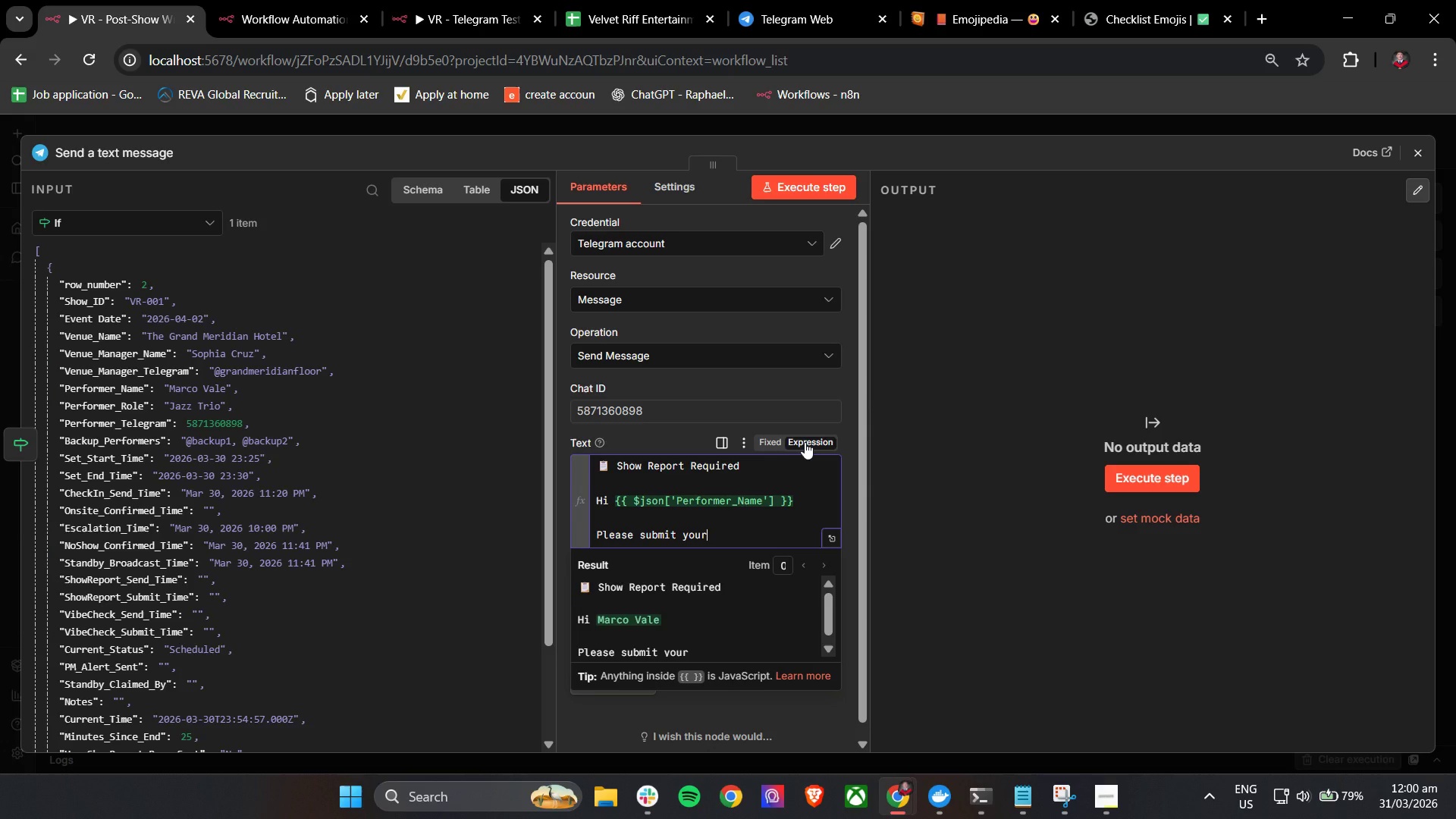 
wait(13.67)
 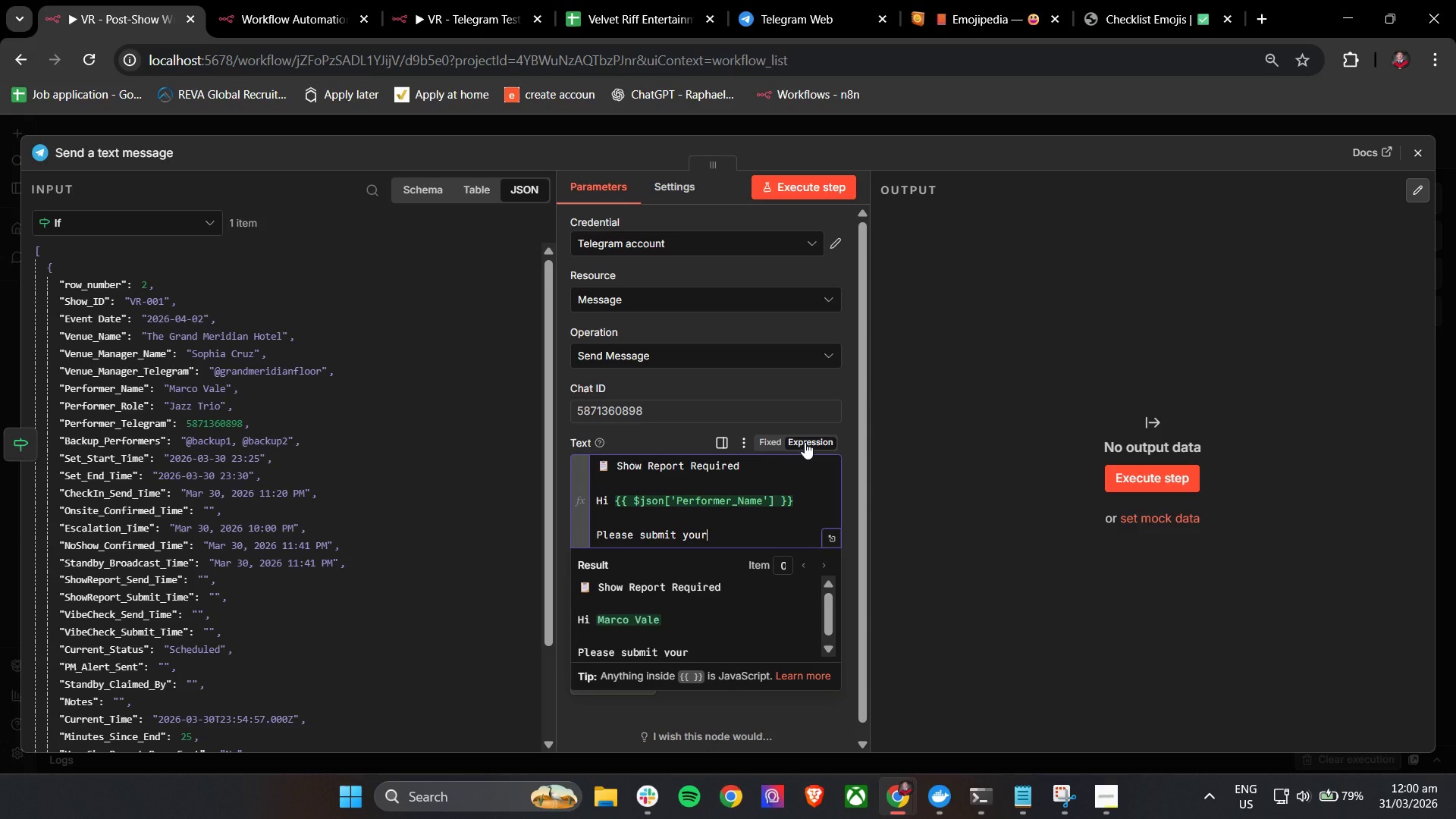 
type( show report for:)
 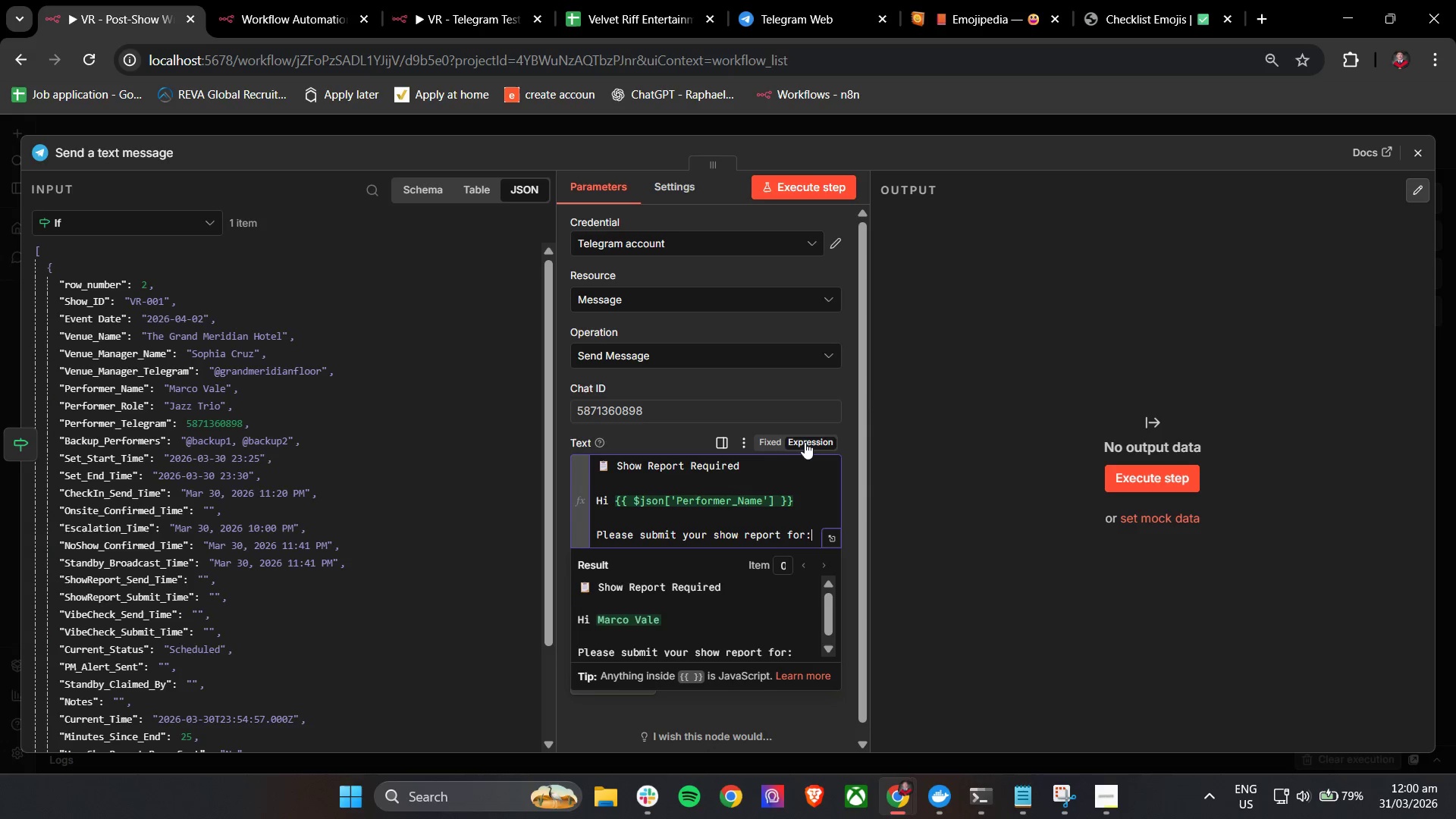 
key(Enter)
 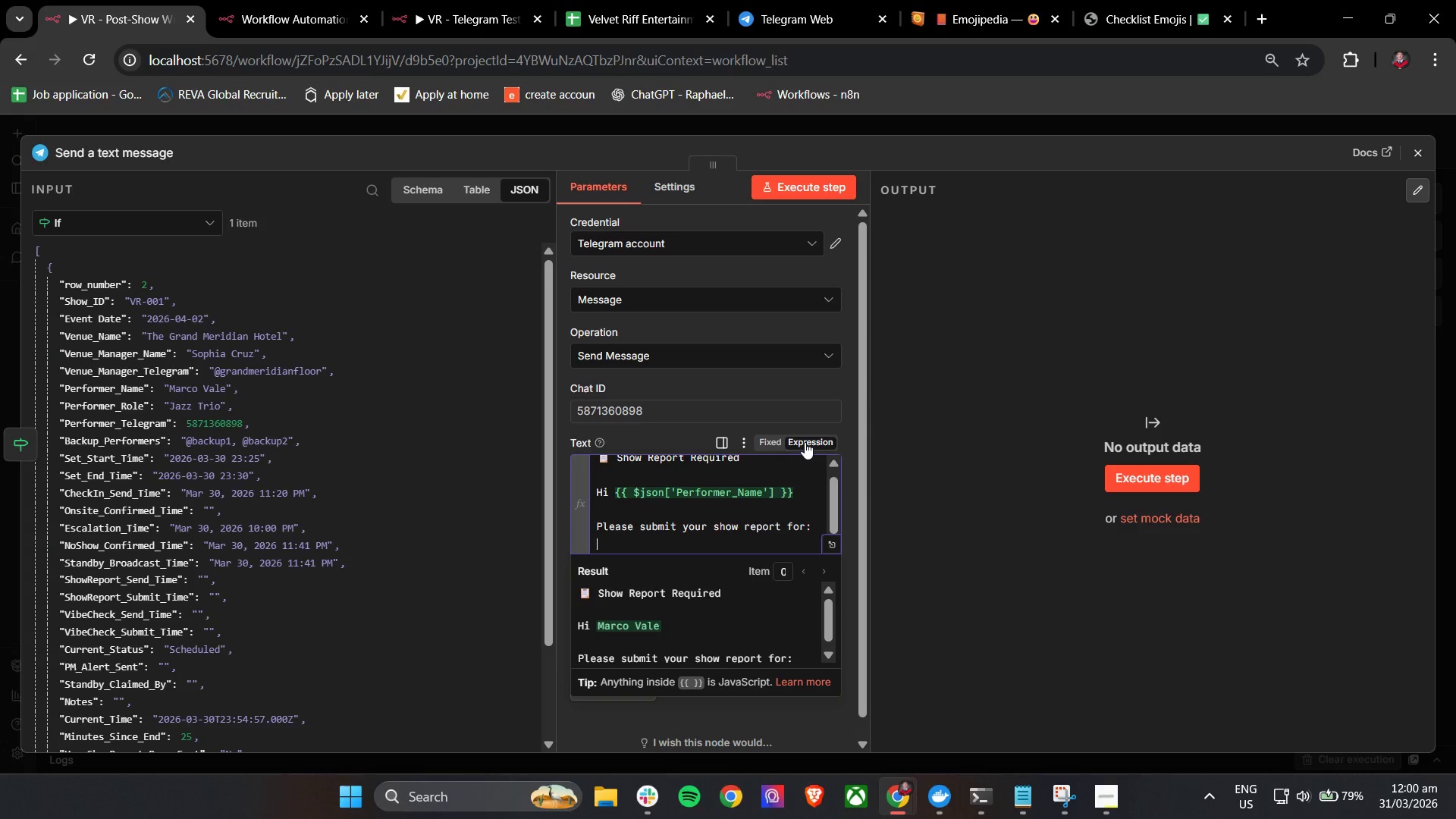 
key(Enter)
 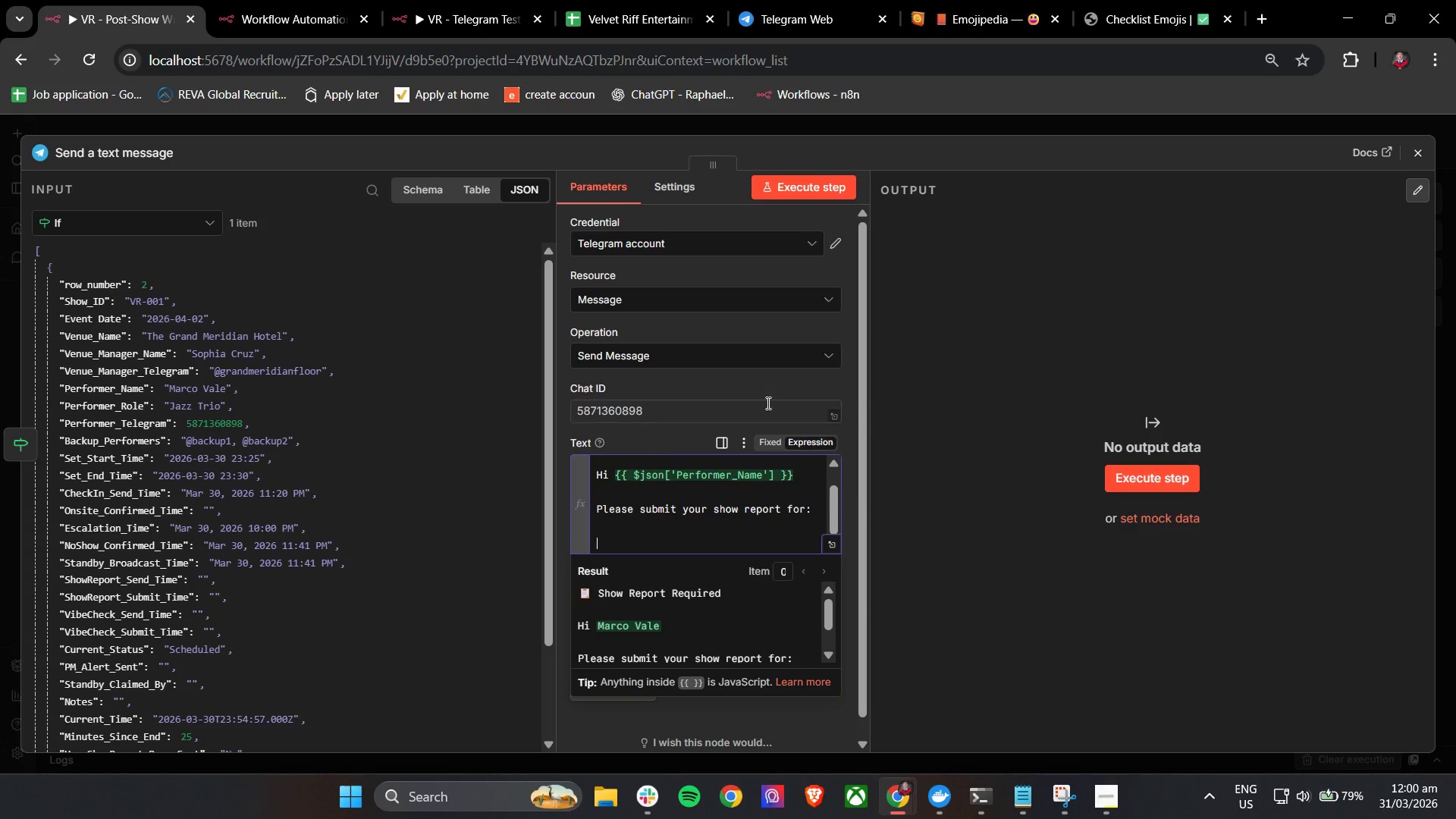 
left_click([987, 0])
 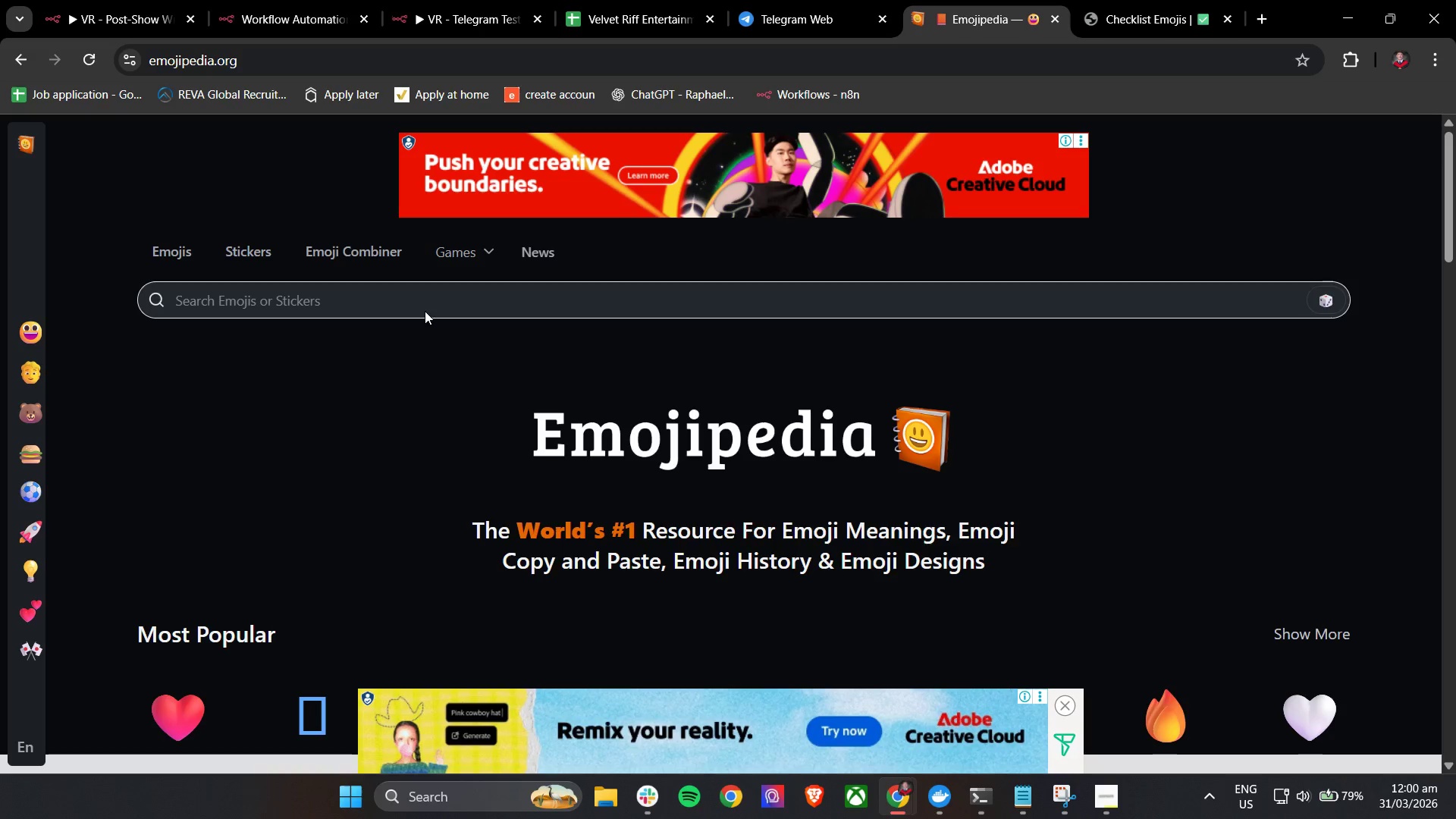 
double_click([425, 306])
 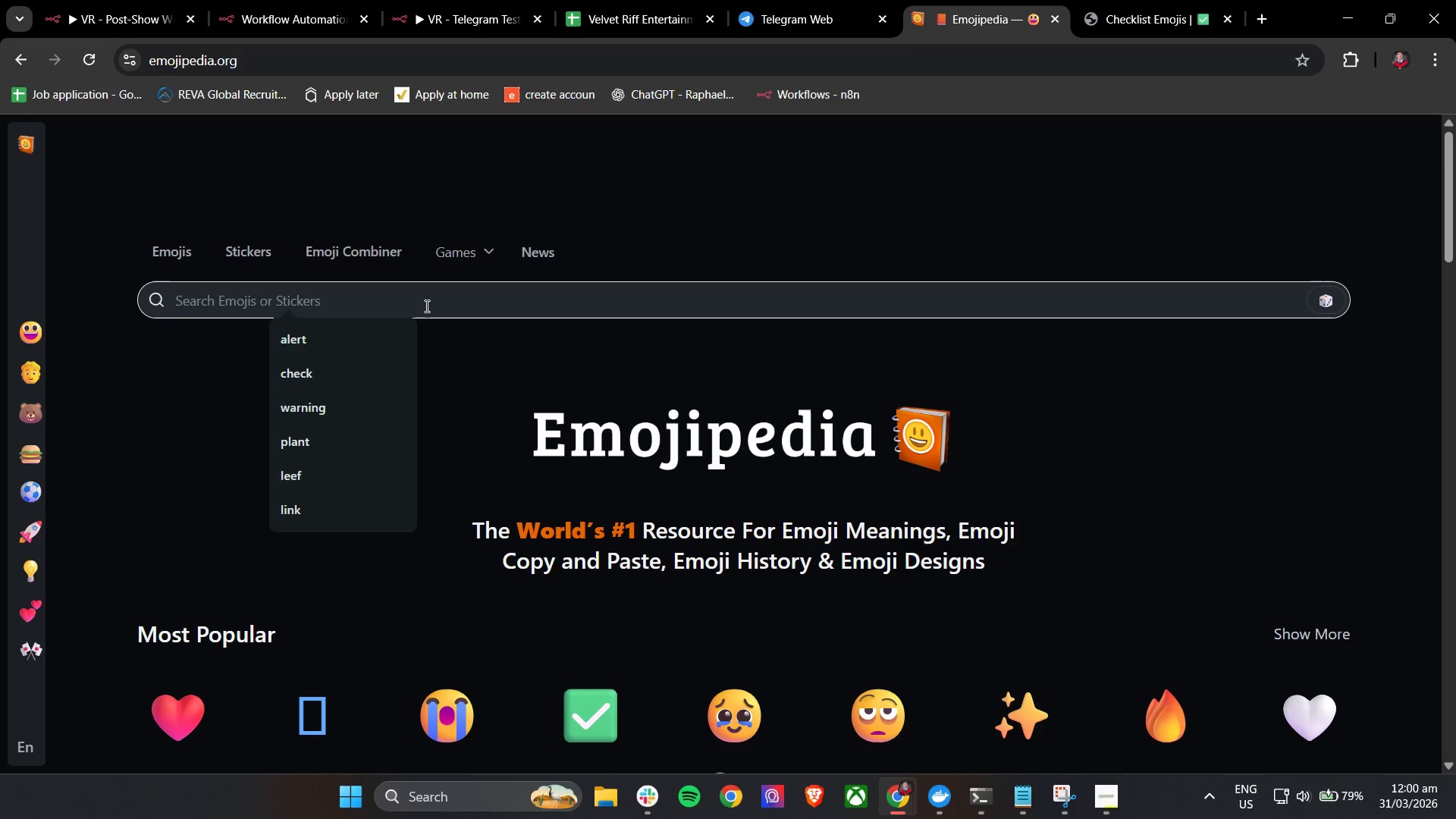 
type(mic)
 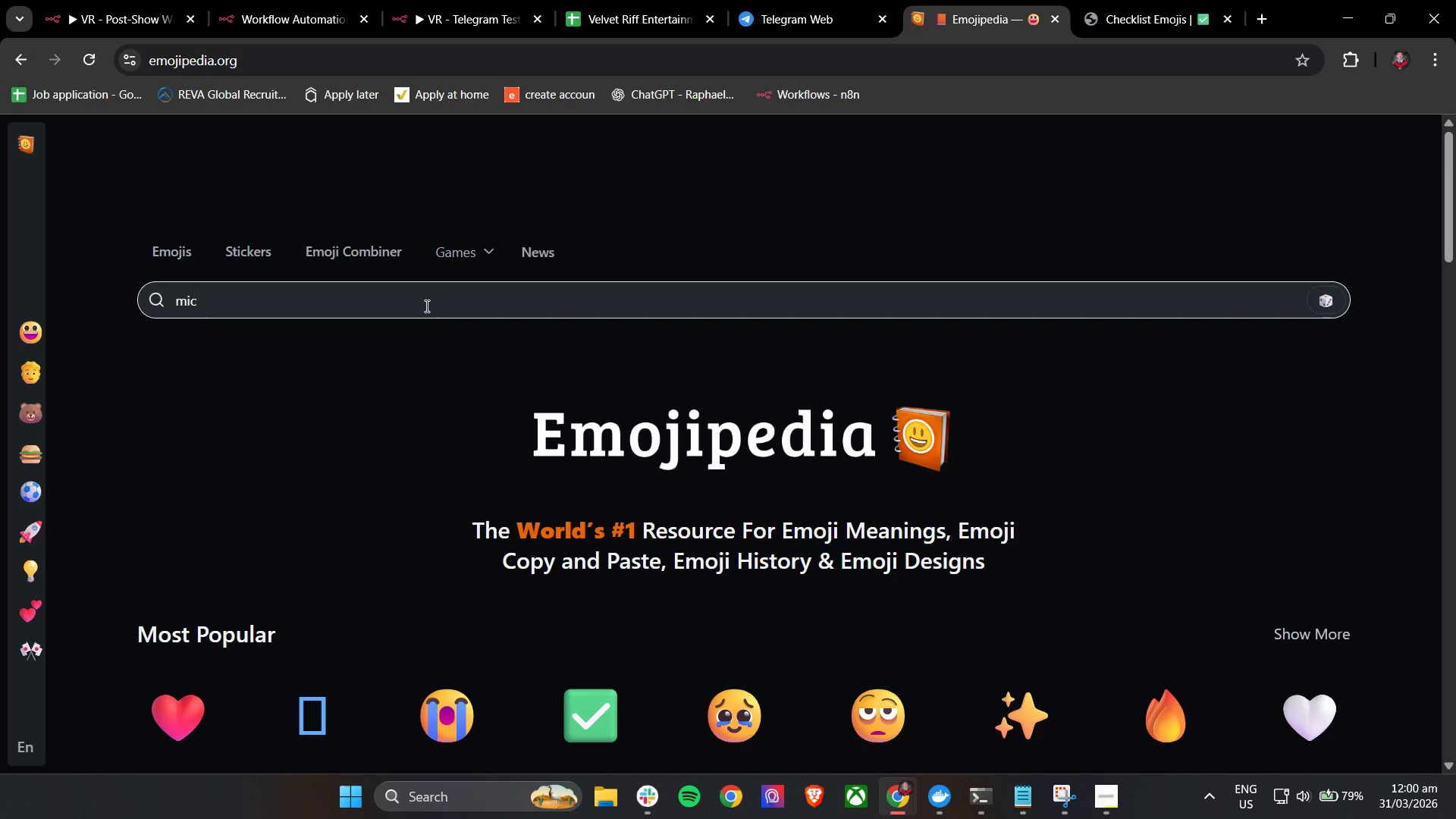 
key(Enter)
 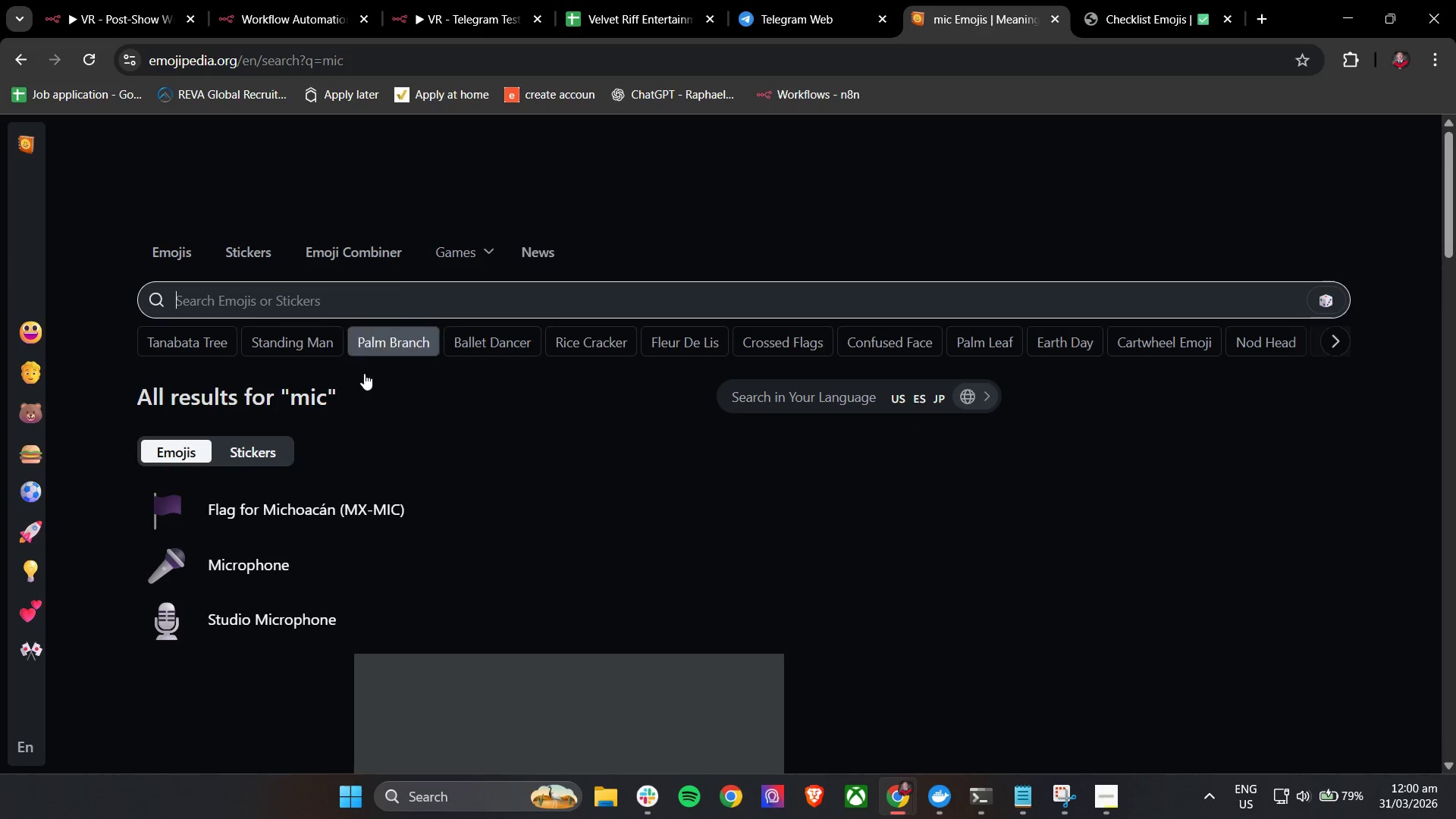 
left_click([221, 567])
 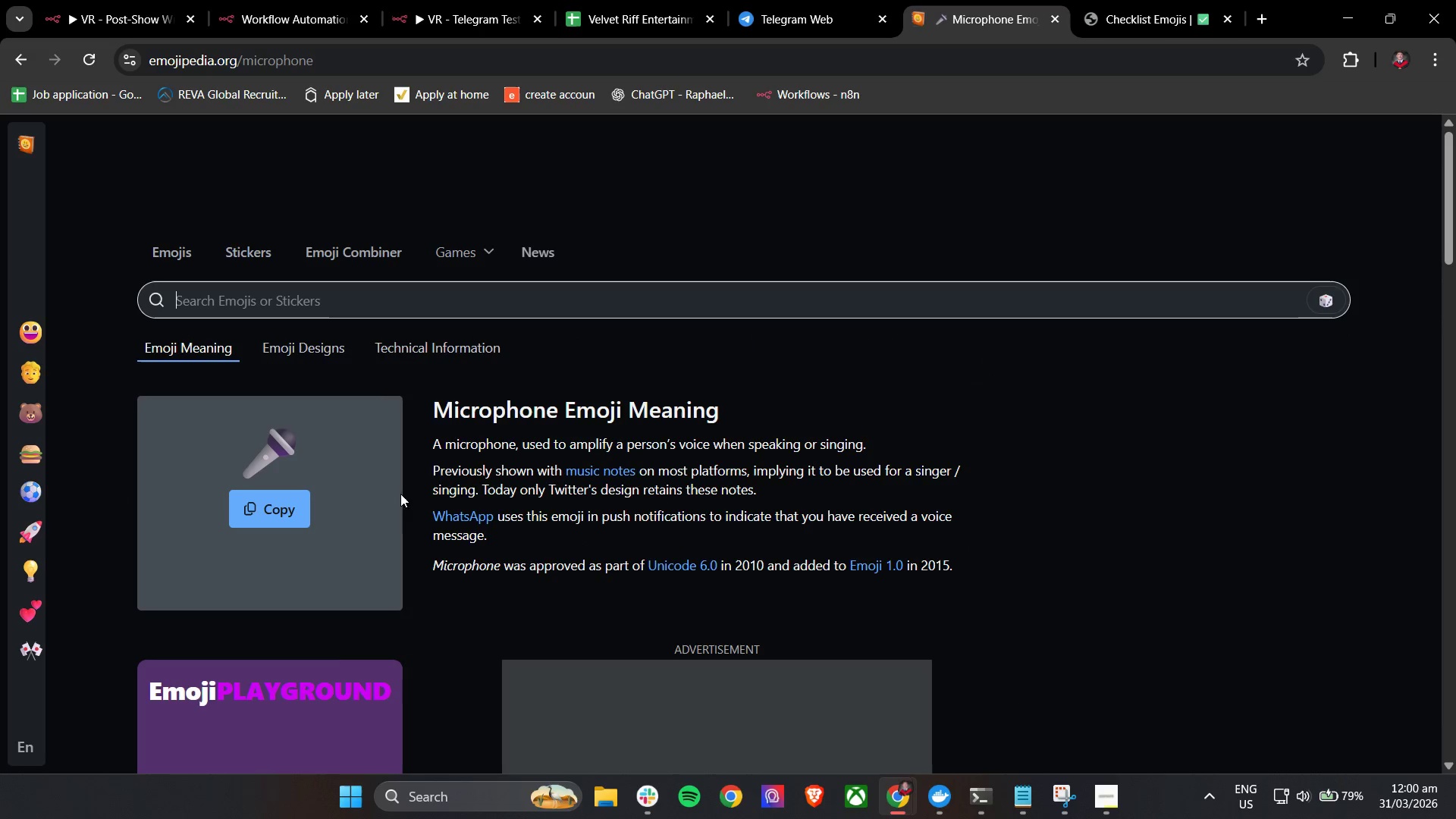 
left_click_drag(start_coordinate=[302, 492], to_coordinate=[297, 494])
 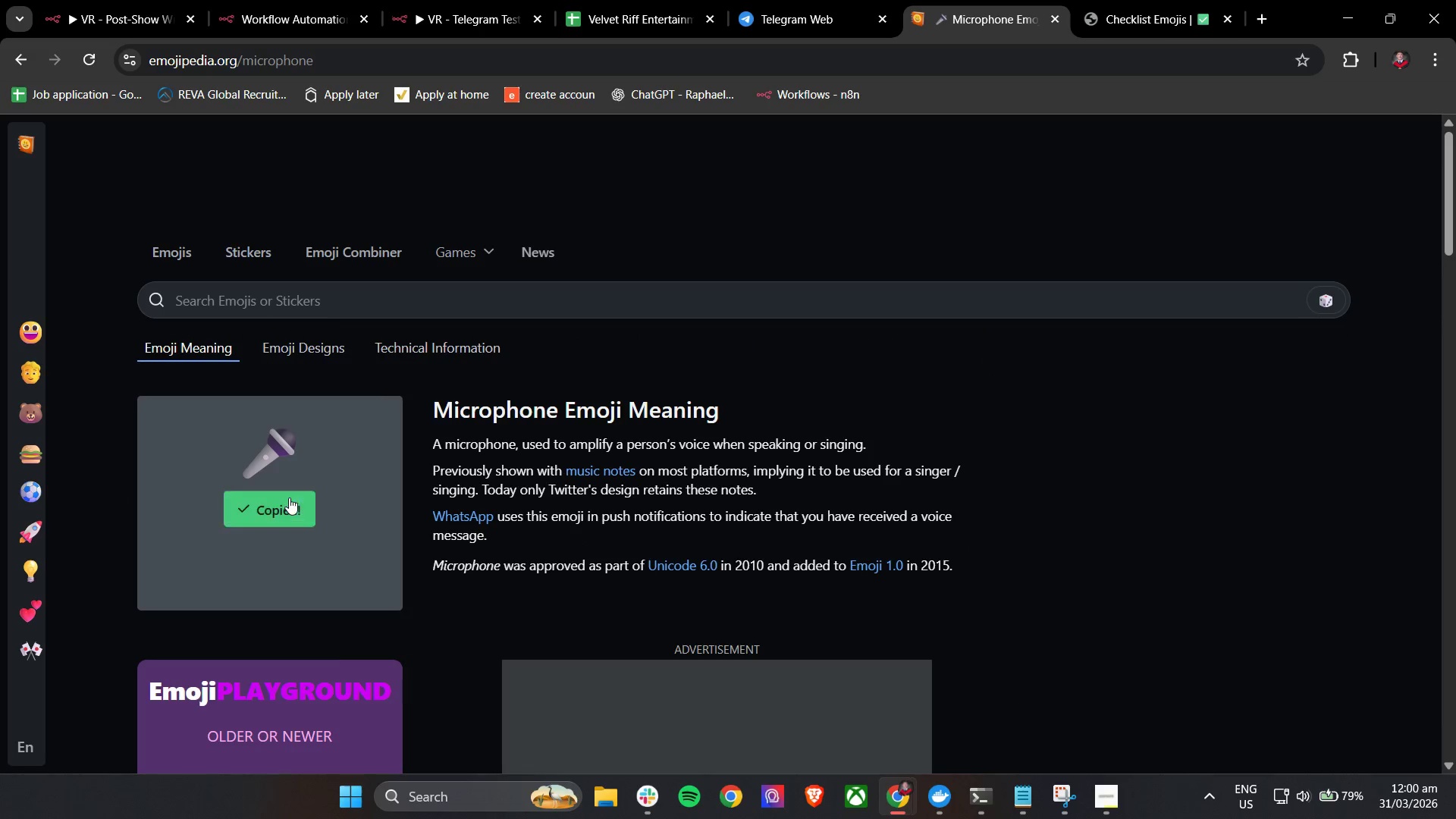 
double_click([289, 497])
 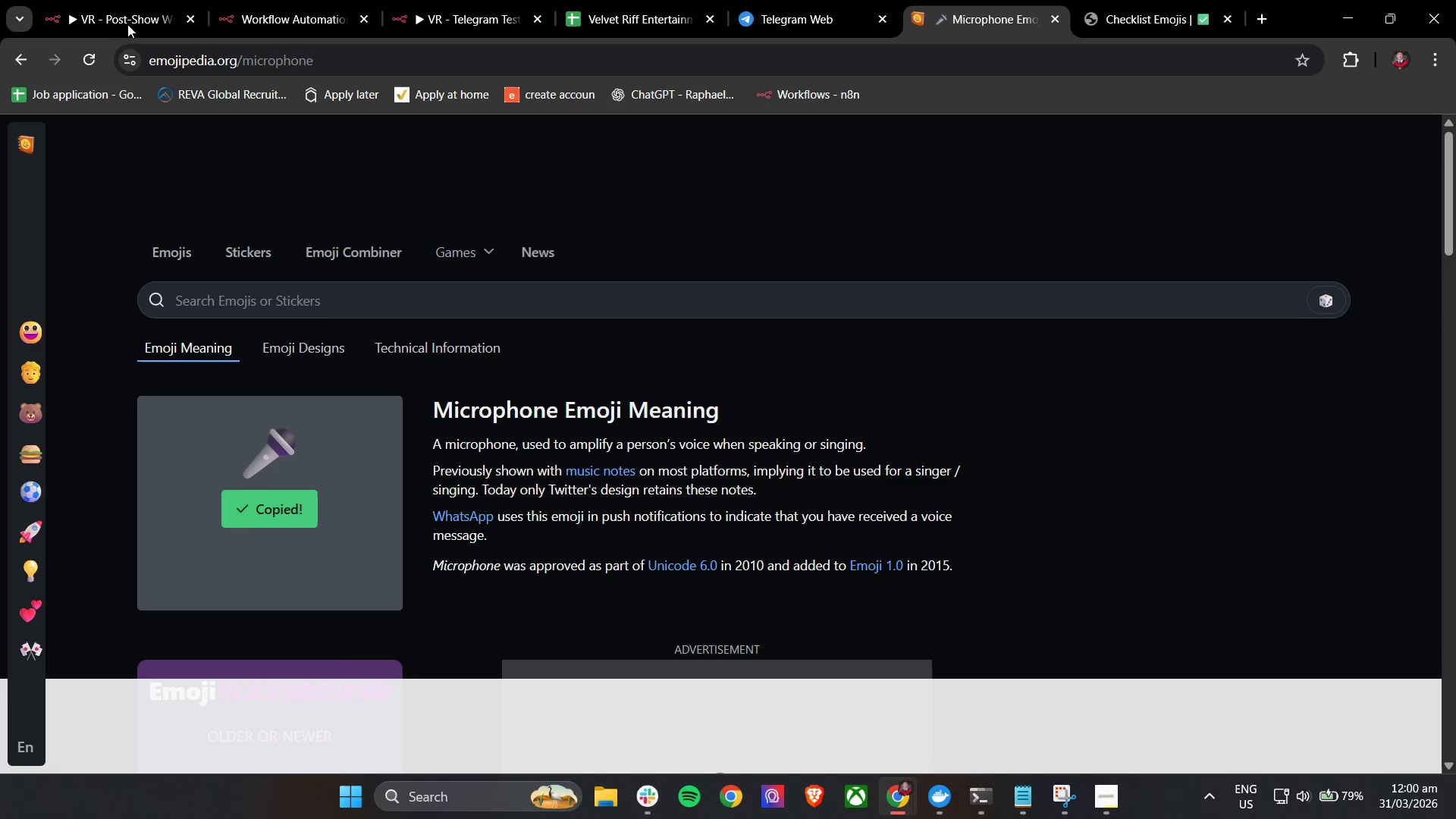 
left_click([124, 0])
 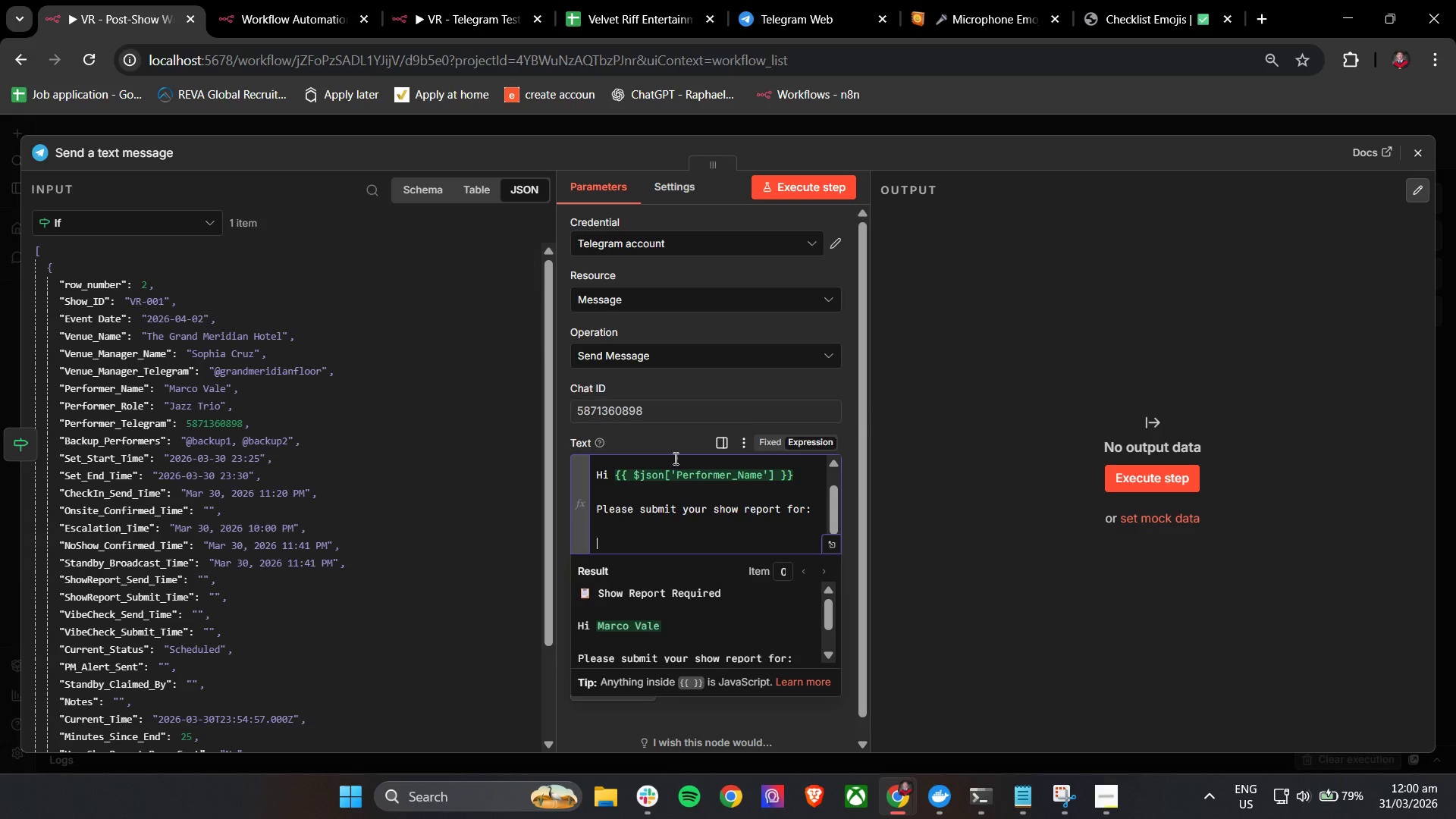 
key(Control+ControlLeft)
 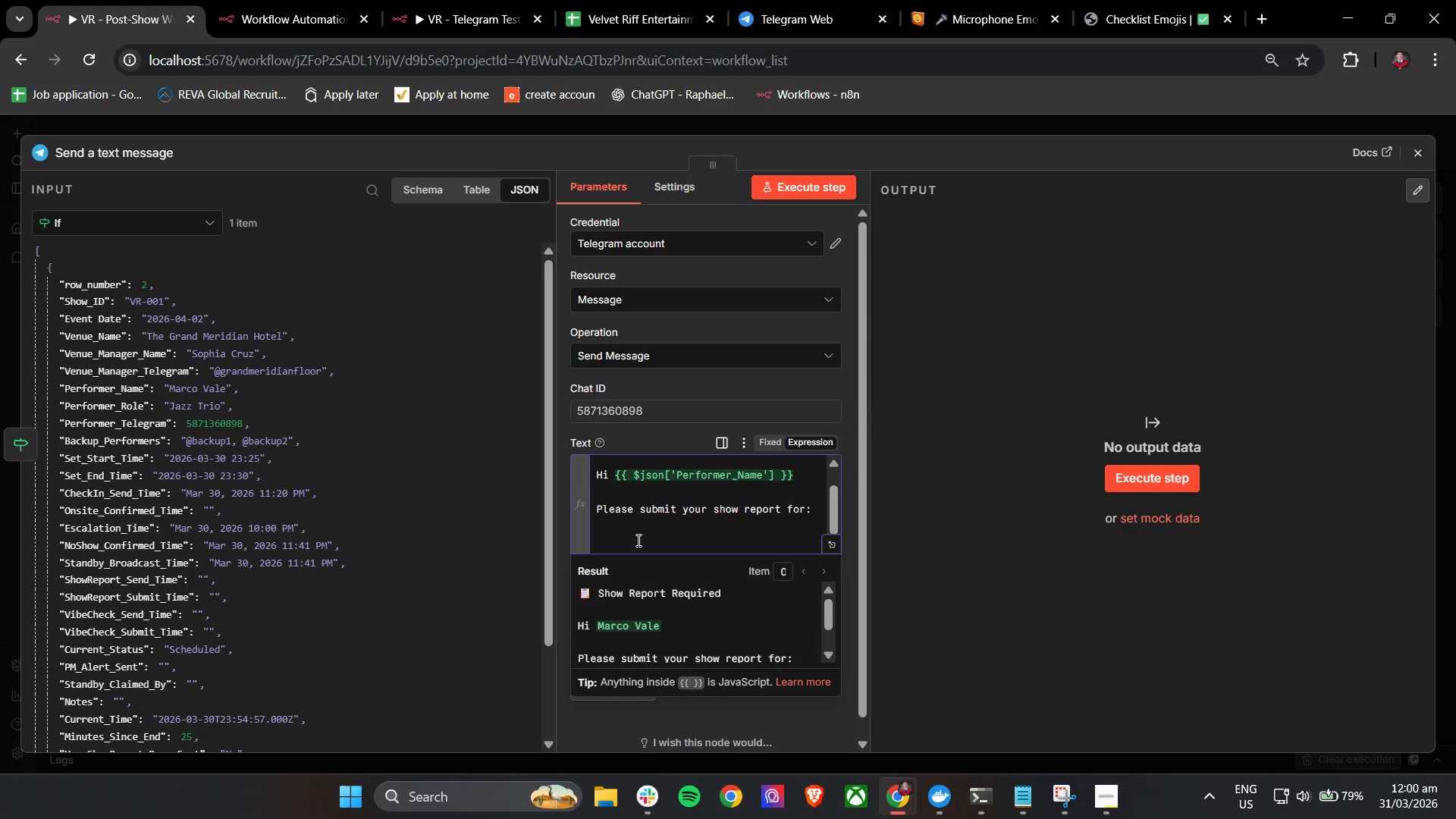 
key(Control+V)
 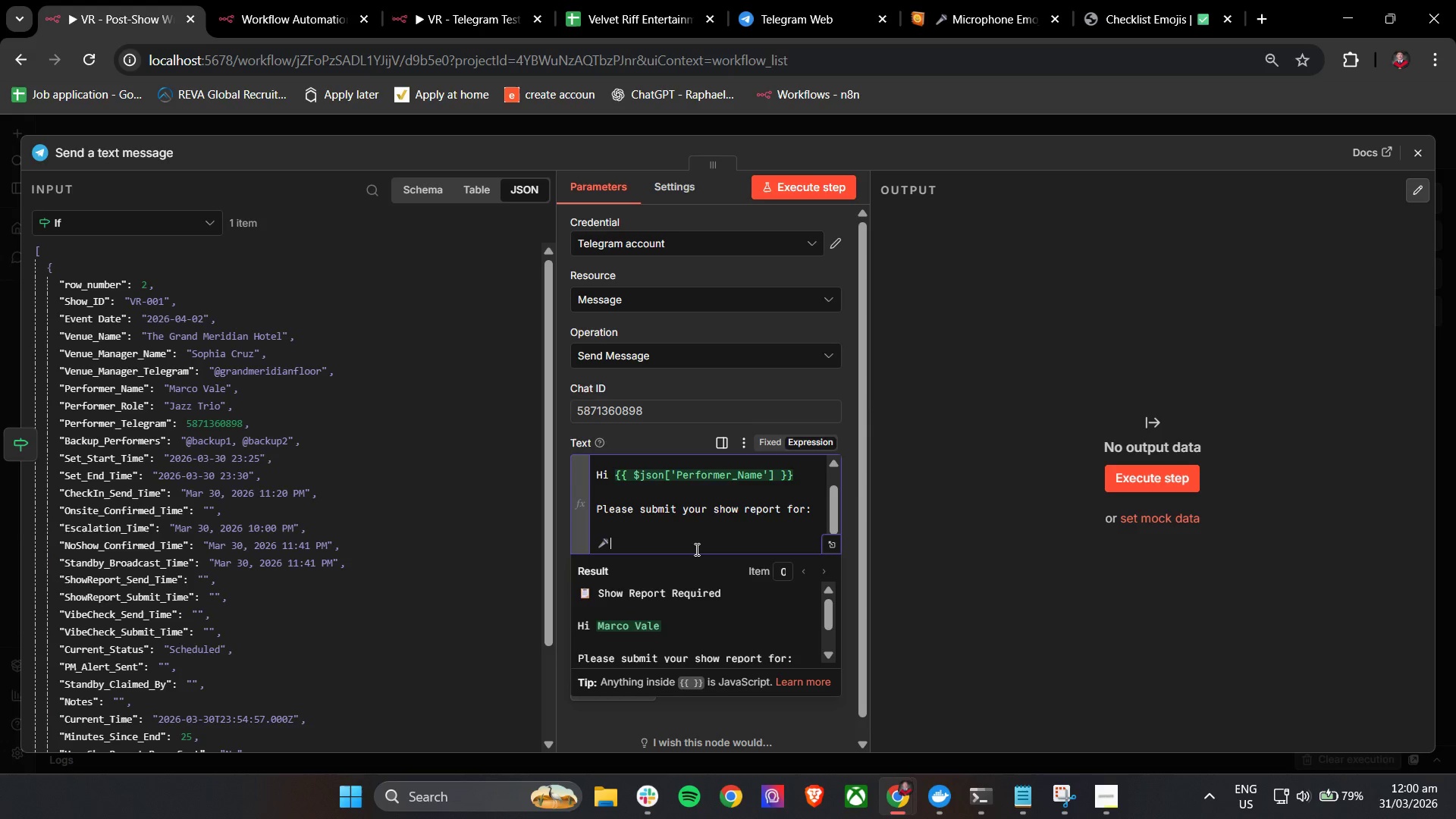 
type(R)
key(Backspace)
type( ROle)
key(Backspace)
key(Backspace)
key(Backspace)
type(ole: {{)
 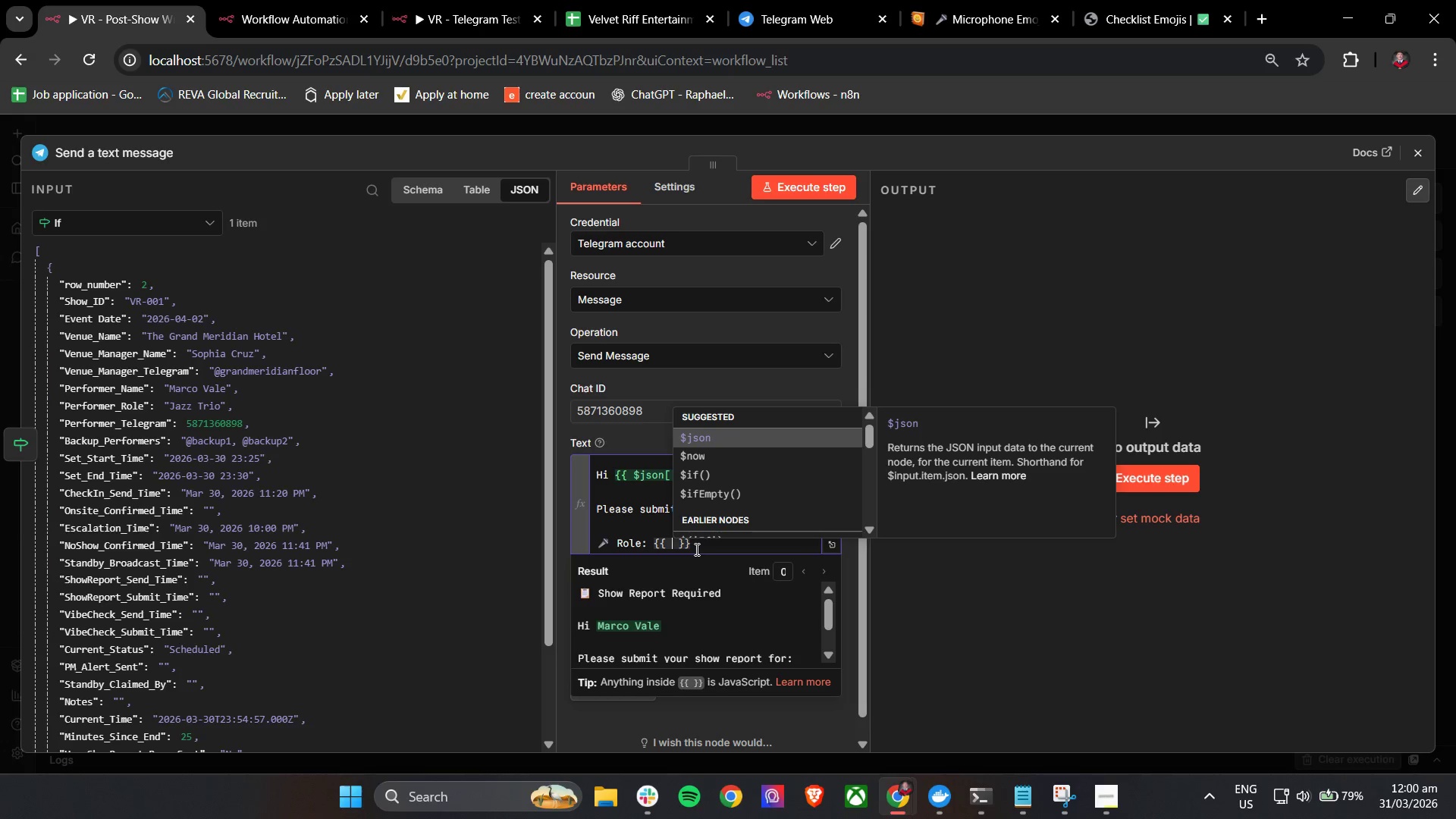 
key(Enter)
 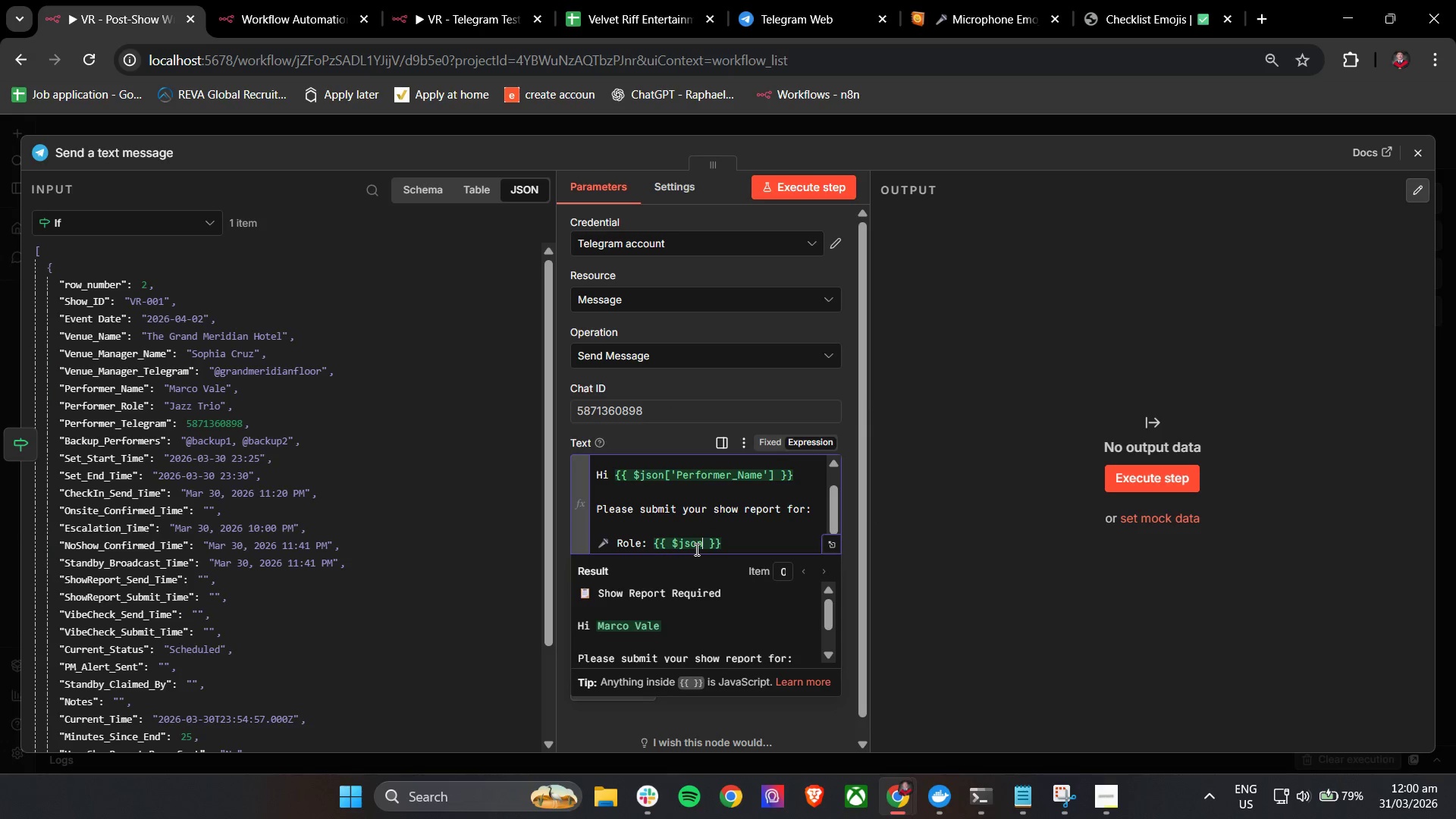 
key(BracketLeft)
 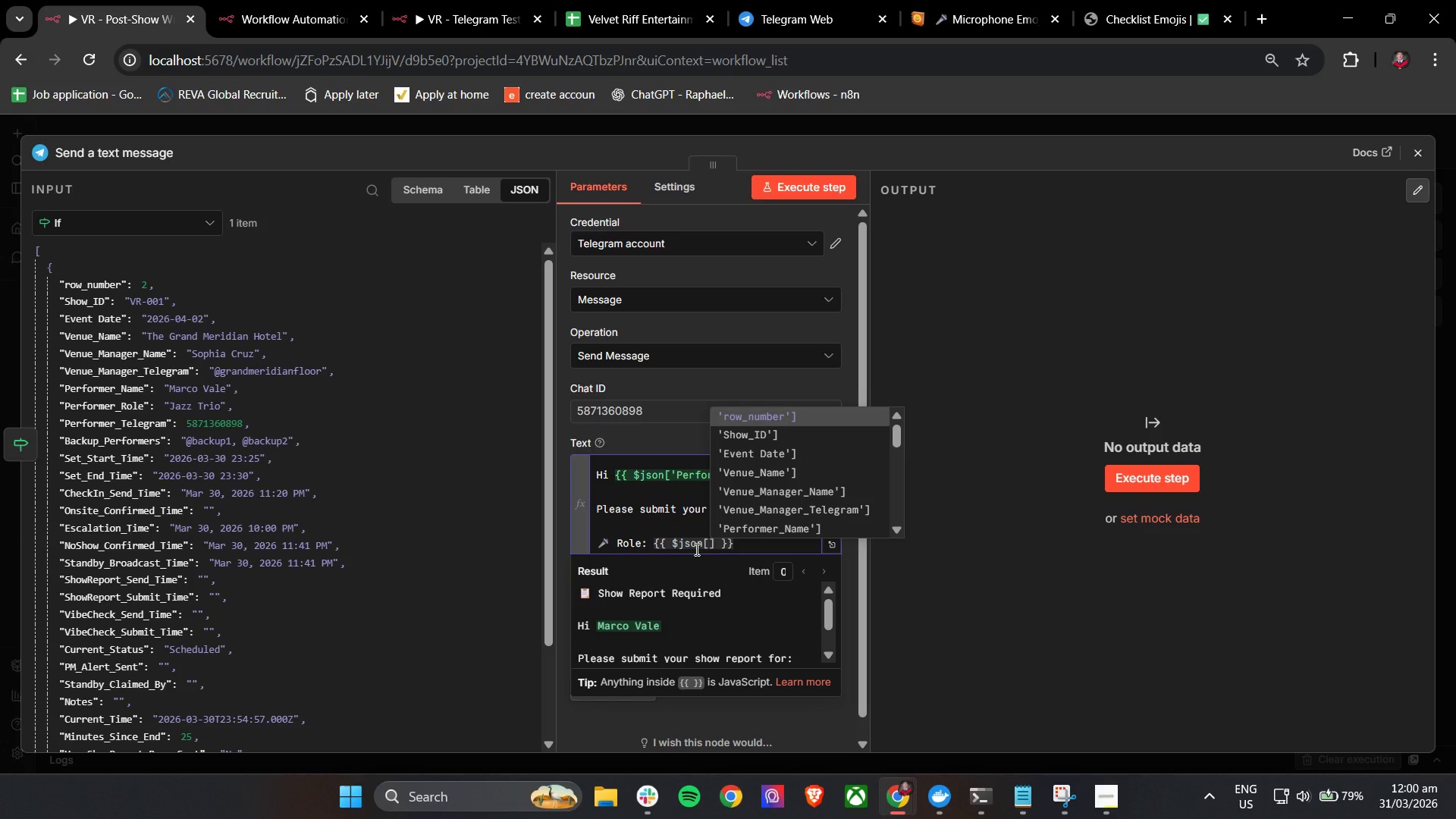 
key(ArrowDown)
 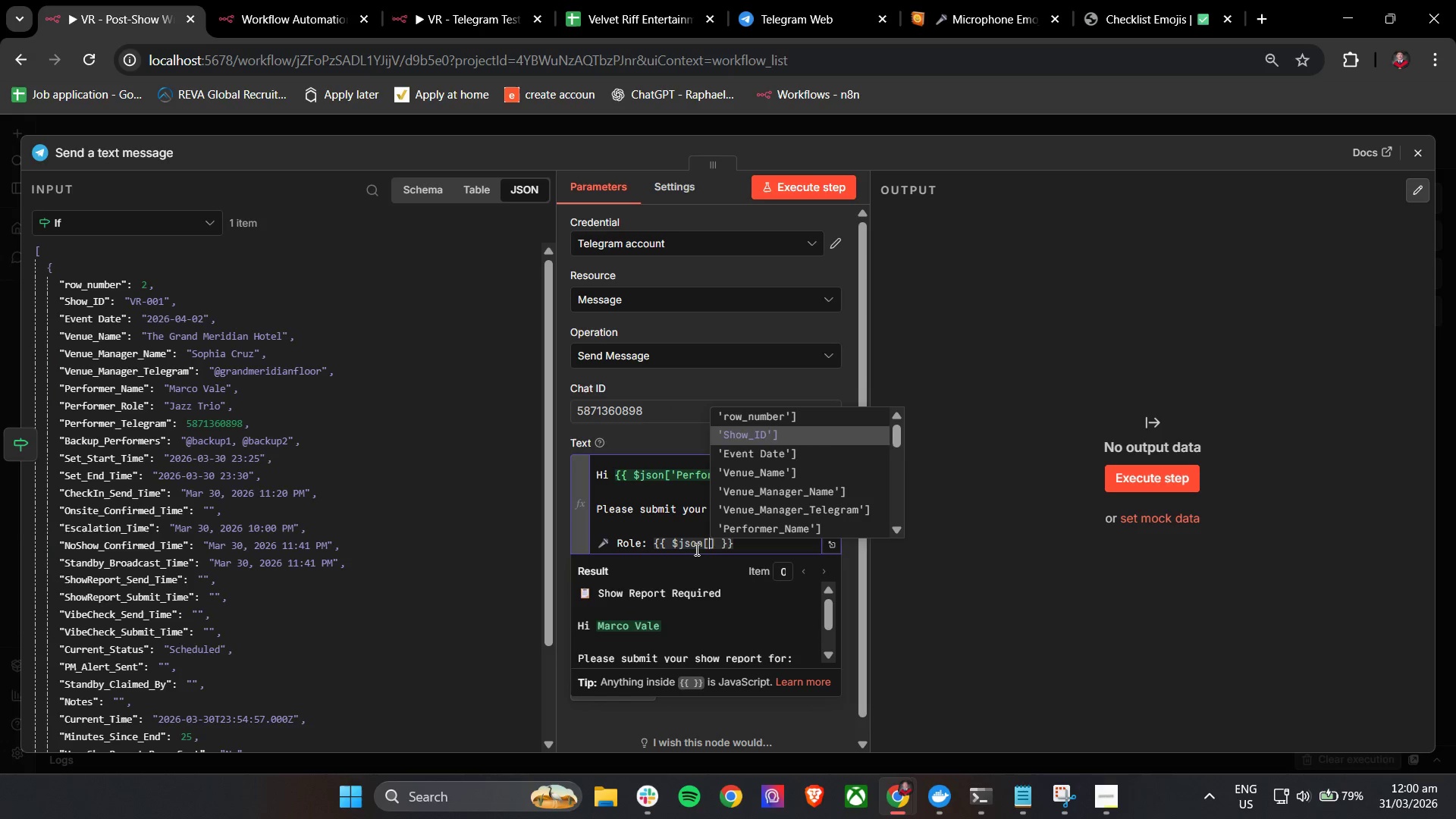 
key(ArrowDown)
 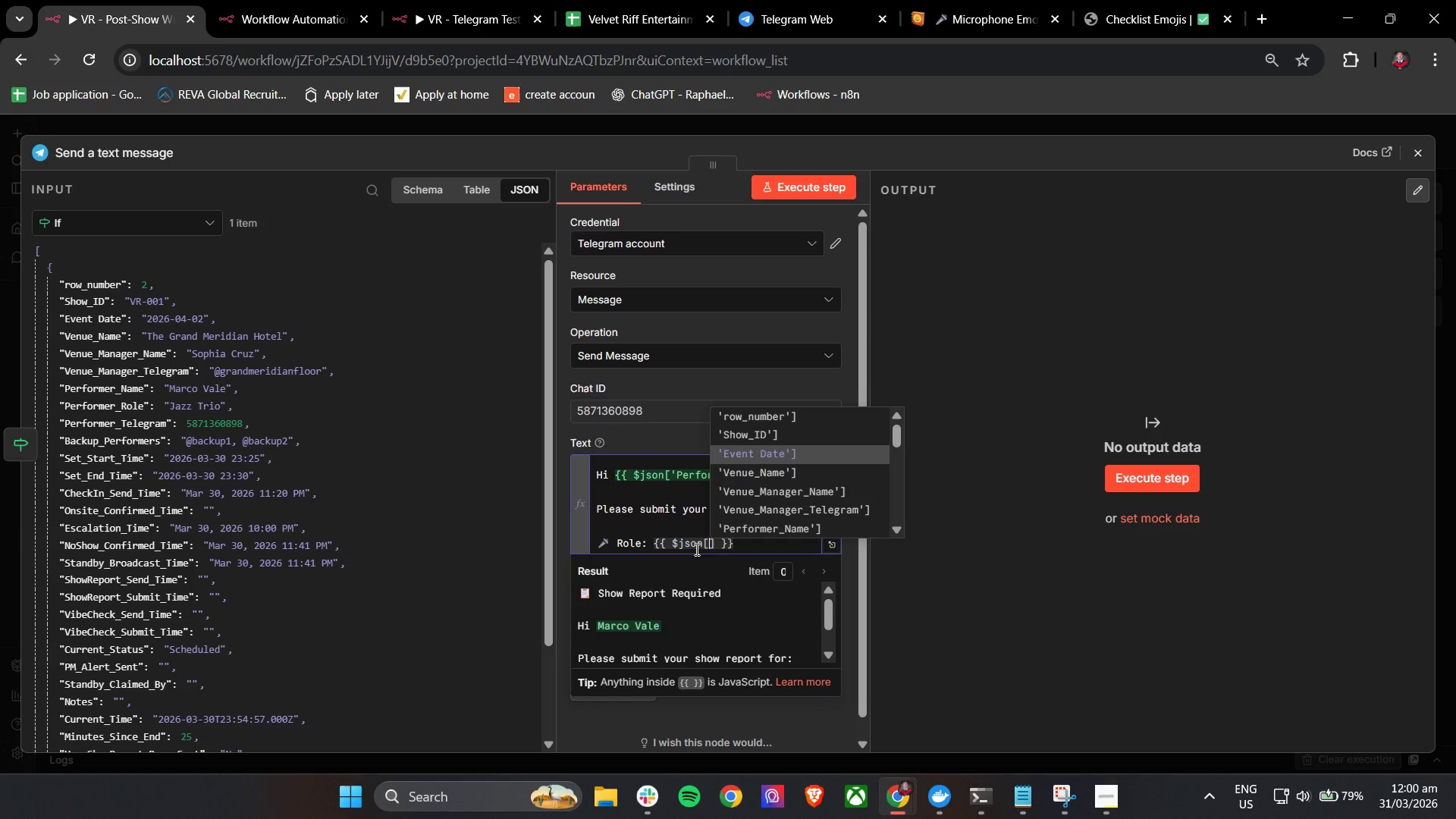 
key(ArrowDown)
 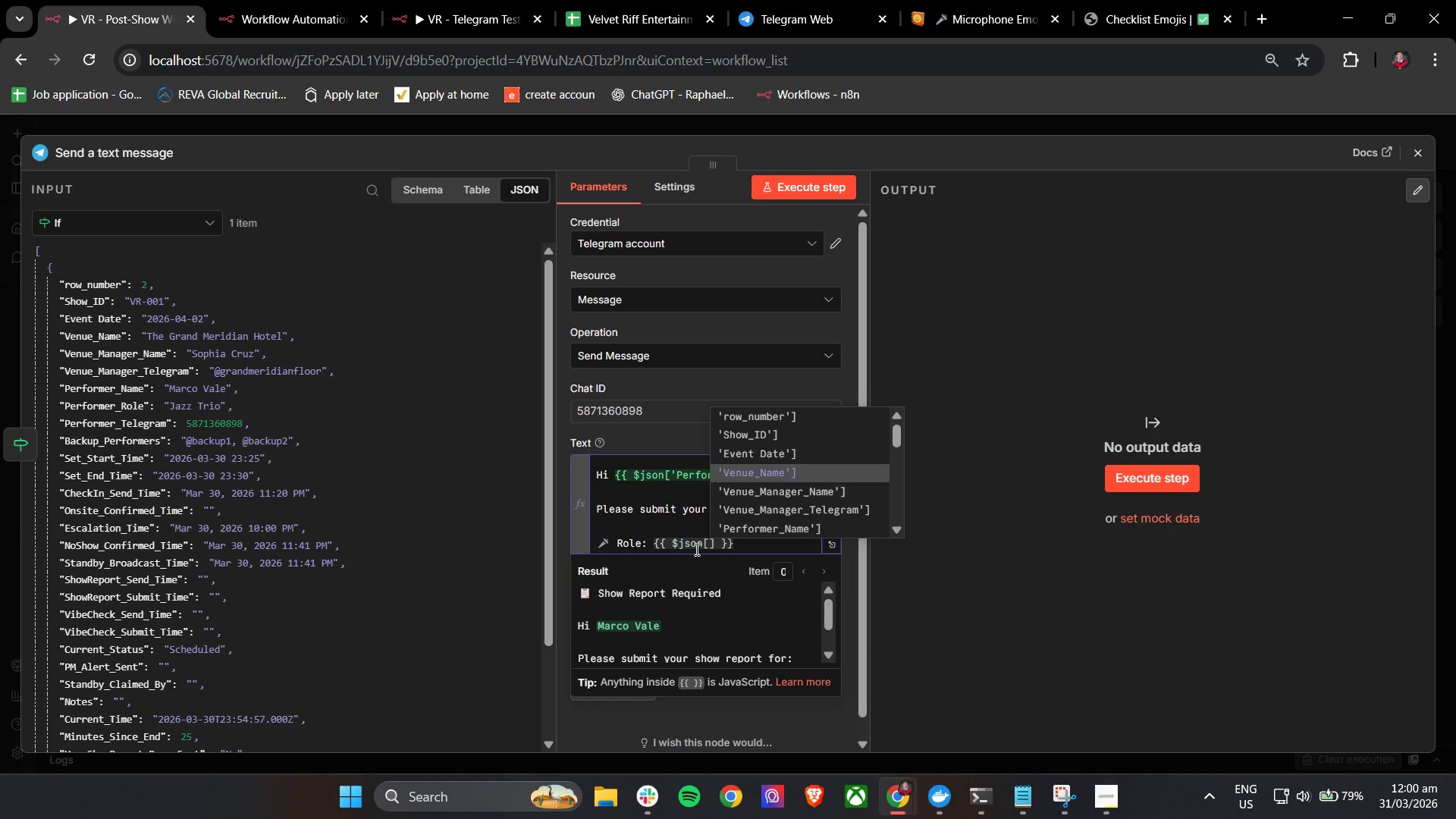 
key(ArrowDown)
 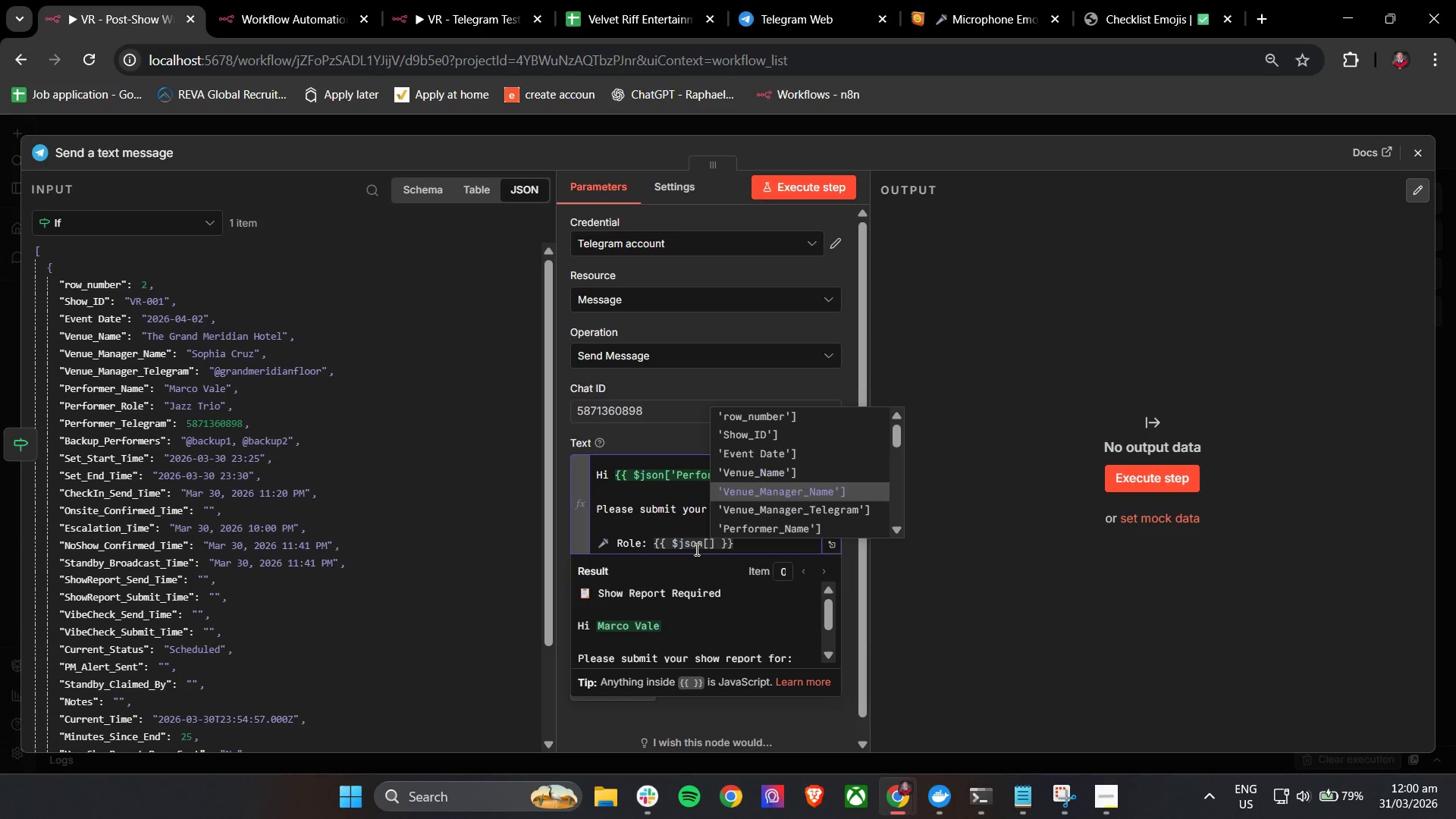 
key(ArrowDown)
 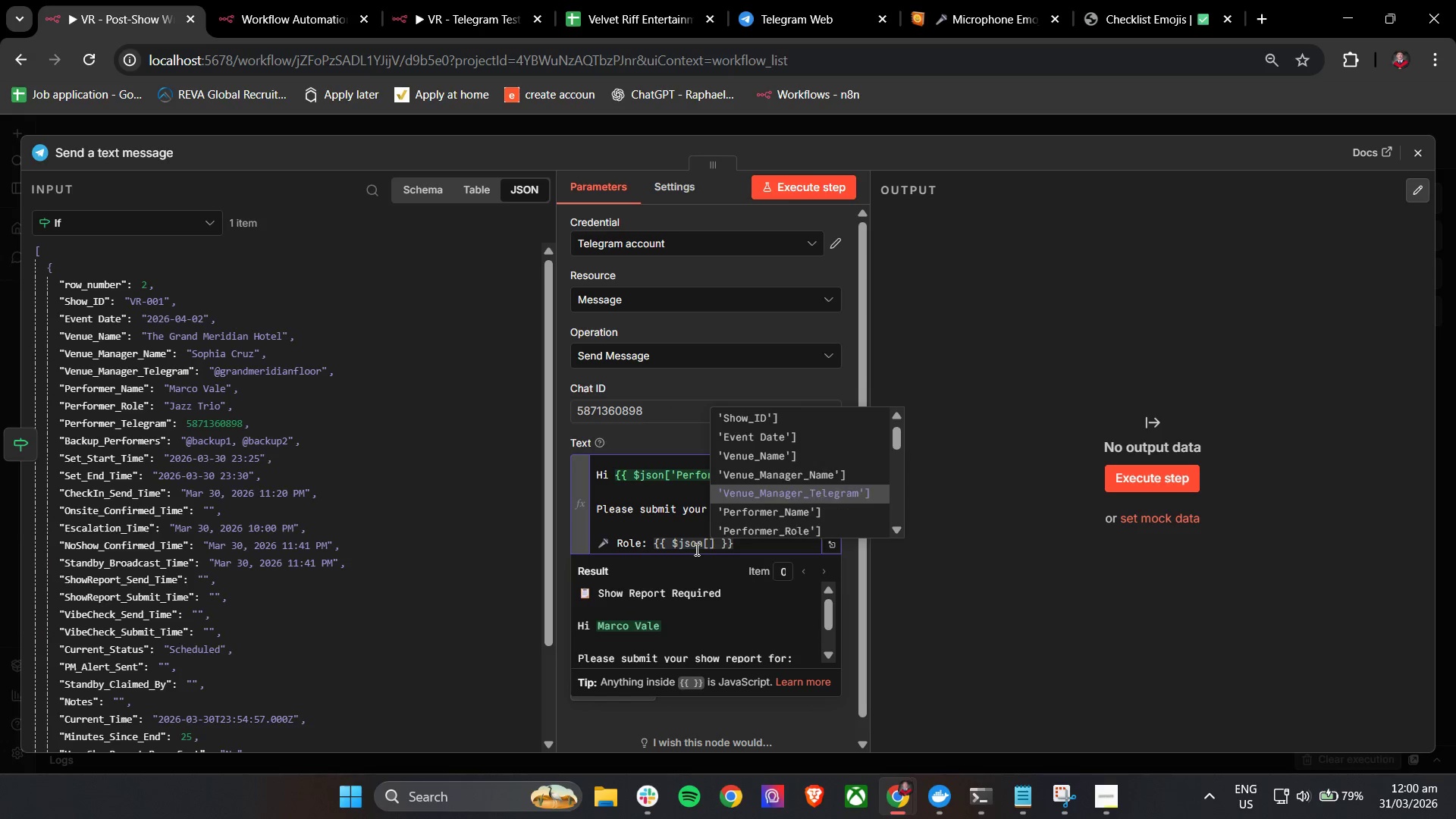 
key(ArrowDown)
 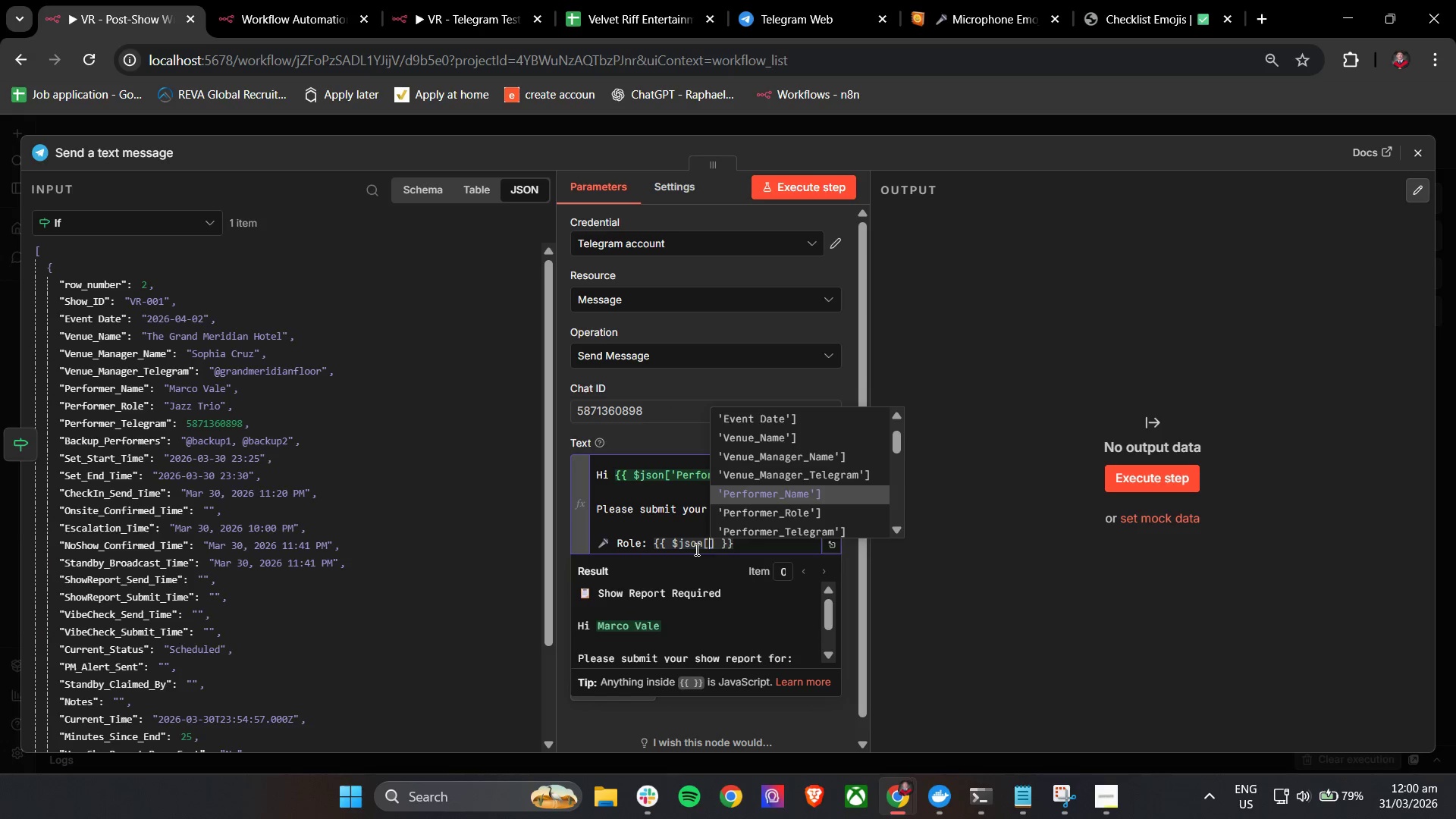 
key(ArrowDown)
 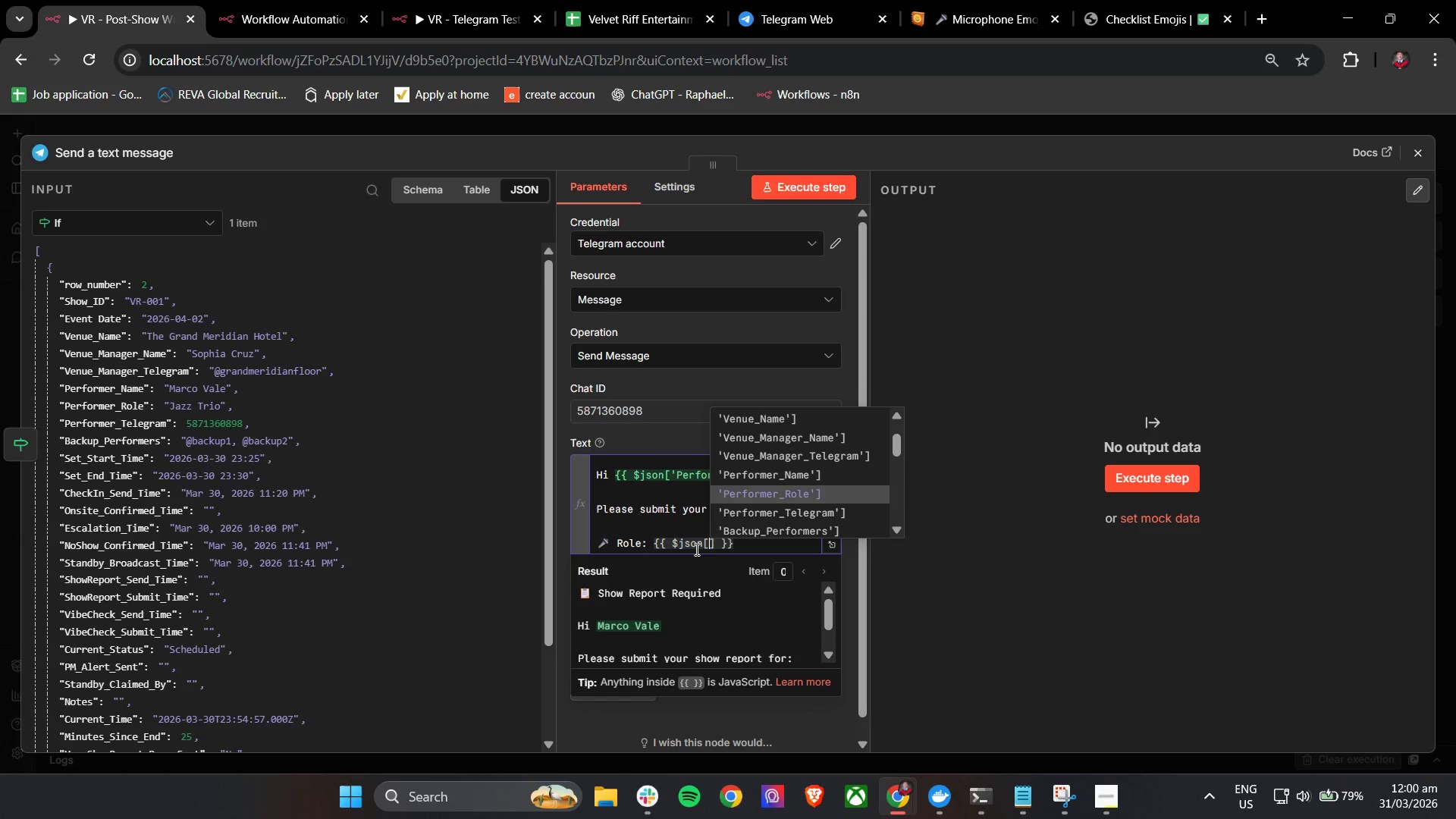 
key(Enter)
 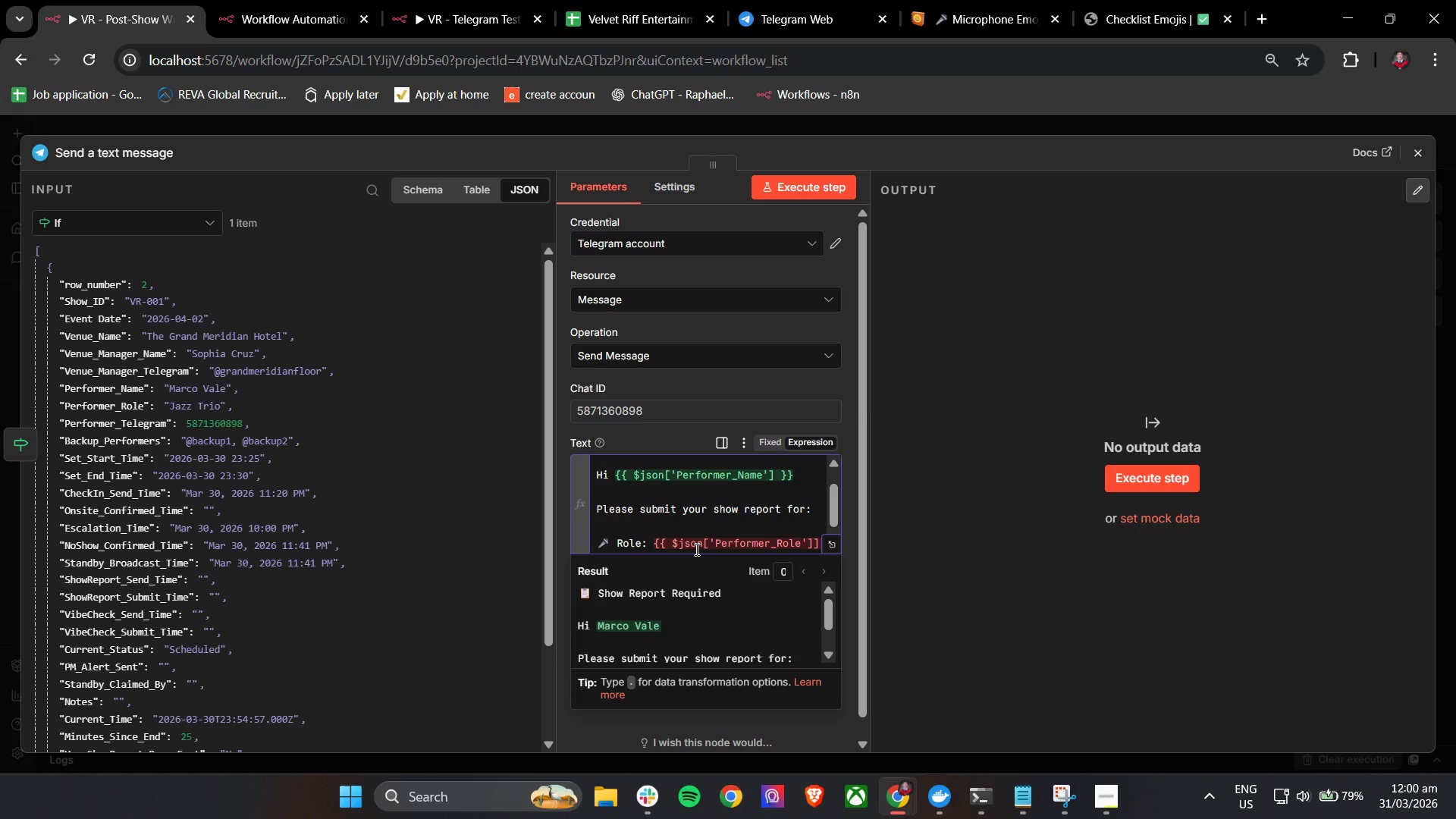 
key(Backspace)
 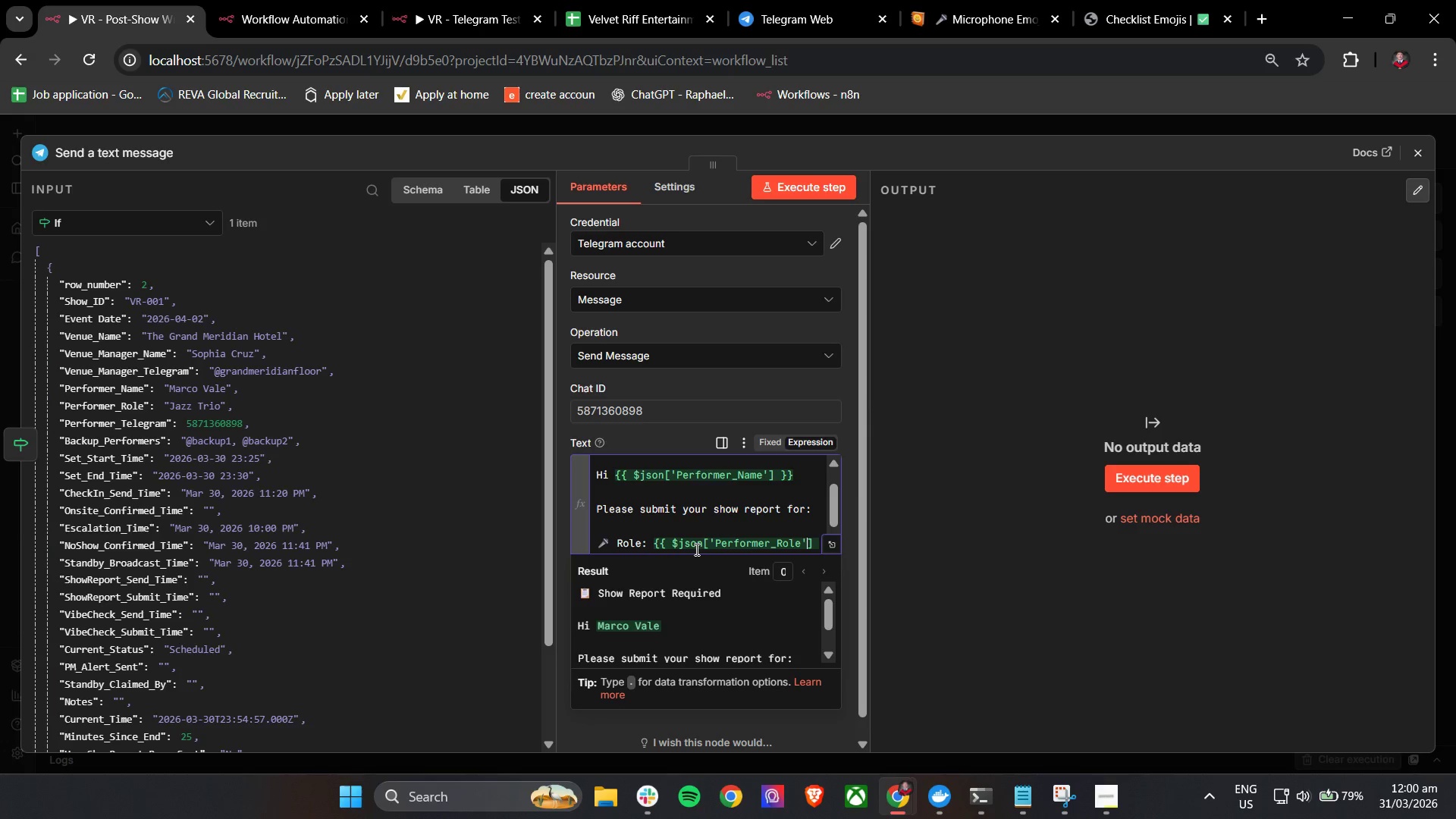 
key(ArrowRight)
 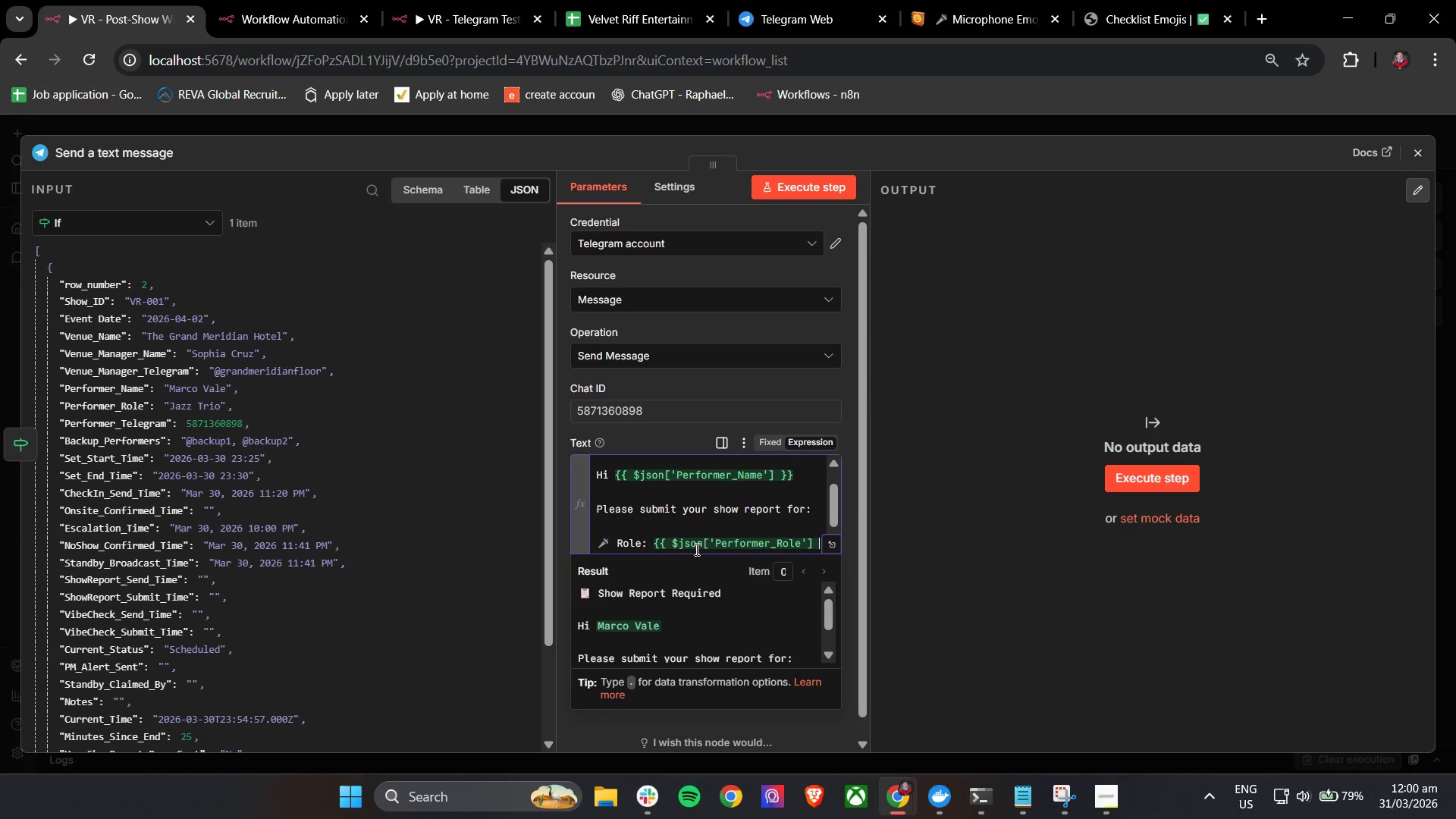 
key(ArrowRight)
 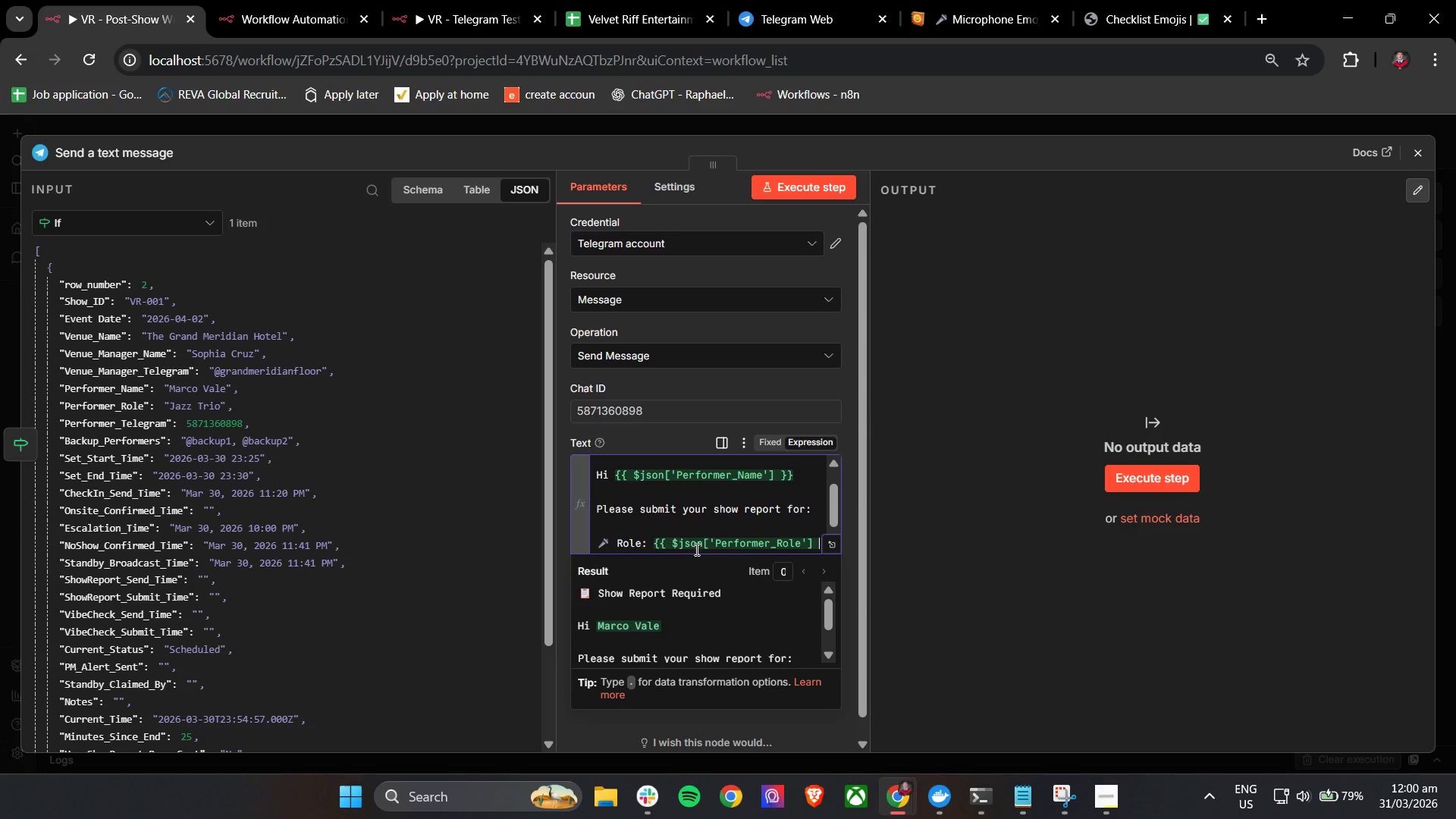 
key(ArrowRight)
 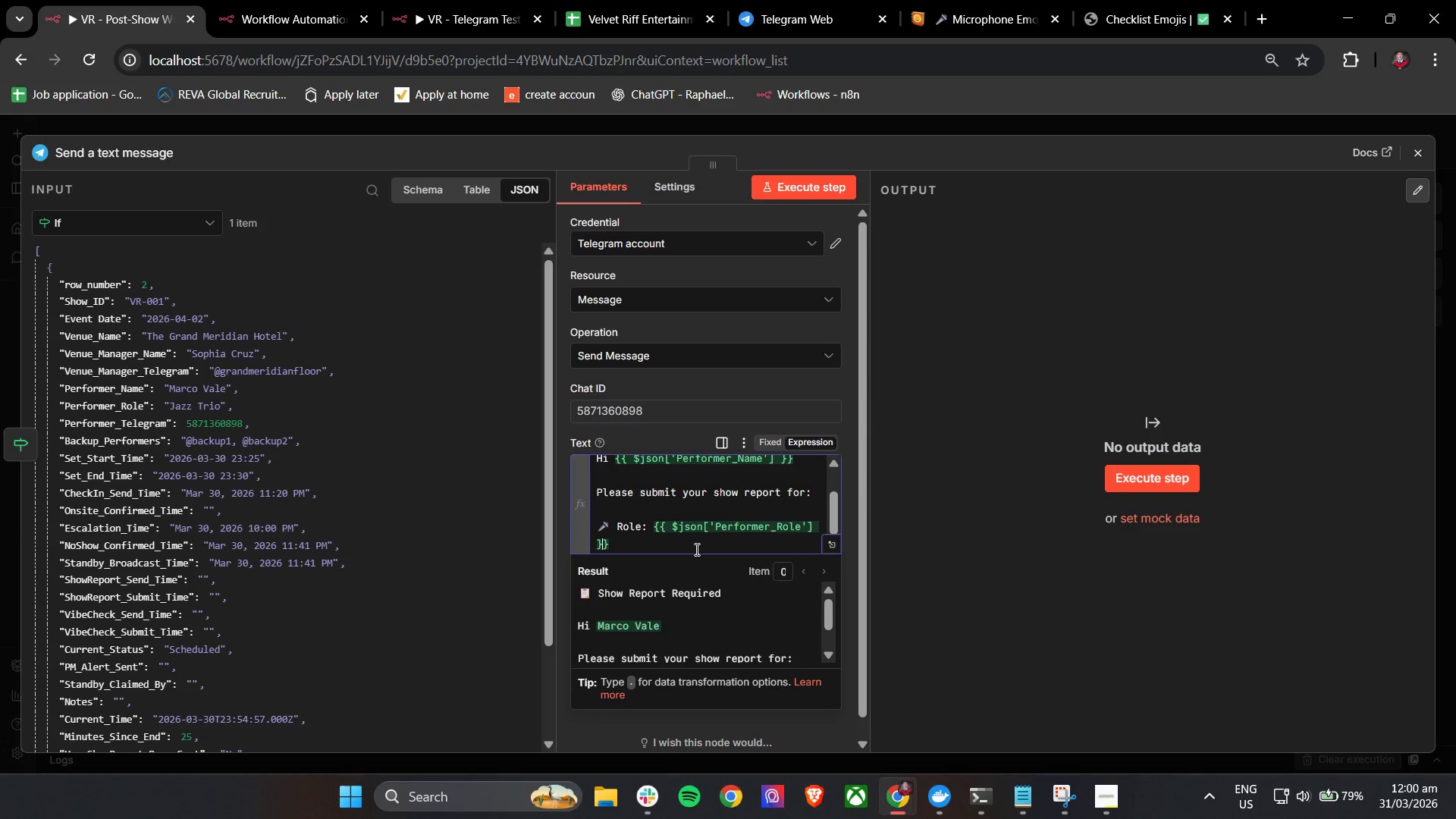 
key(ArrowRight)
 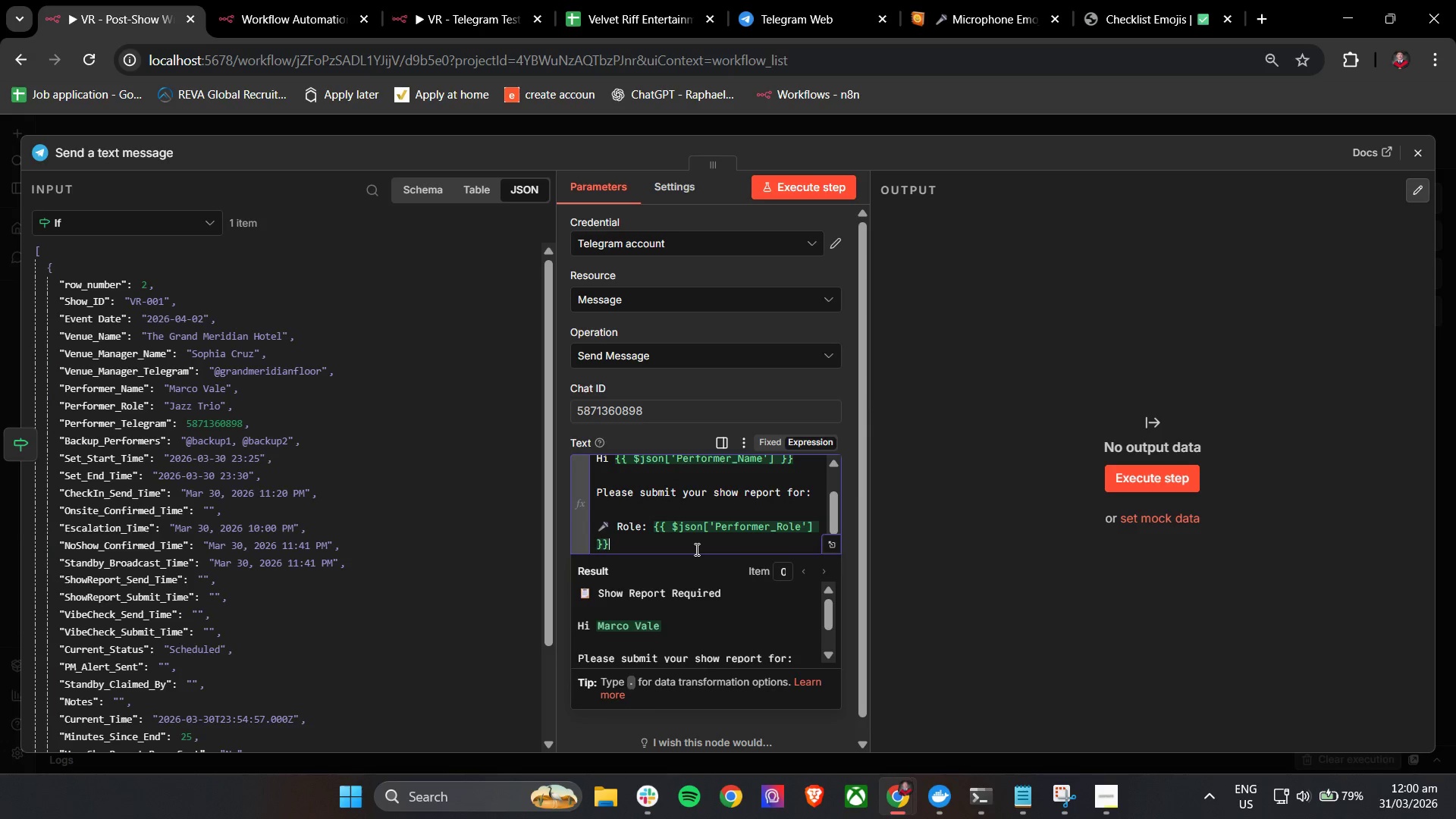 
key(ArrowRight)
 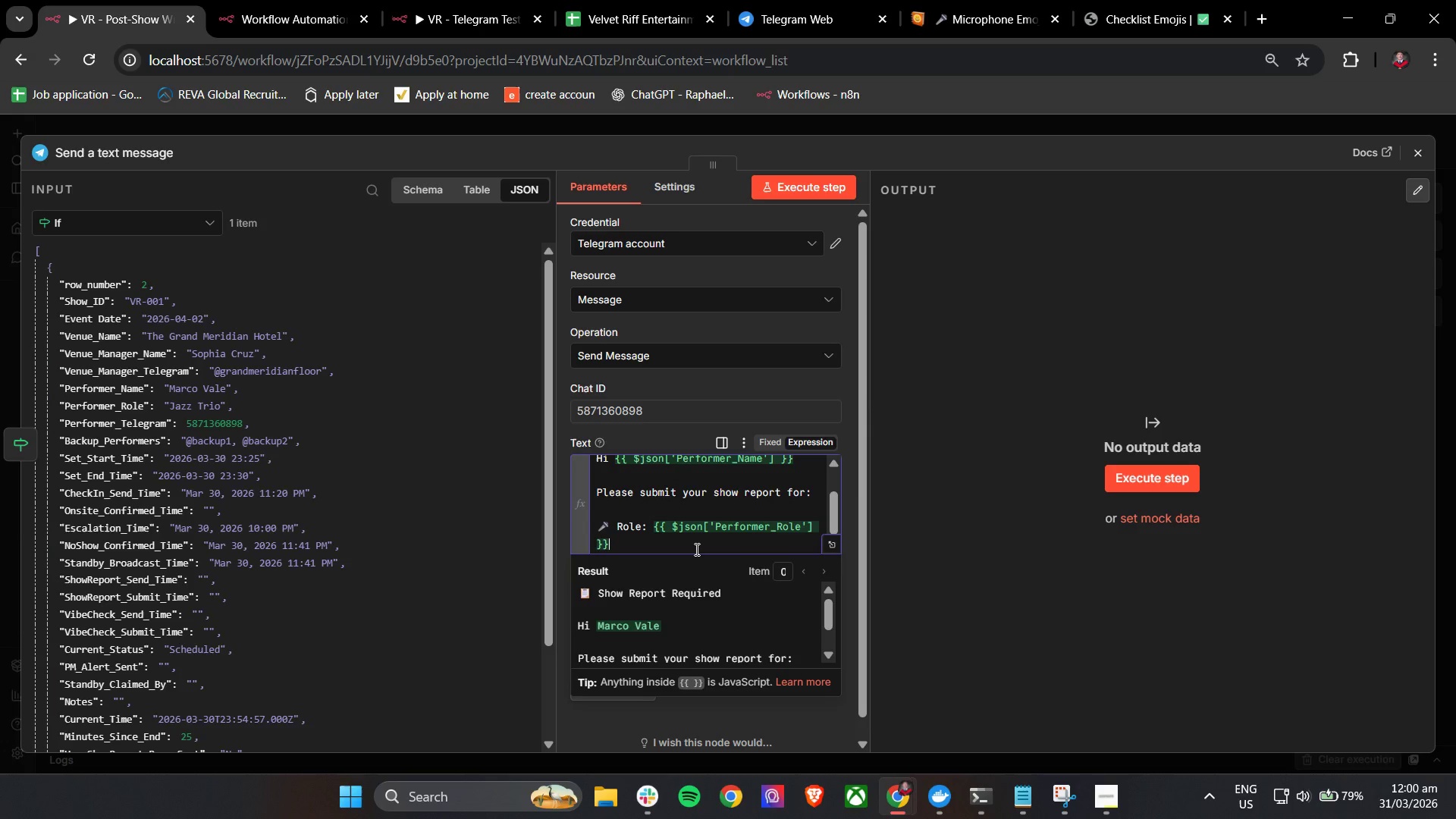 
key(ArrowRight)
 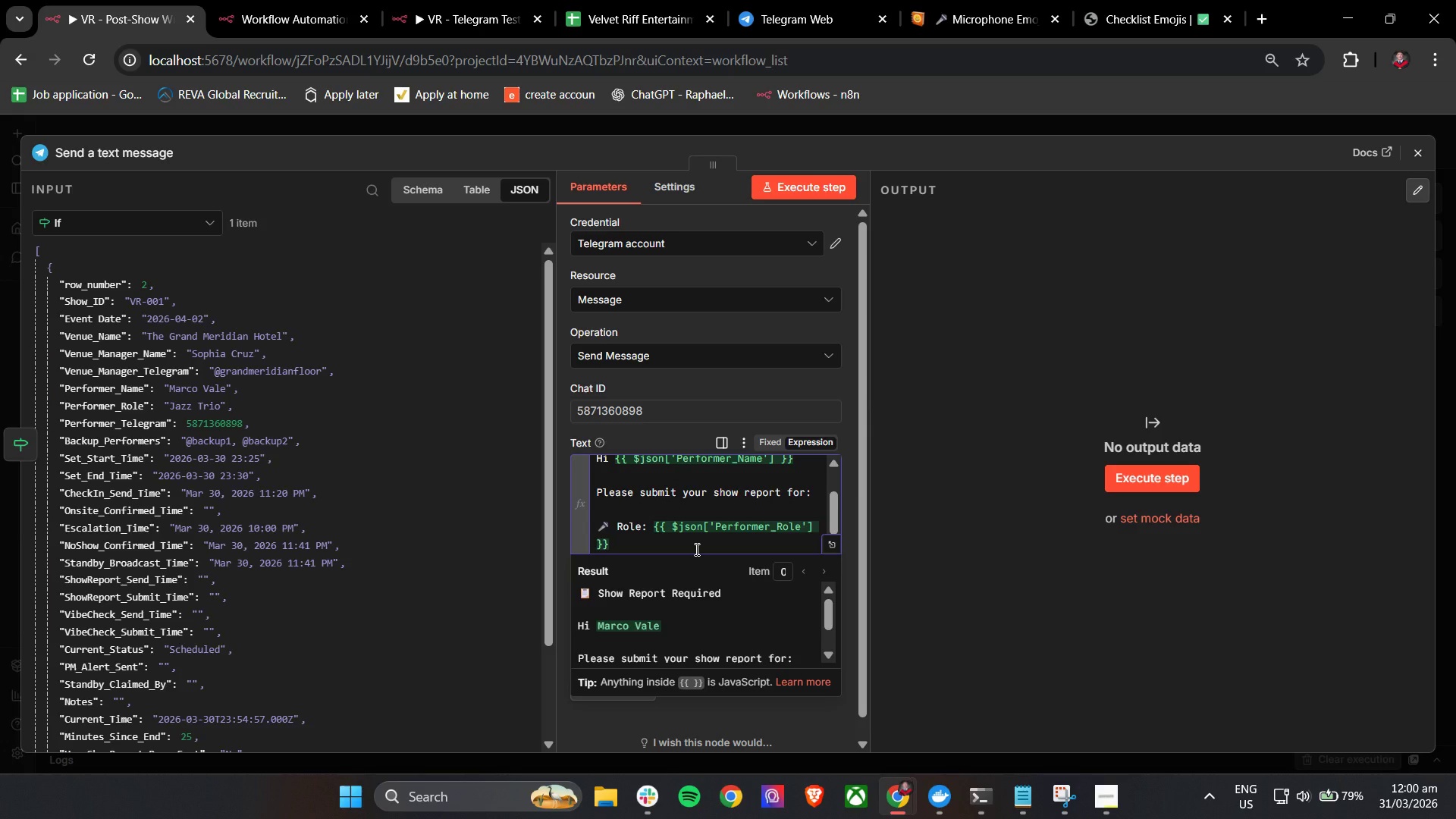 
key(Enter)
 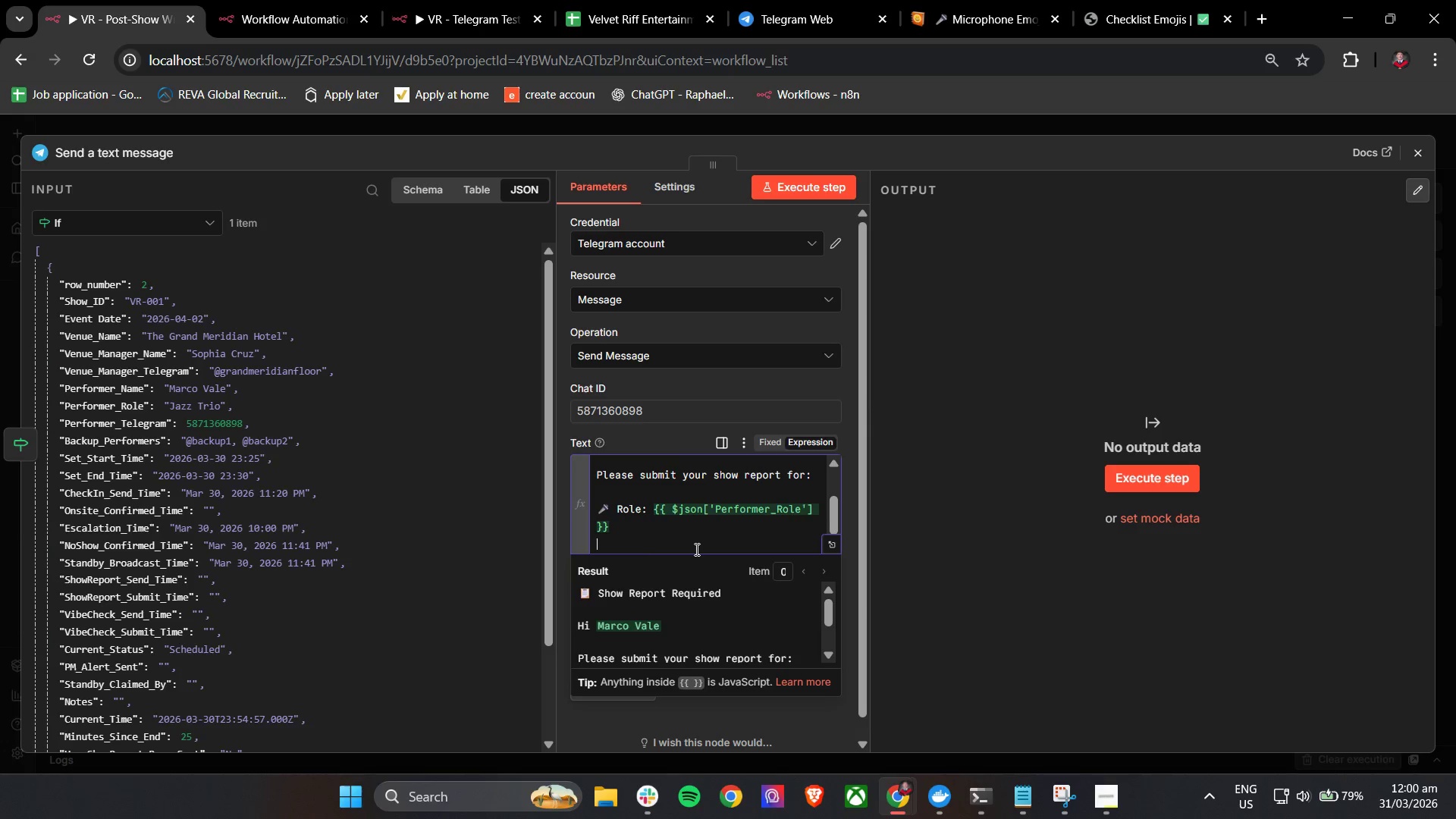 
scroll: coordinate [690, 630], scroll_direction: down, amount: 4.0
 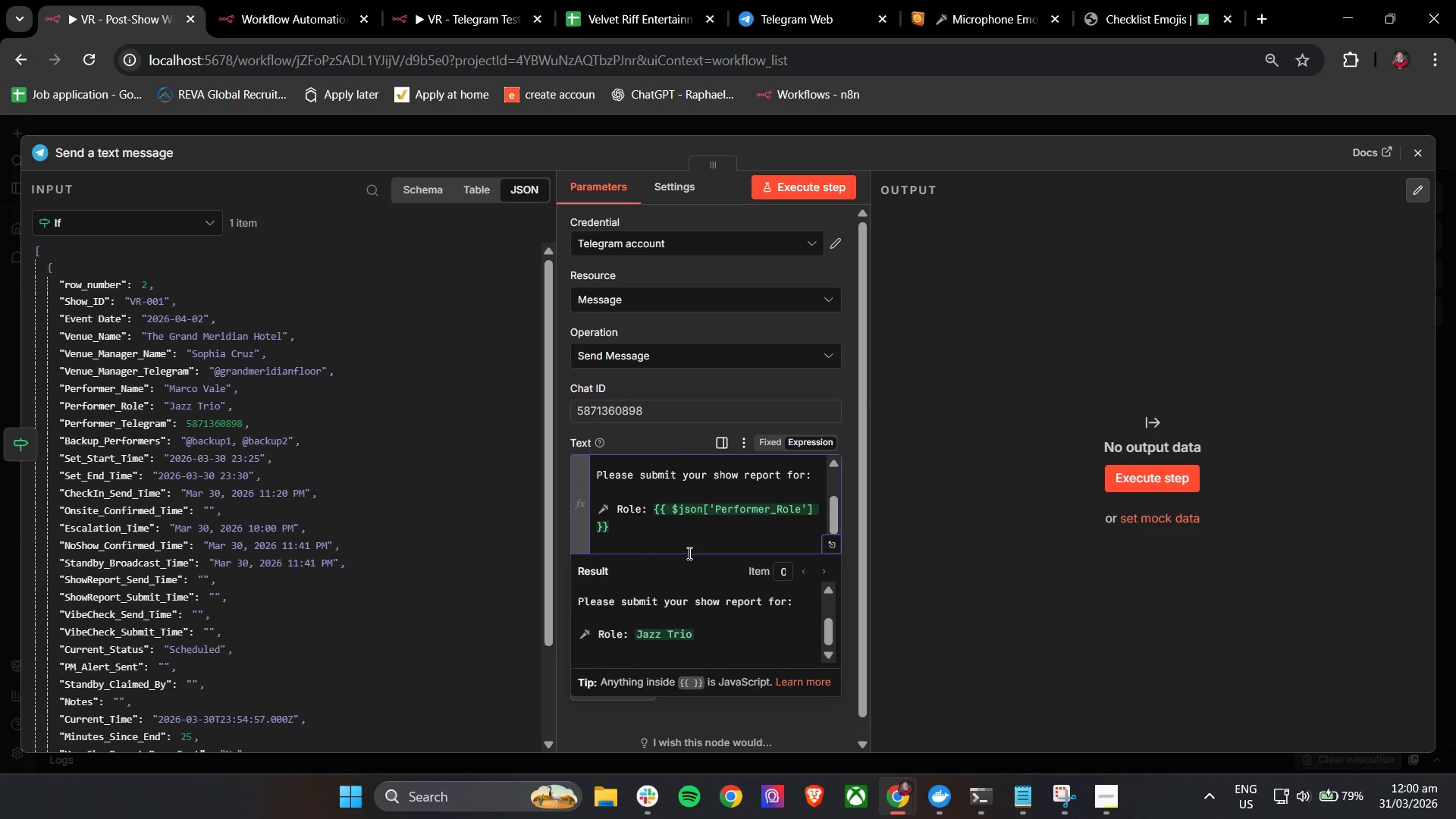 
wait(6.55)
 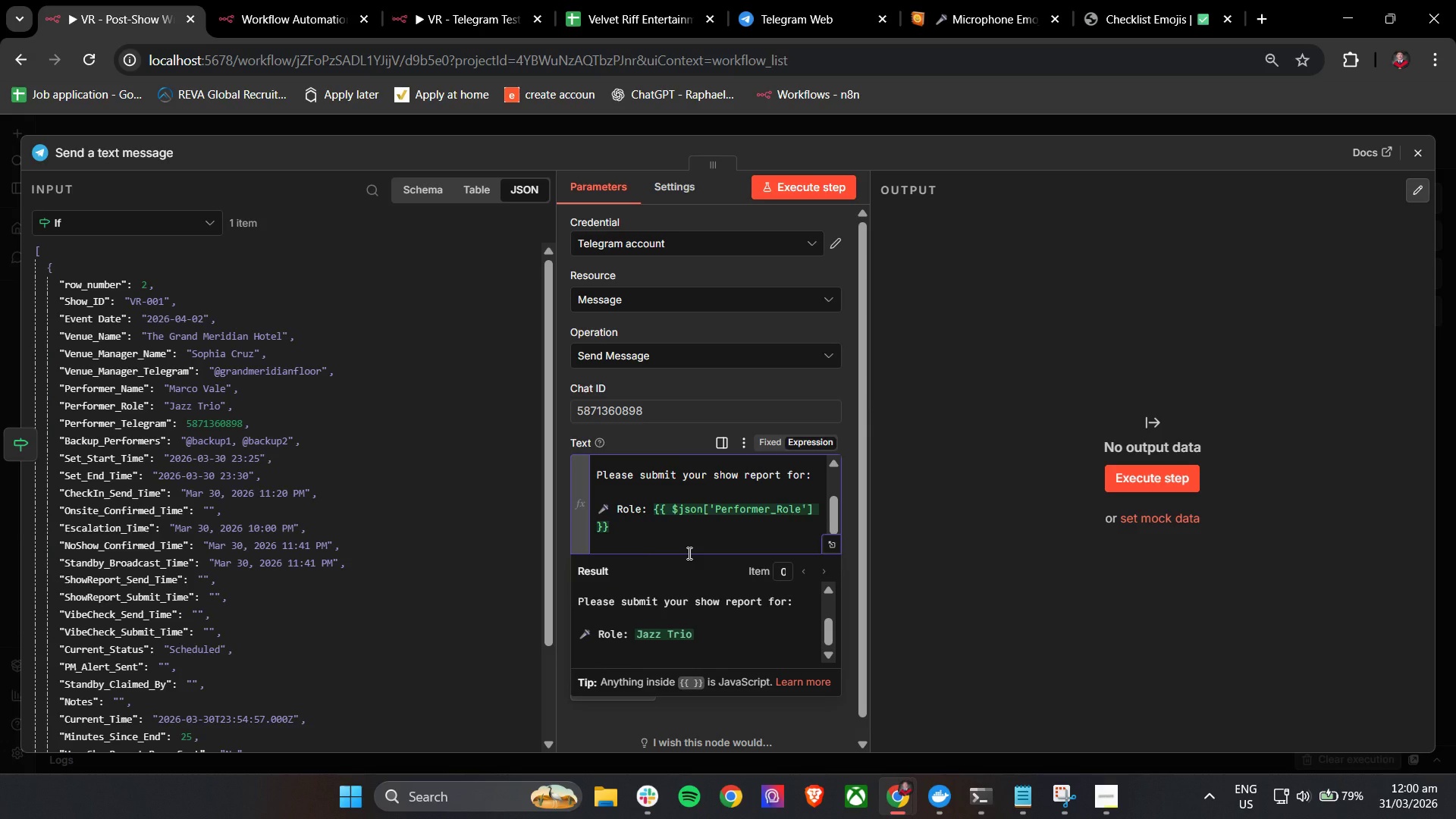 
left_click([1012, 0])
 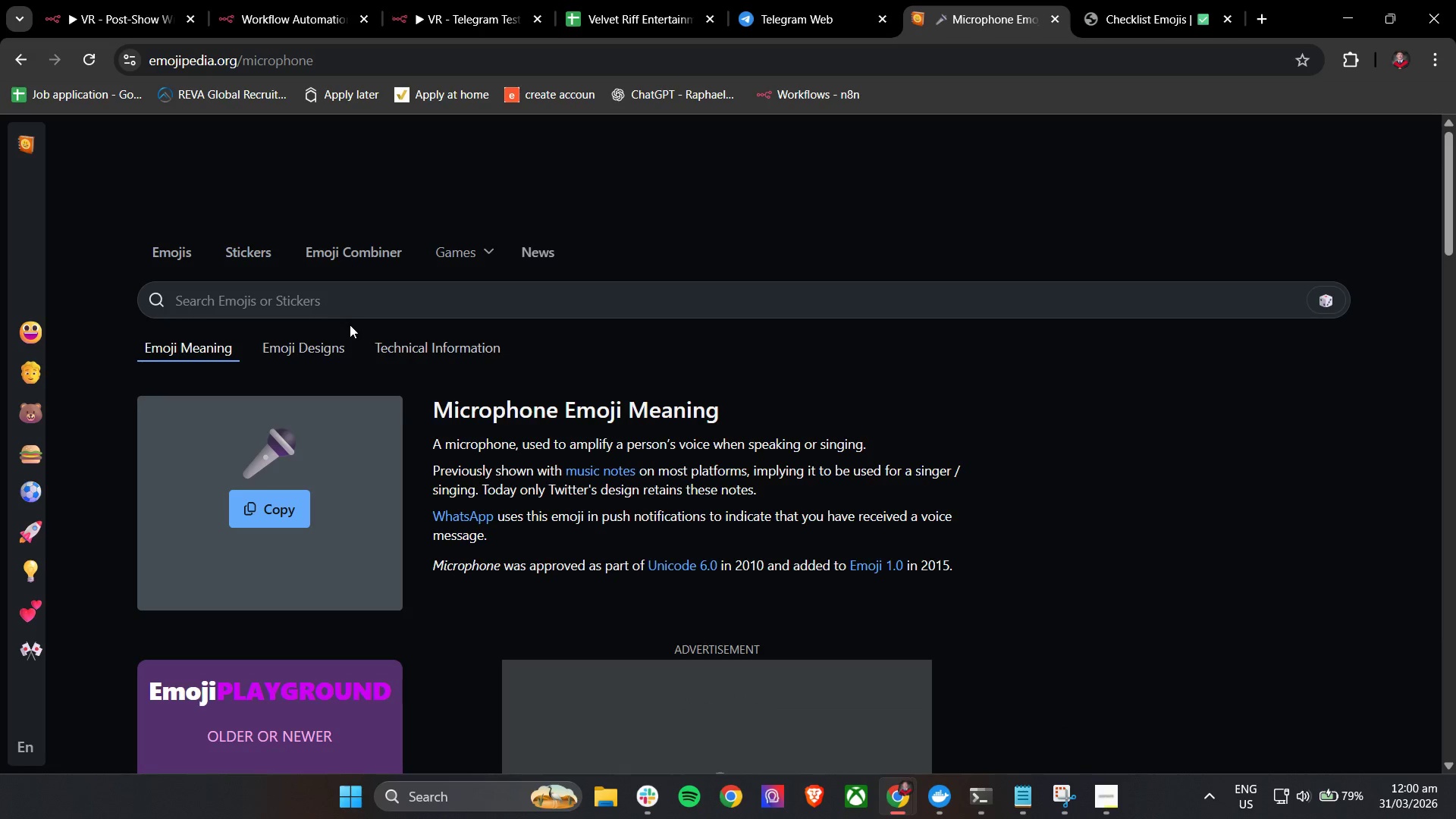 
double_click([348, 310])
 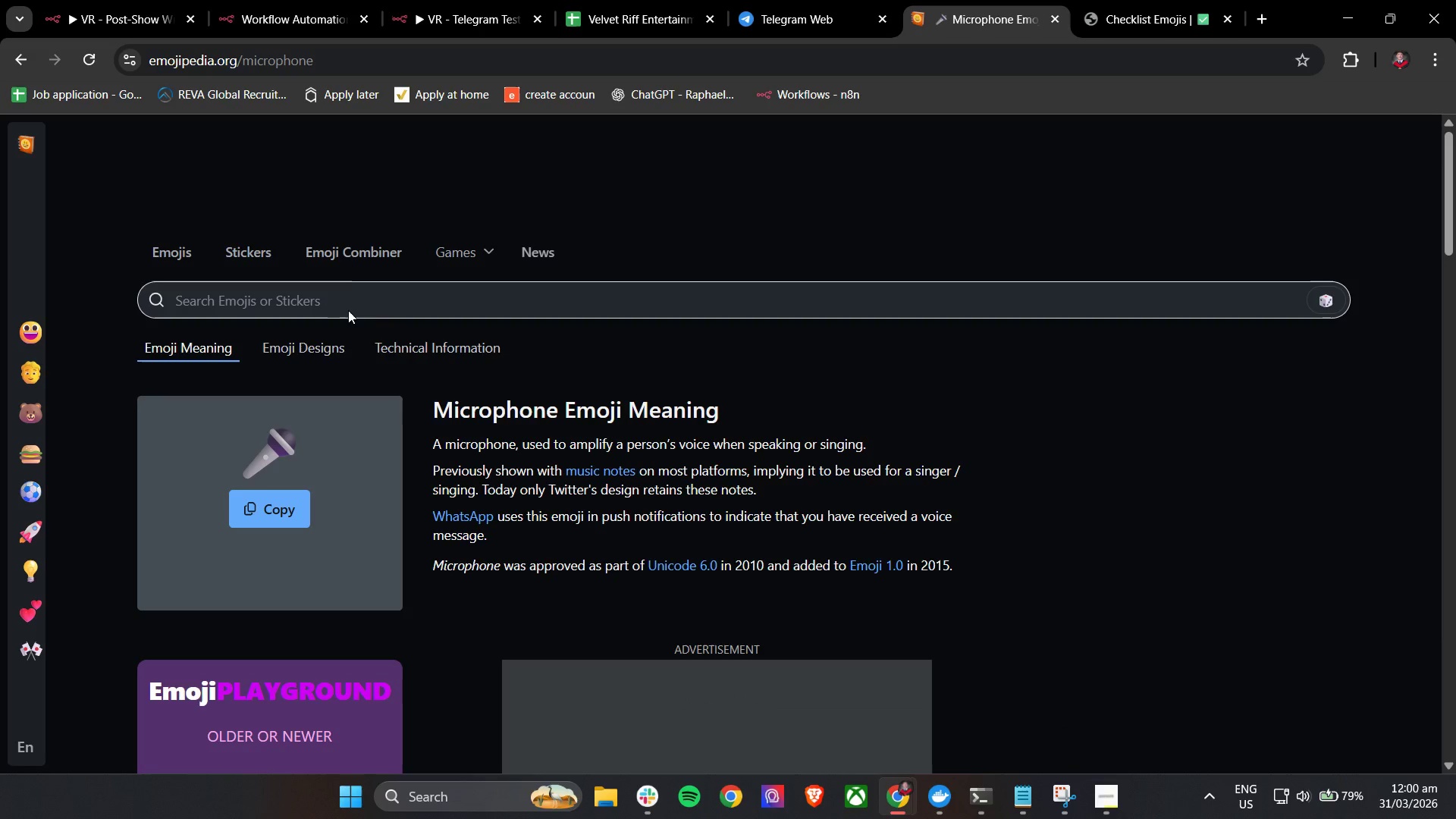 
left_click([362, 293])
 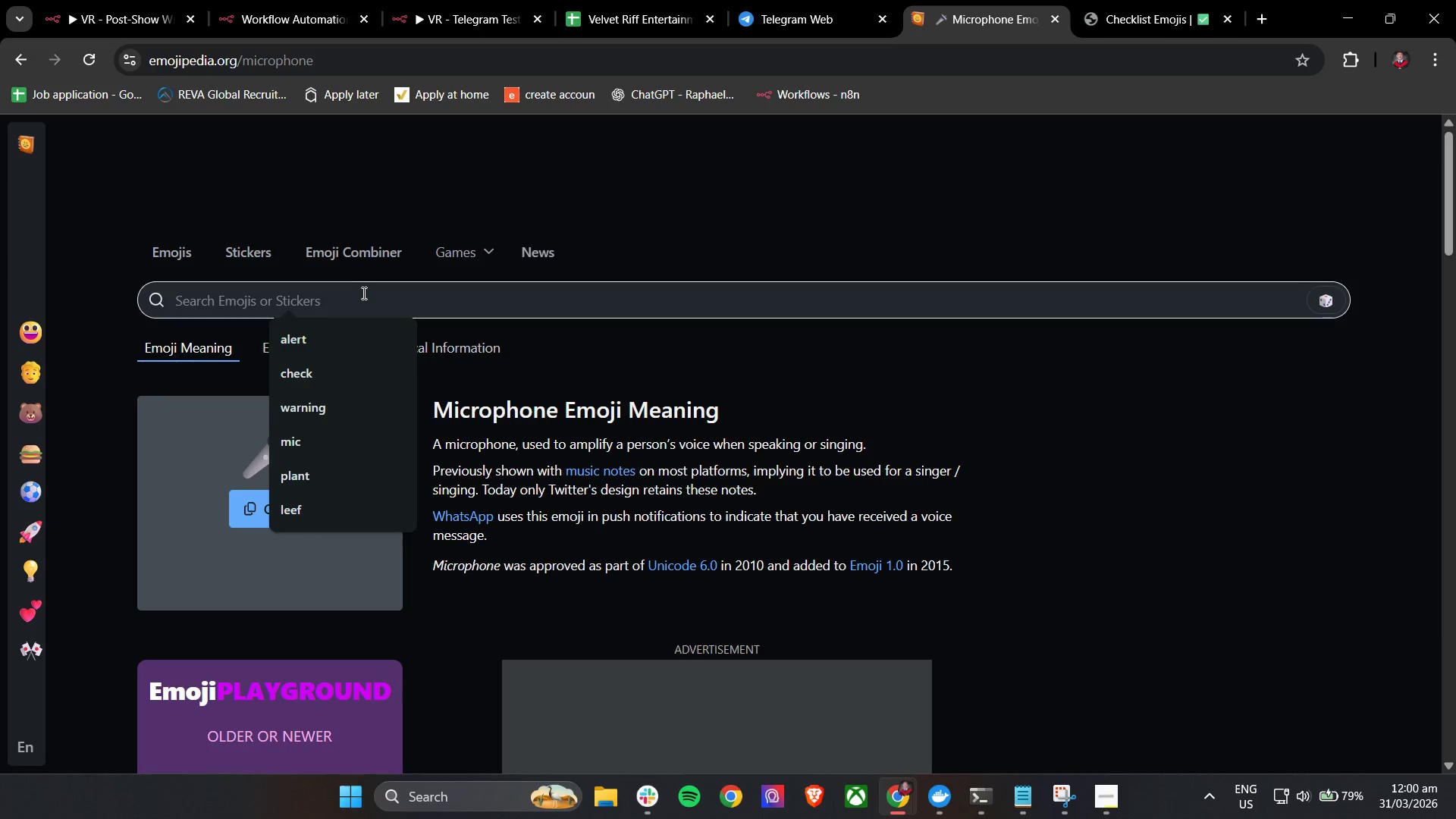 
type(venue)
 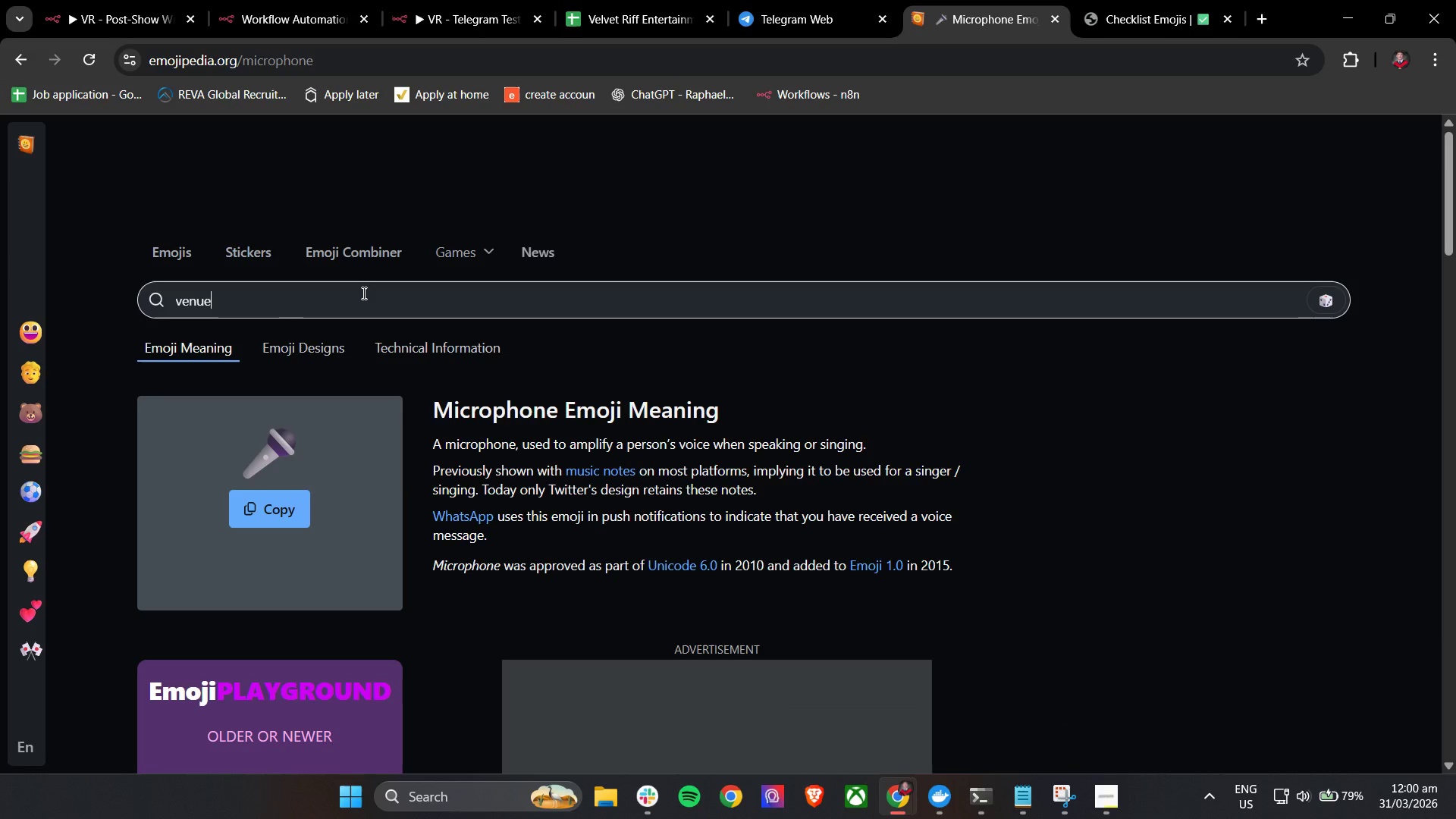 
key(Enter)
 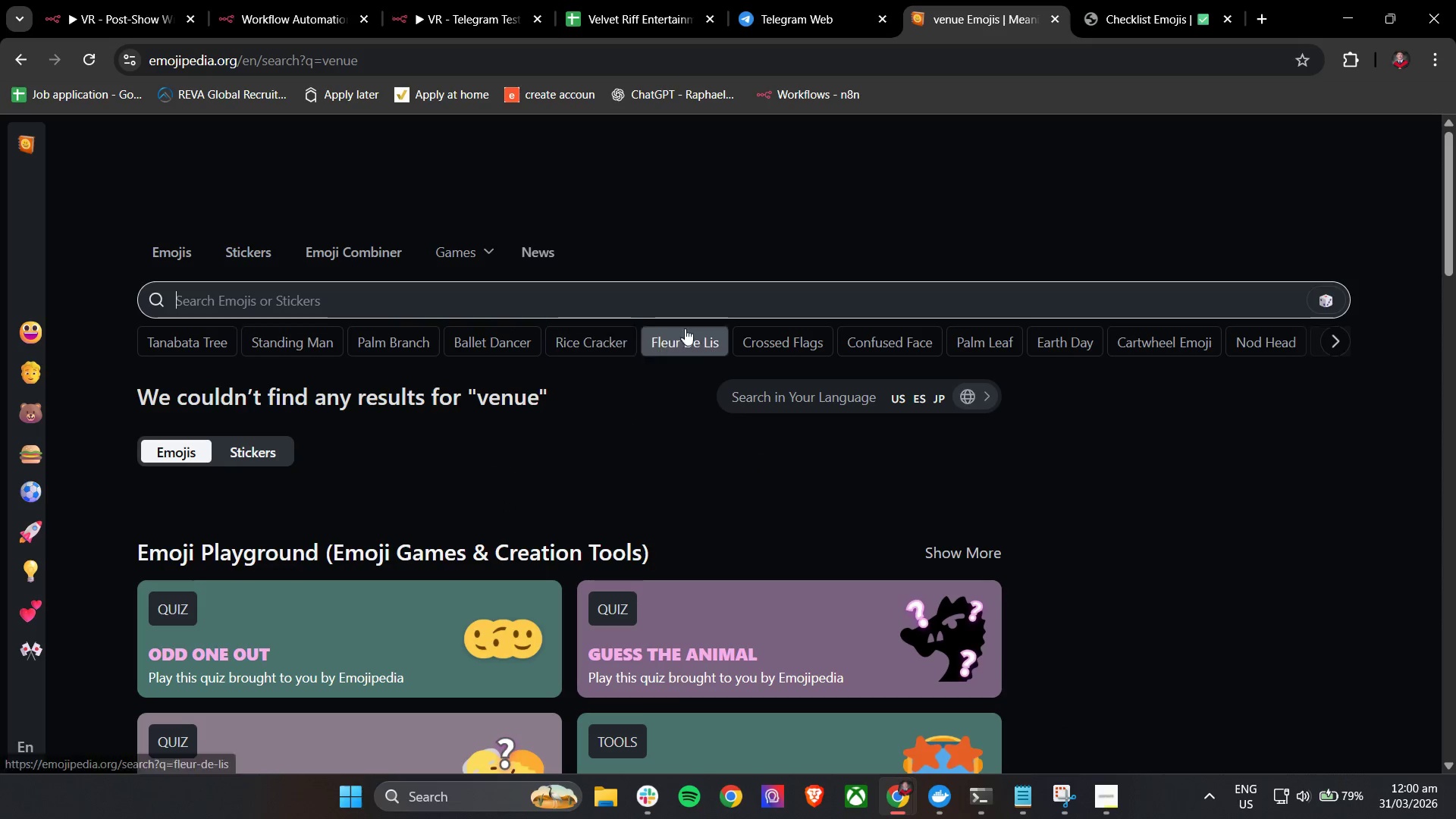 
left_click([1114, 1])
 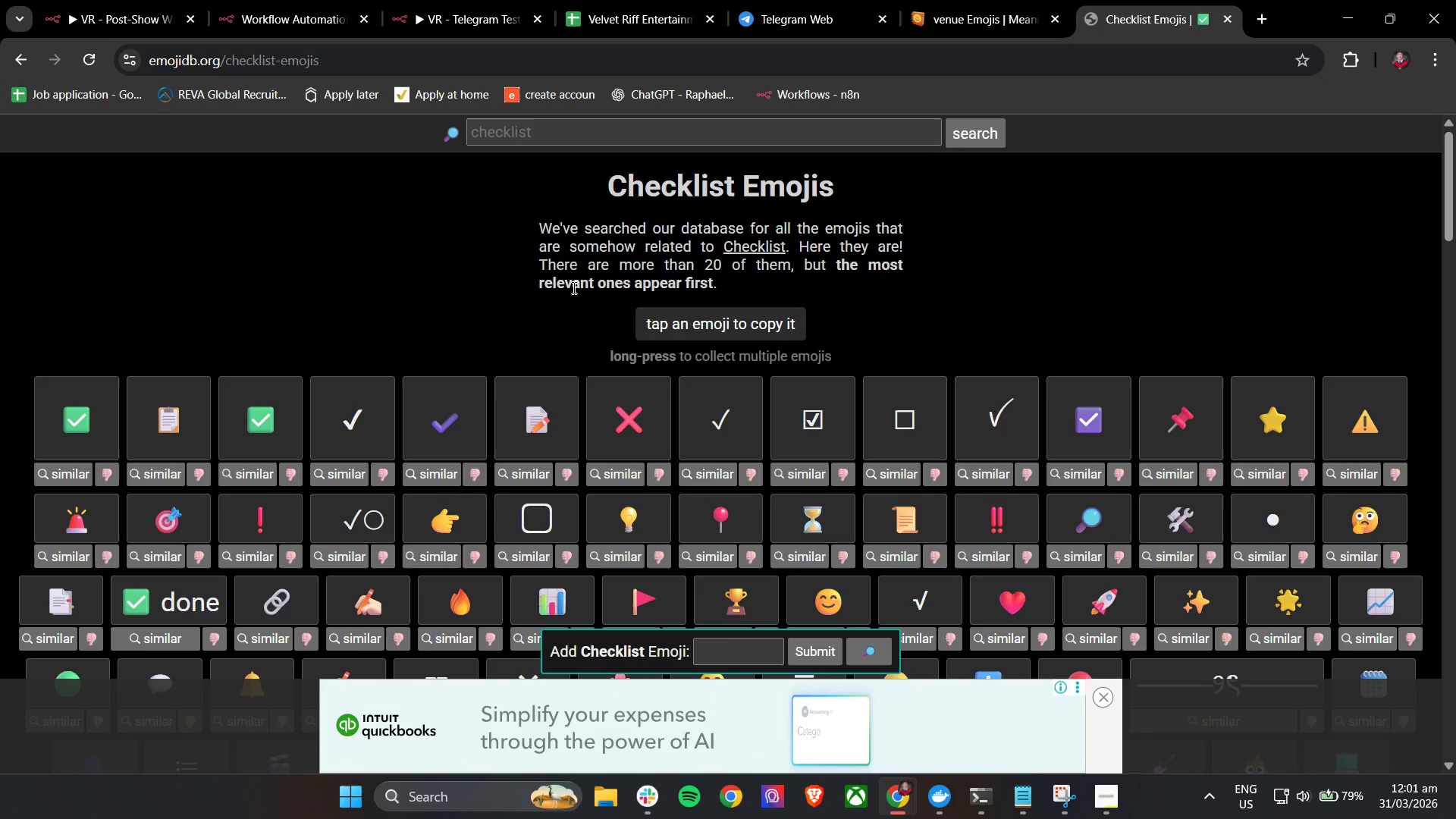 
left_click([565, 127])
 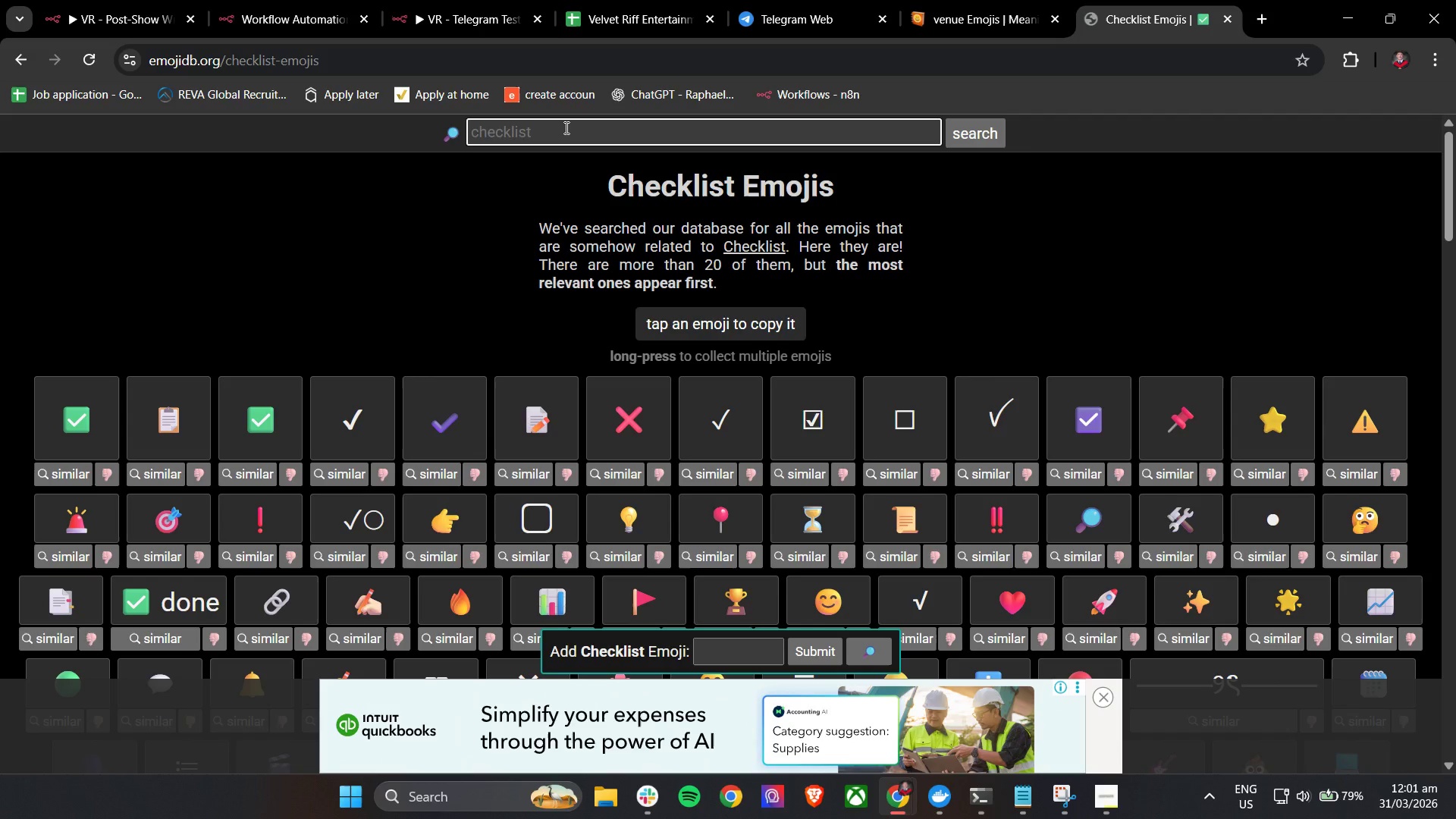 
type(venue)
 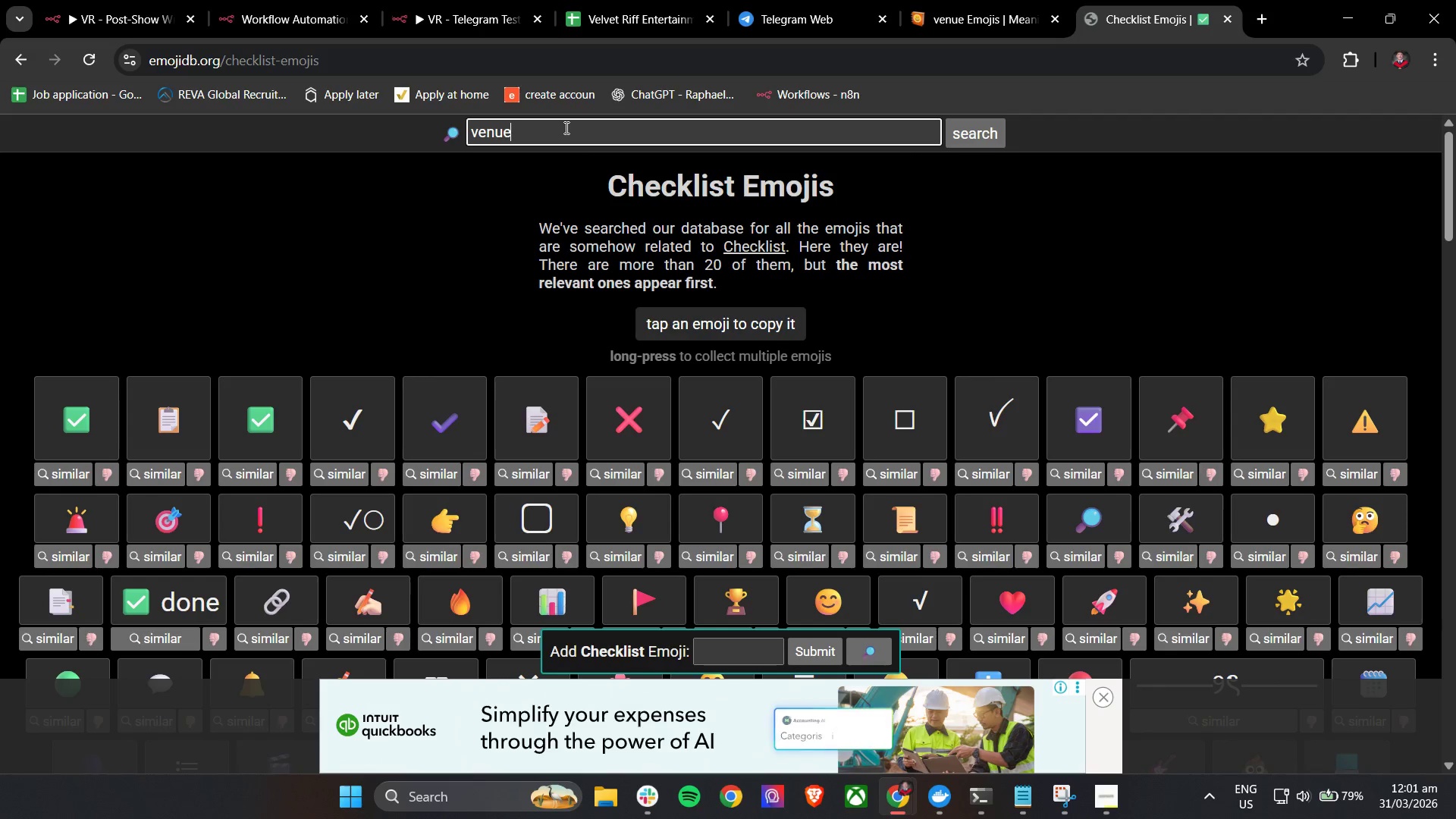 
key(Enter)
 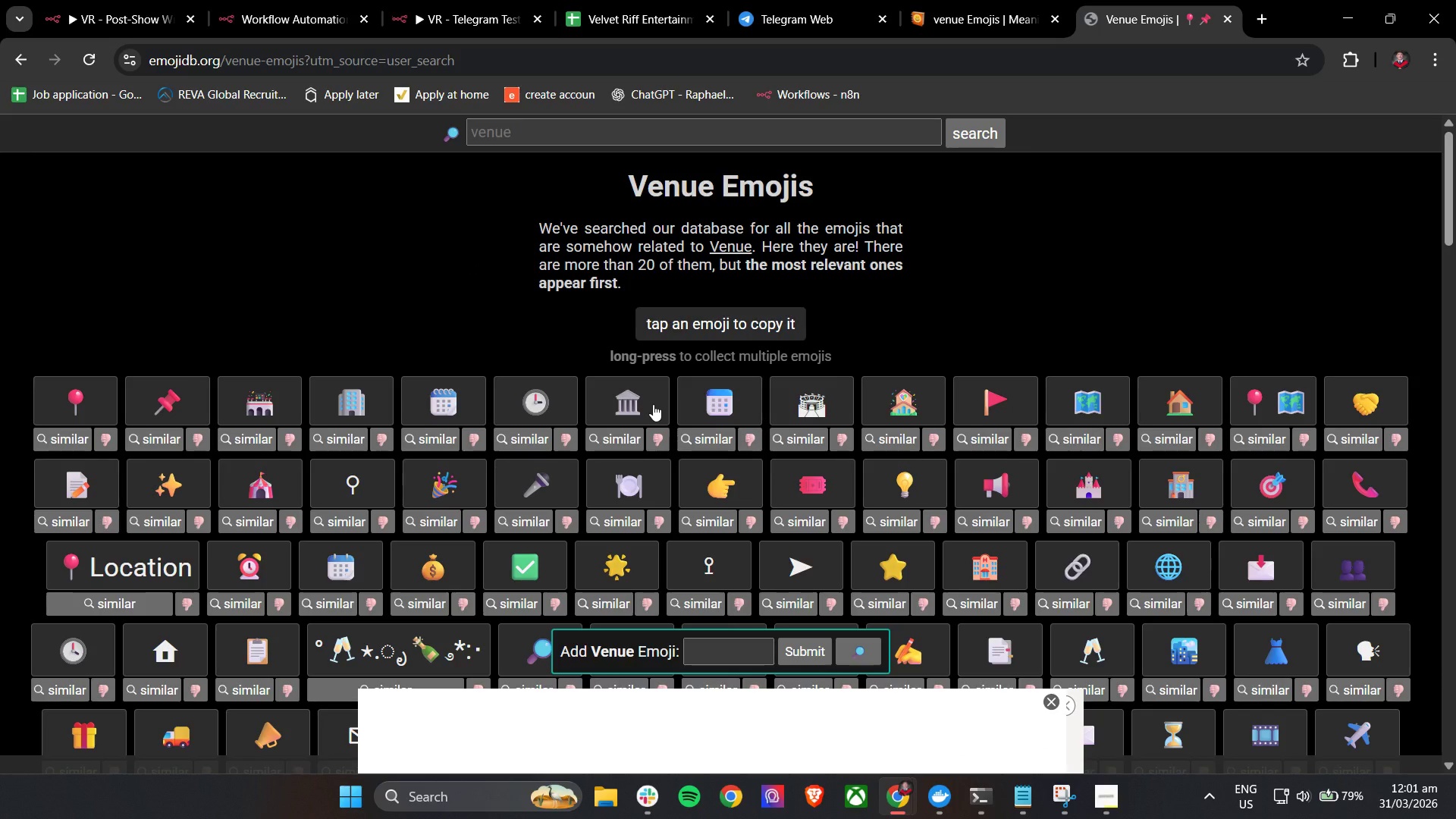 
wait(8.72)
 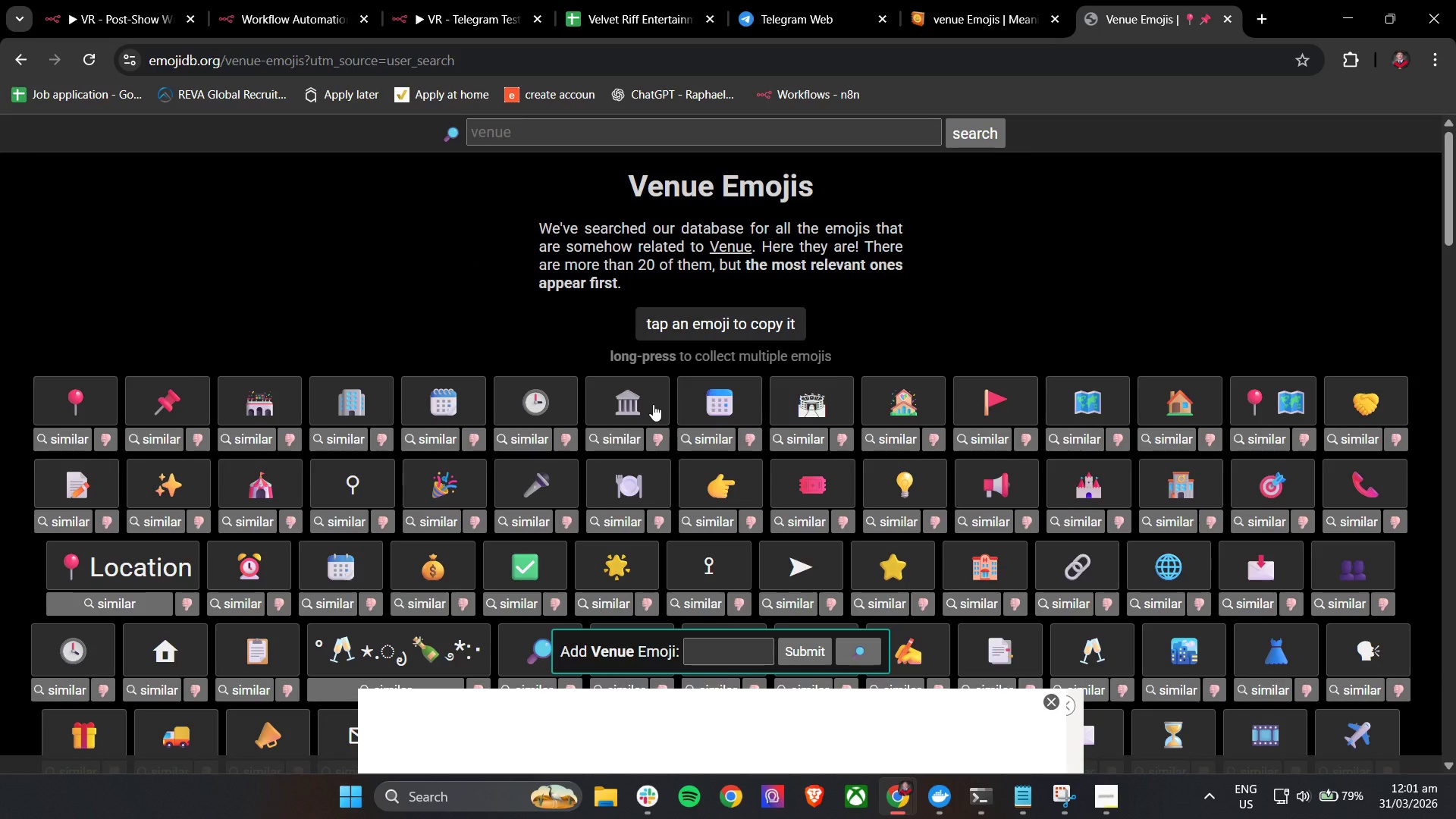 
scroll: coordinate [446, 515], scroll_direction: down, amount: 2.0
 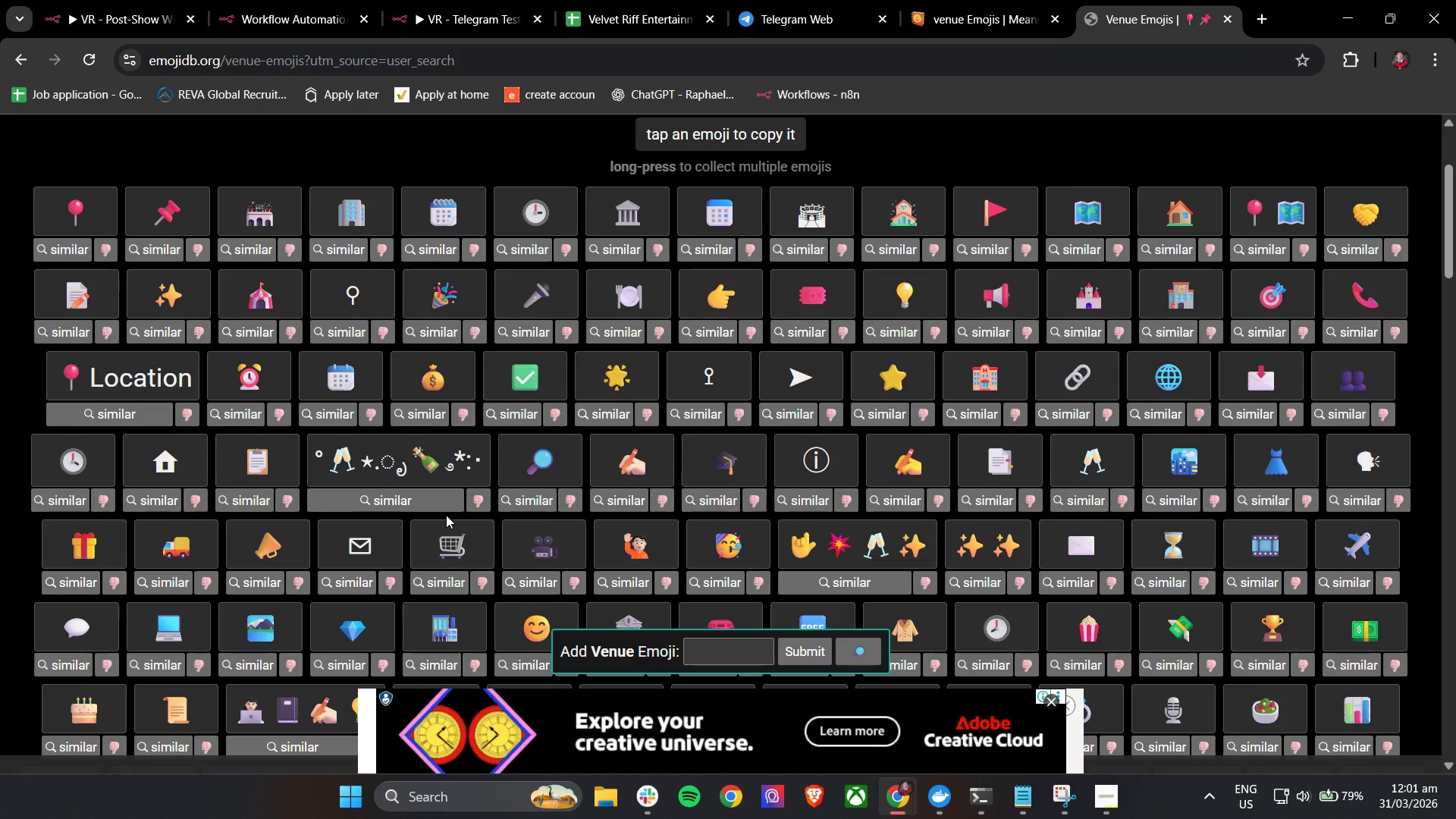 
scroll: coordinate [446, 515], scroll_direction: up, amount: 1.0
 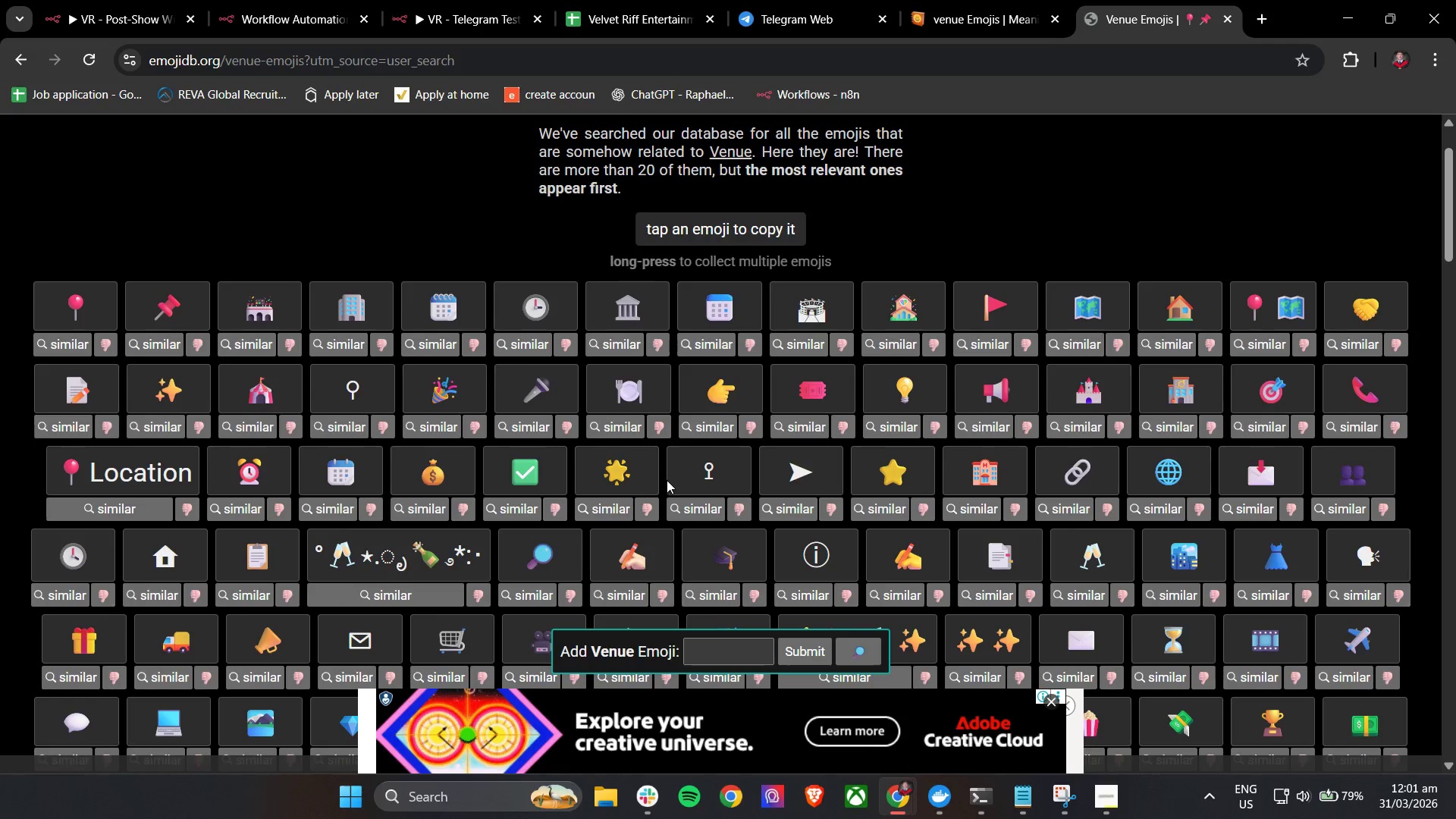 
wait(5.19)
 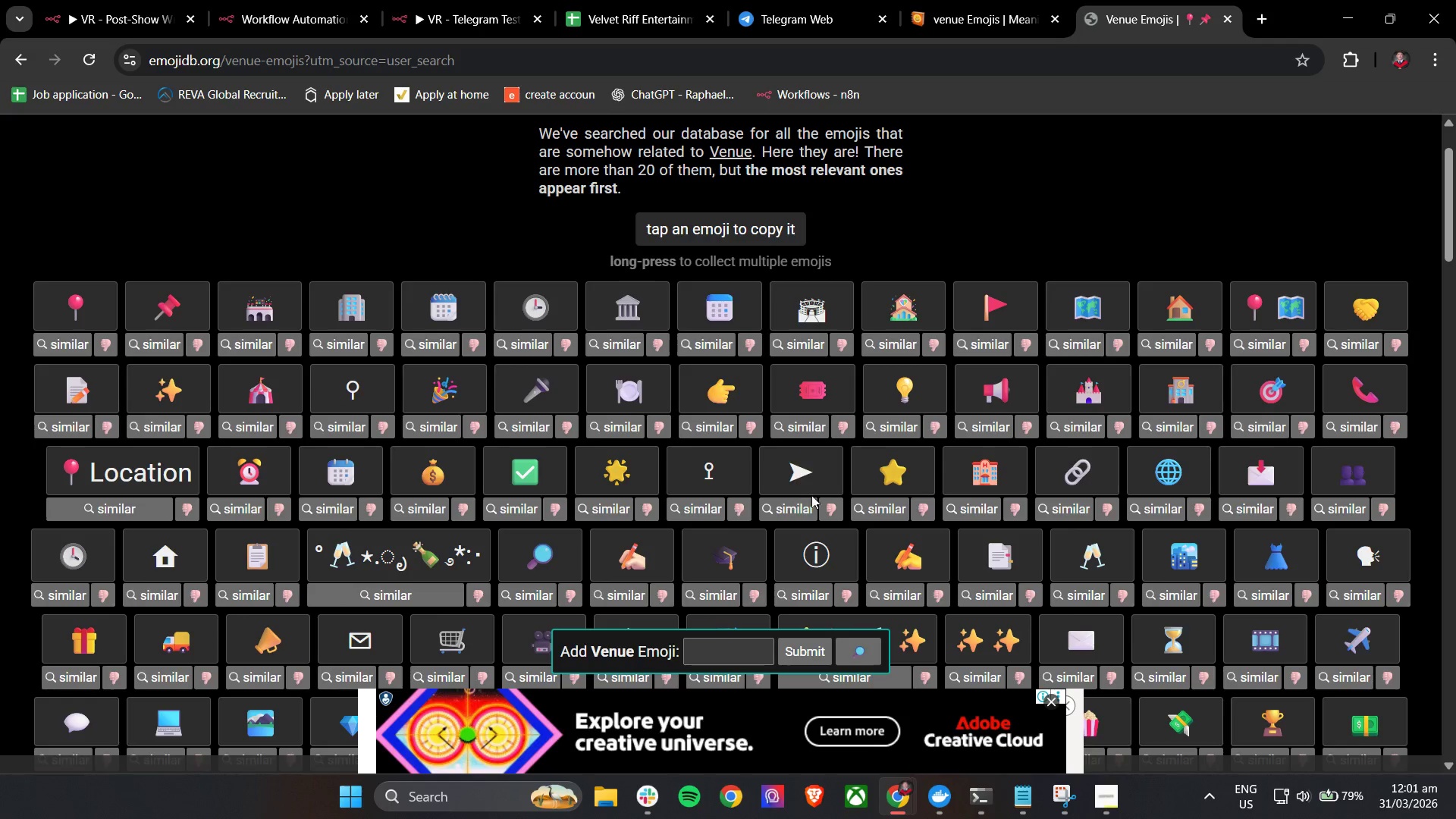 
scroll: coordinate [350, 423], scroll_direction: down, amount: 4.0
 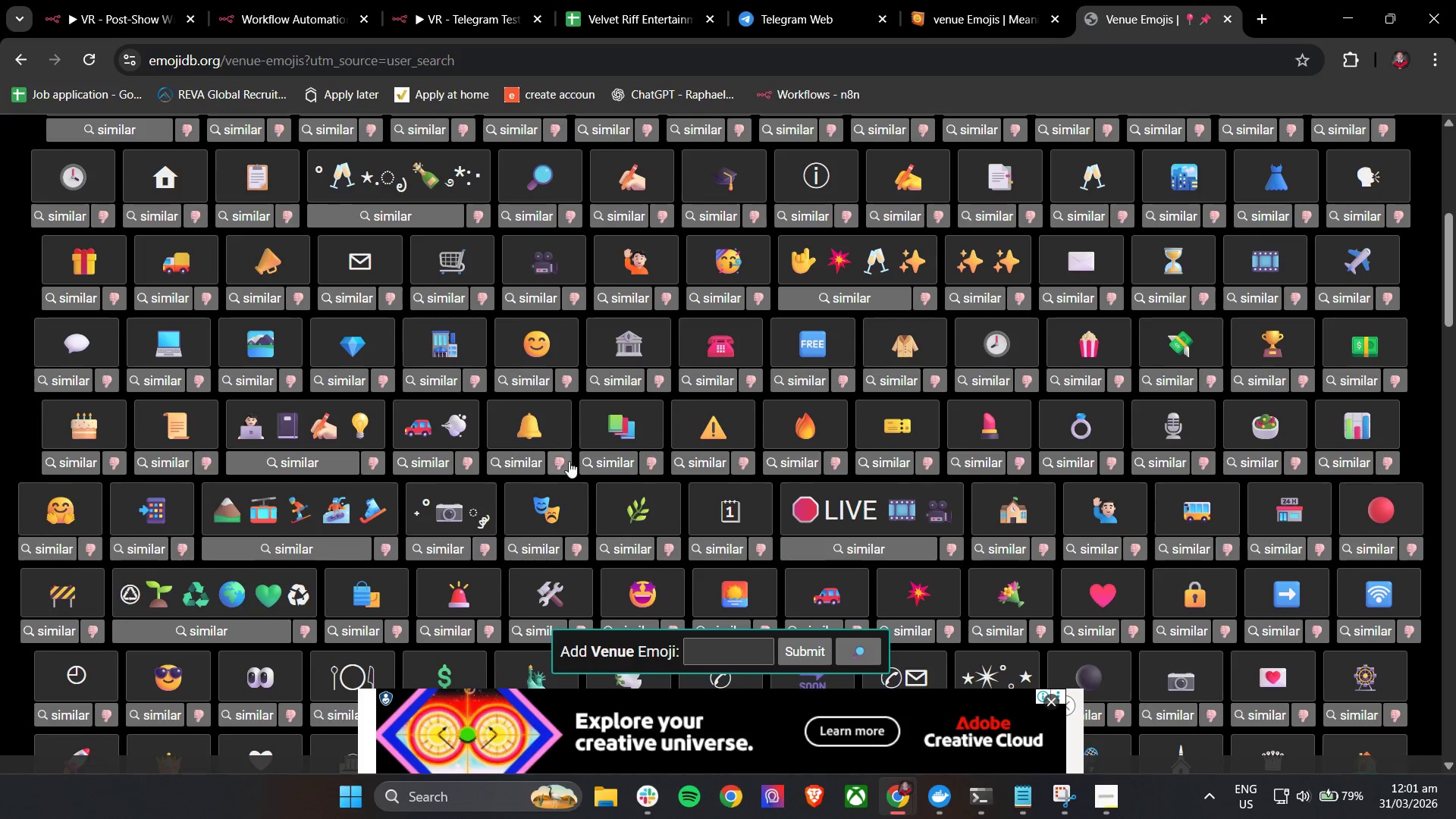 
scroll: coordinate [331, 429], scroll_direction: up, amount: 5.0
 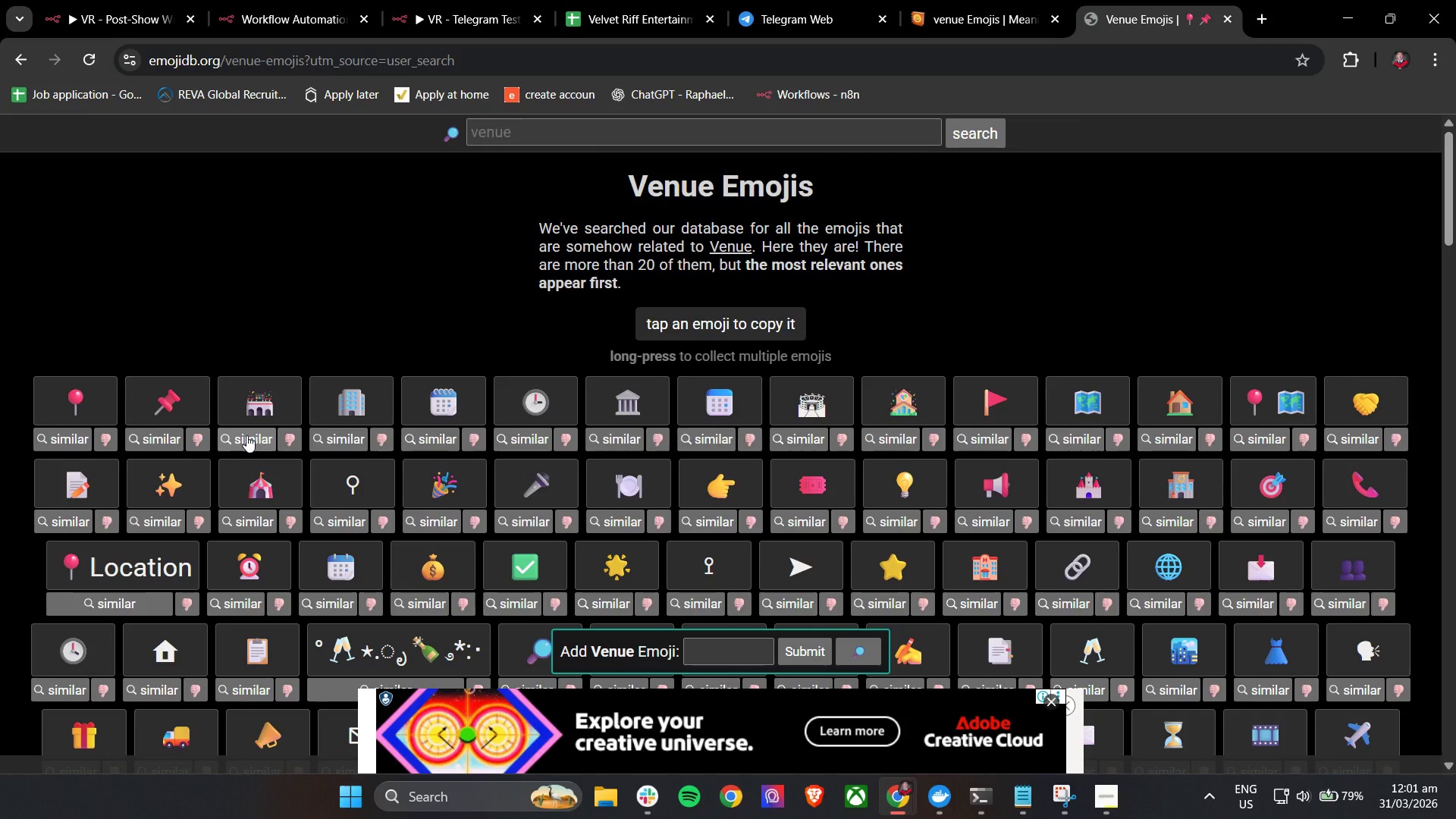 
wait(6.34)
 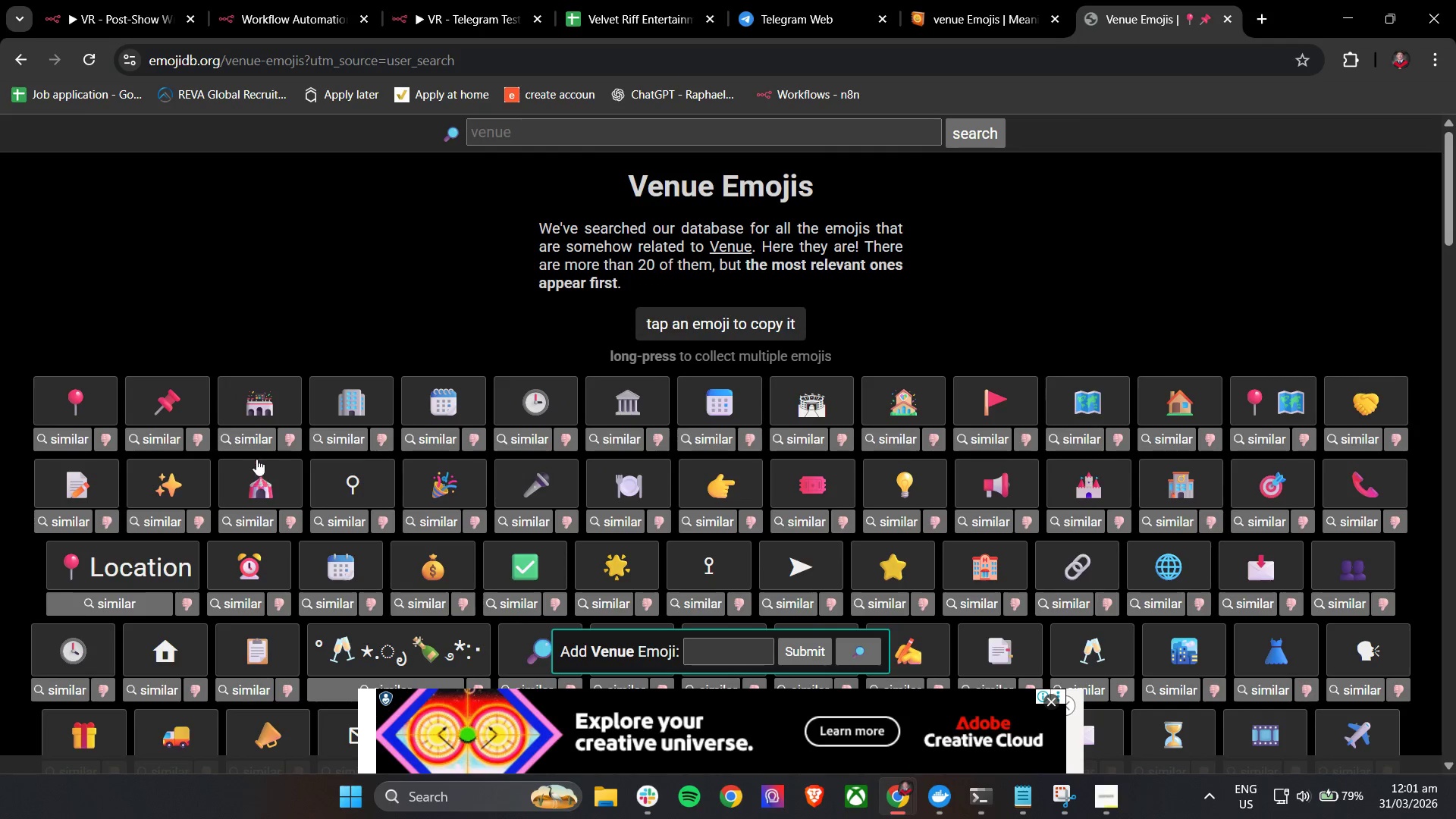 
left_click([247, 435])
 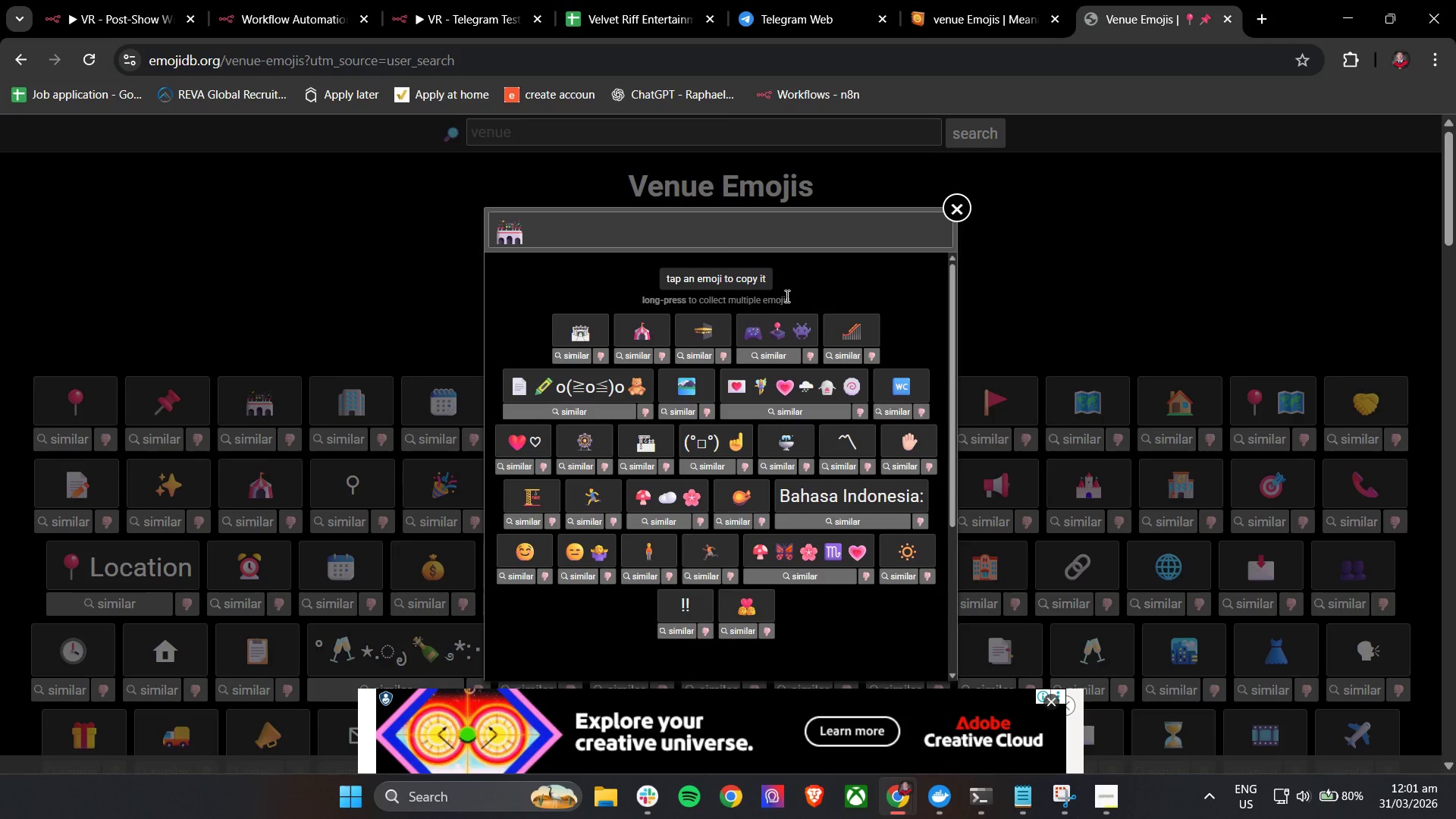 
left_click([959, 205])
 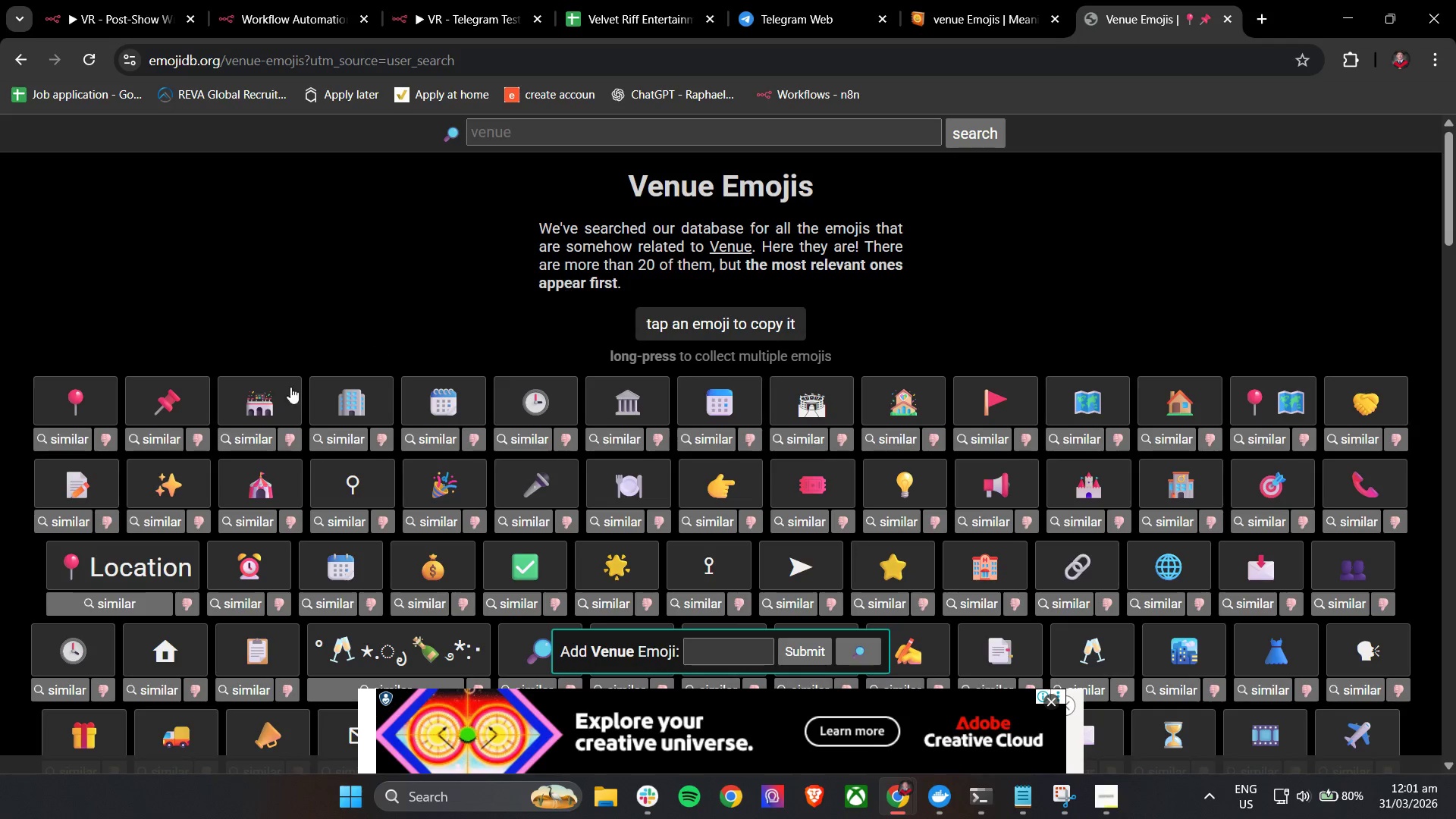 
left_click([266, 396])
 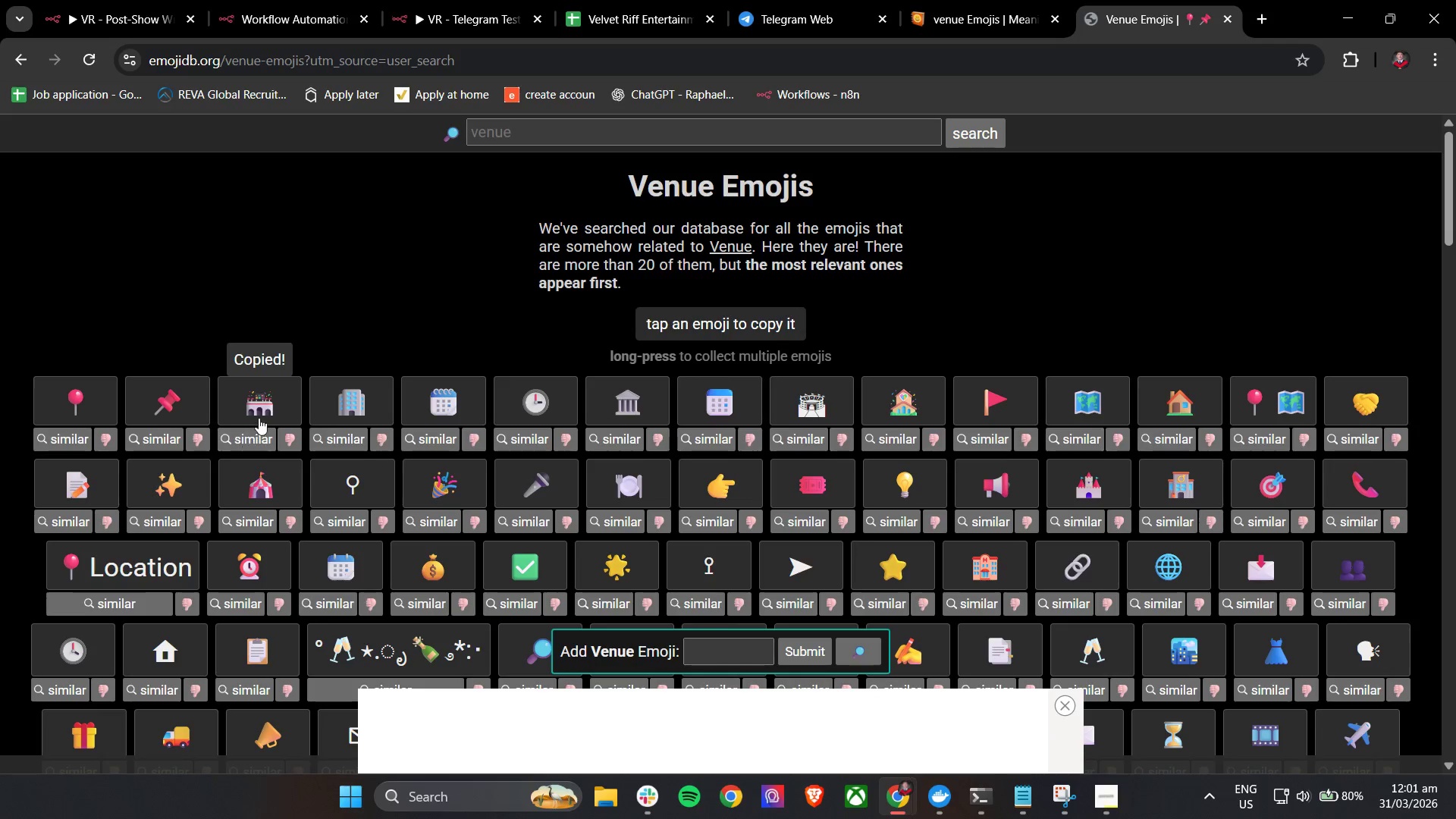 
left_click([268, 406])
 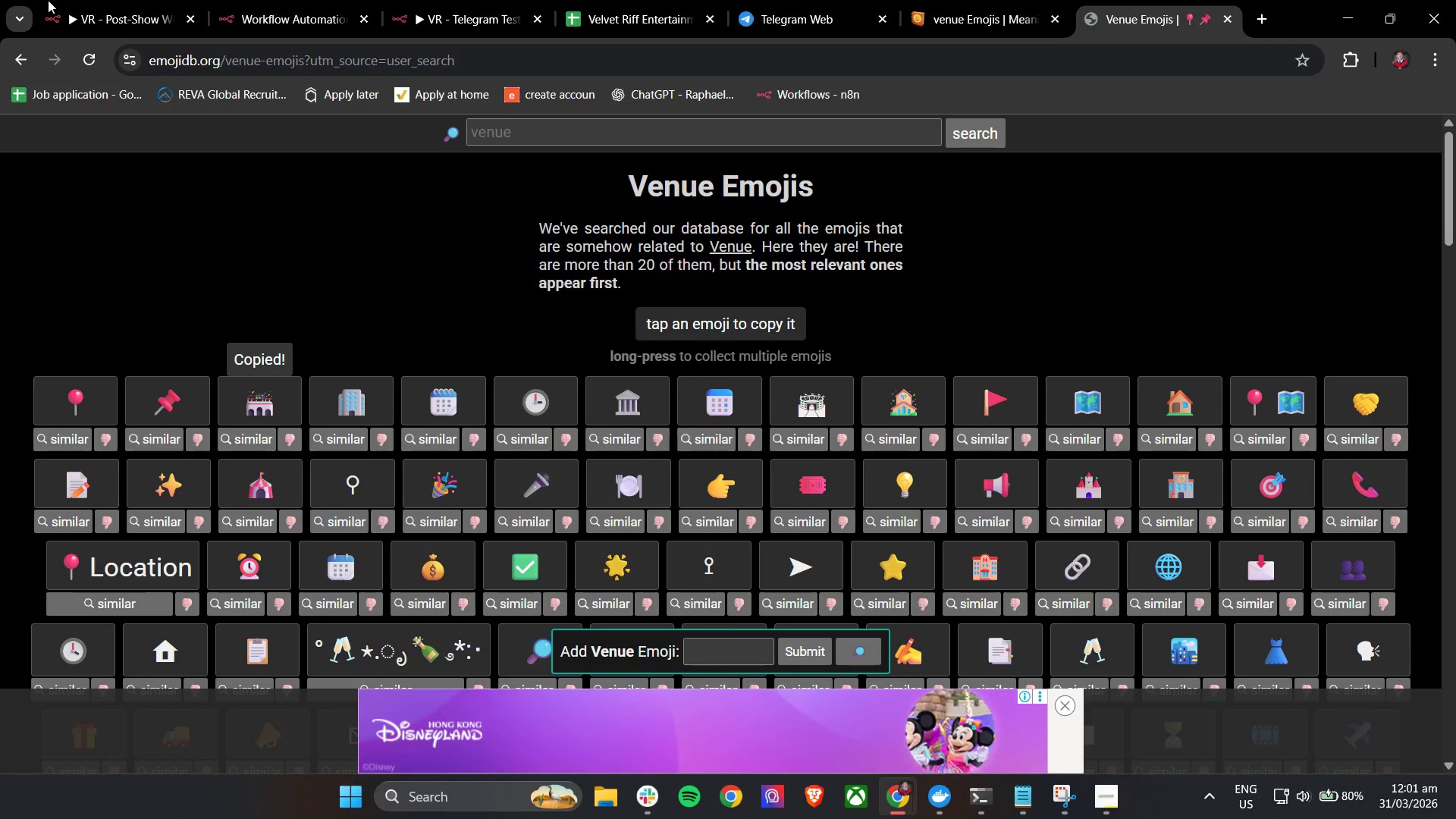 
left_click([127, 0])
 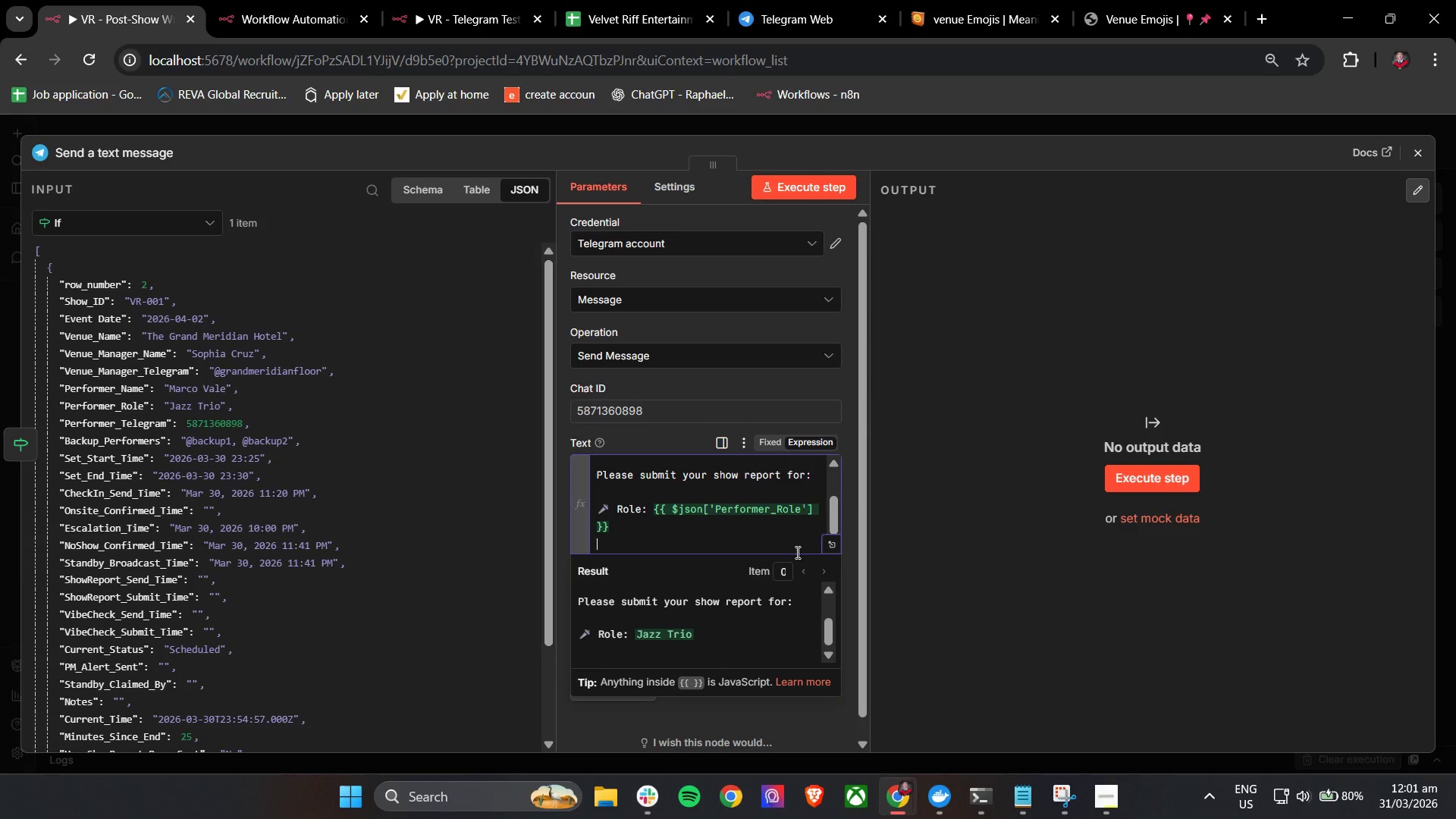 
key(Control+V)
 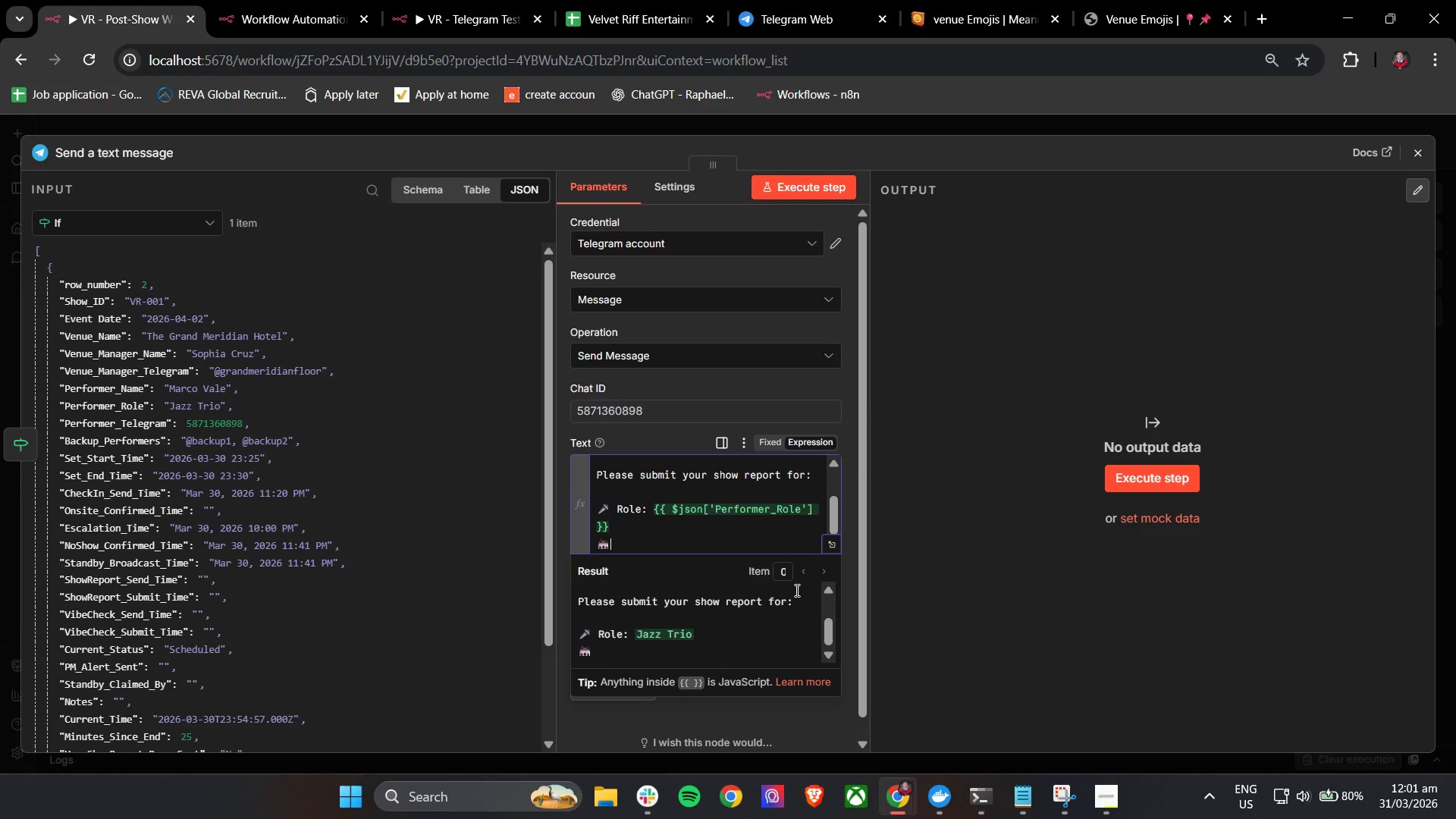 
type( Venue: {{ )
key(Backspace)
 